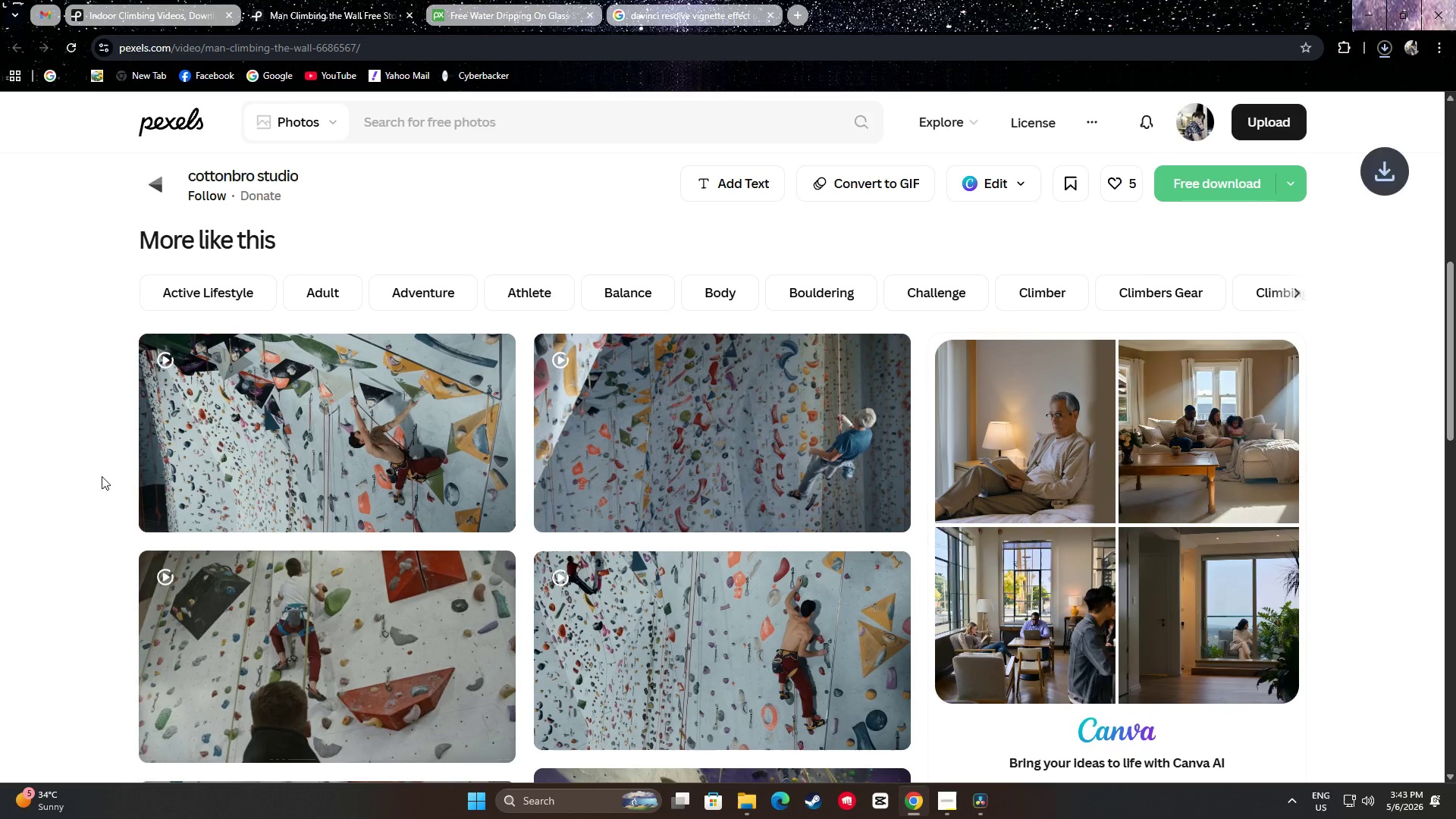 
scroll: coordinate [102, 472], scroll_direction: down, amount: 6.0
 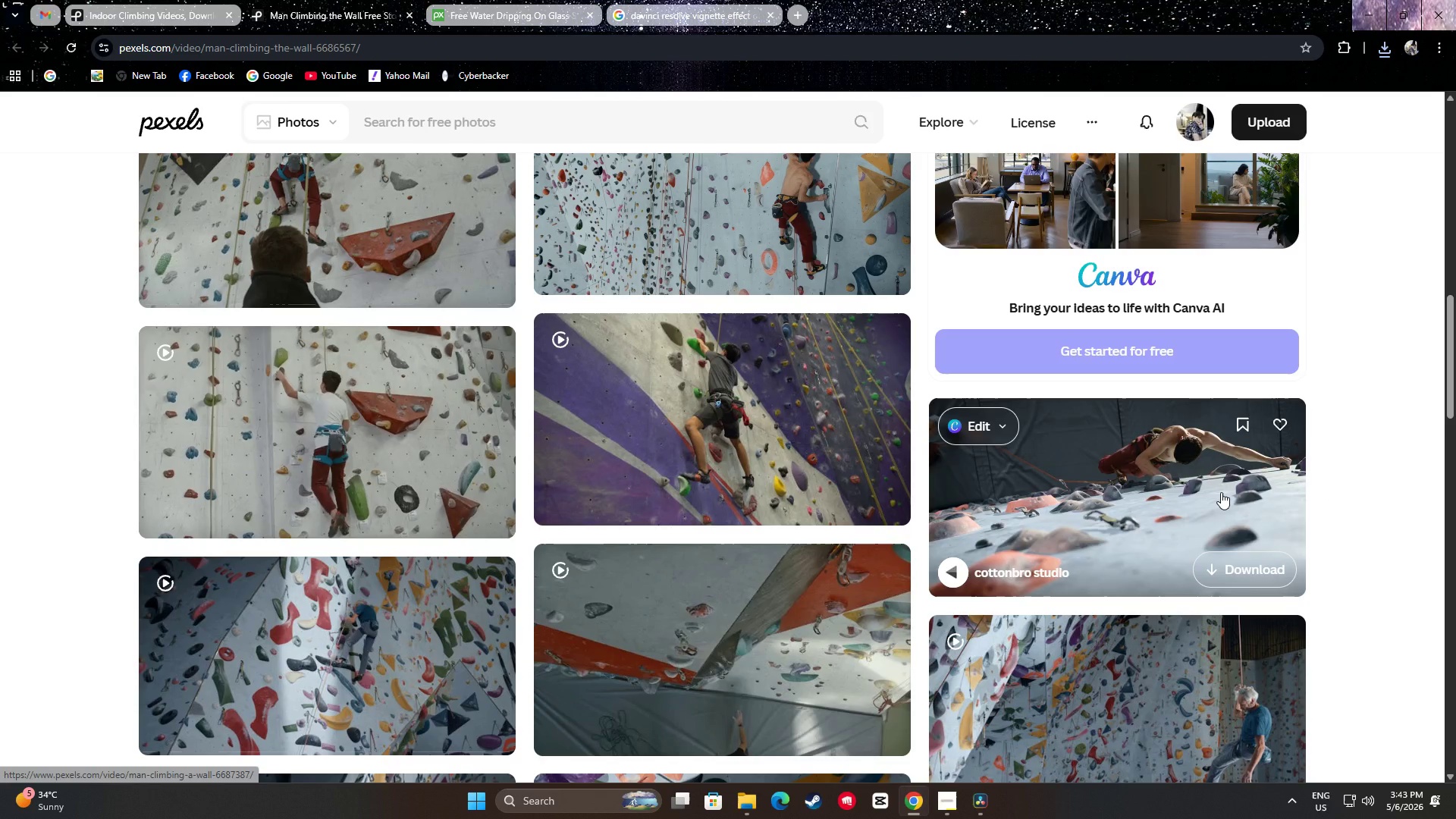 
wait(25.18)
 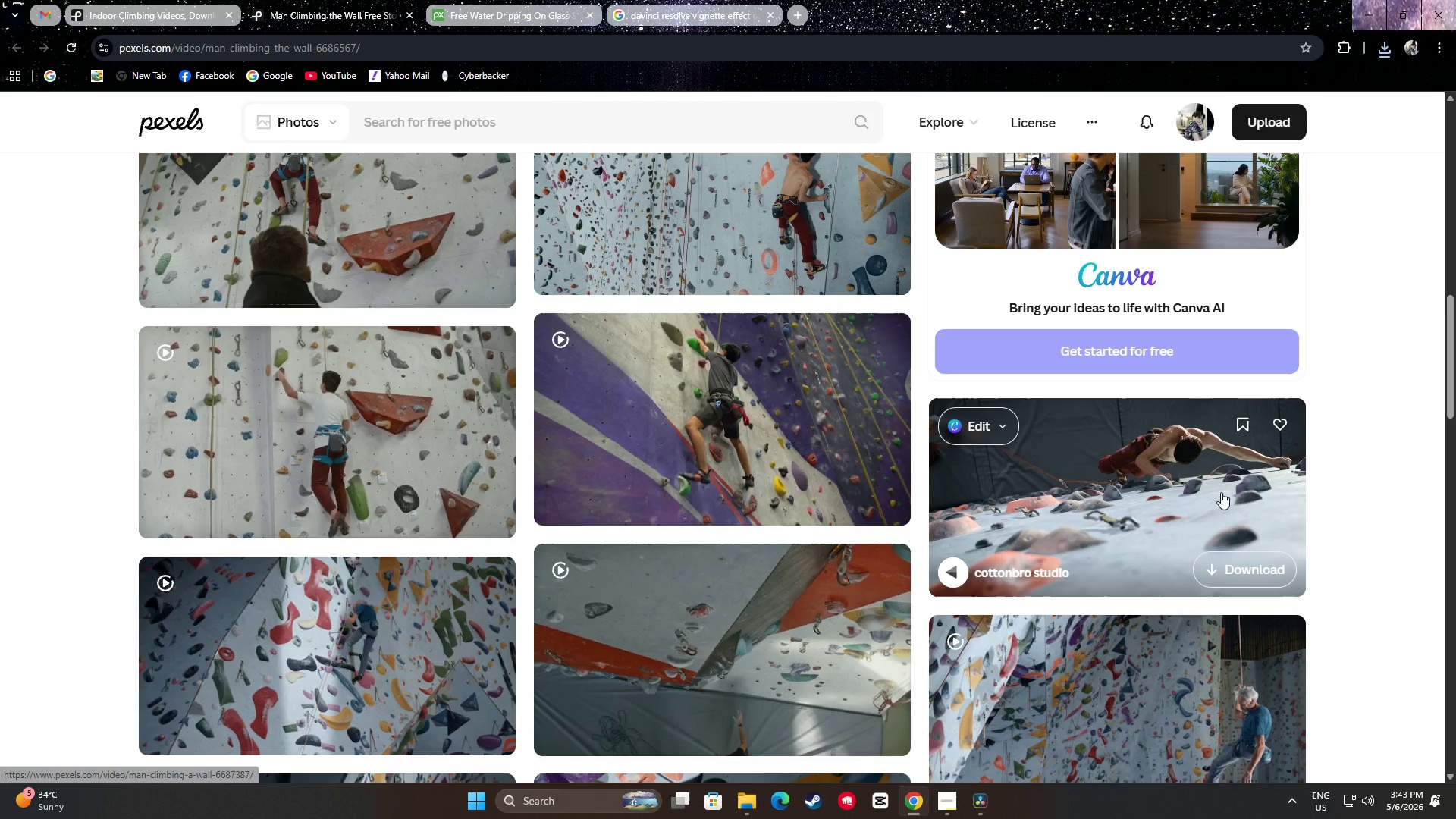 
scroll: coordinate [1241, 468], scroll_direction: down, amount: 11.0
 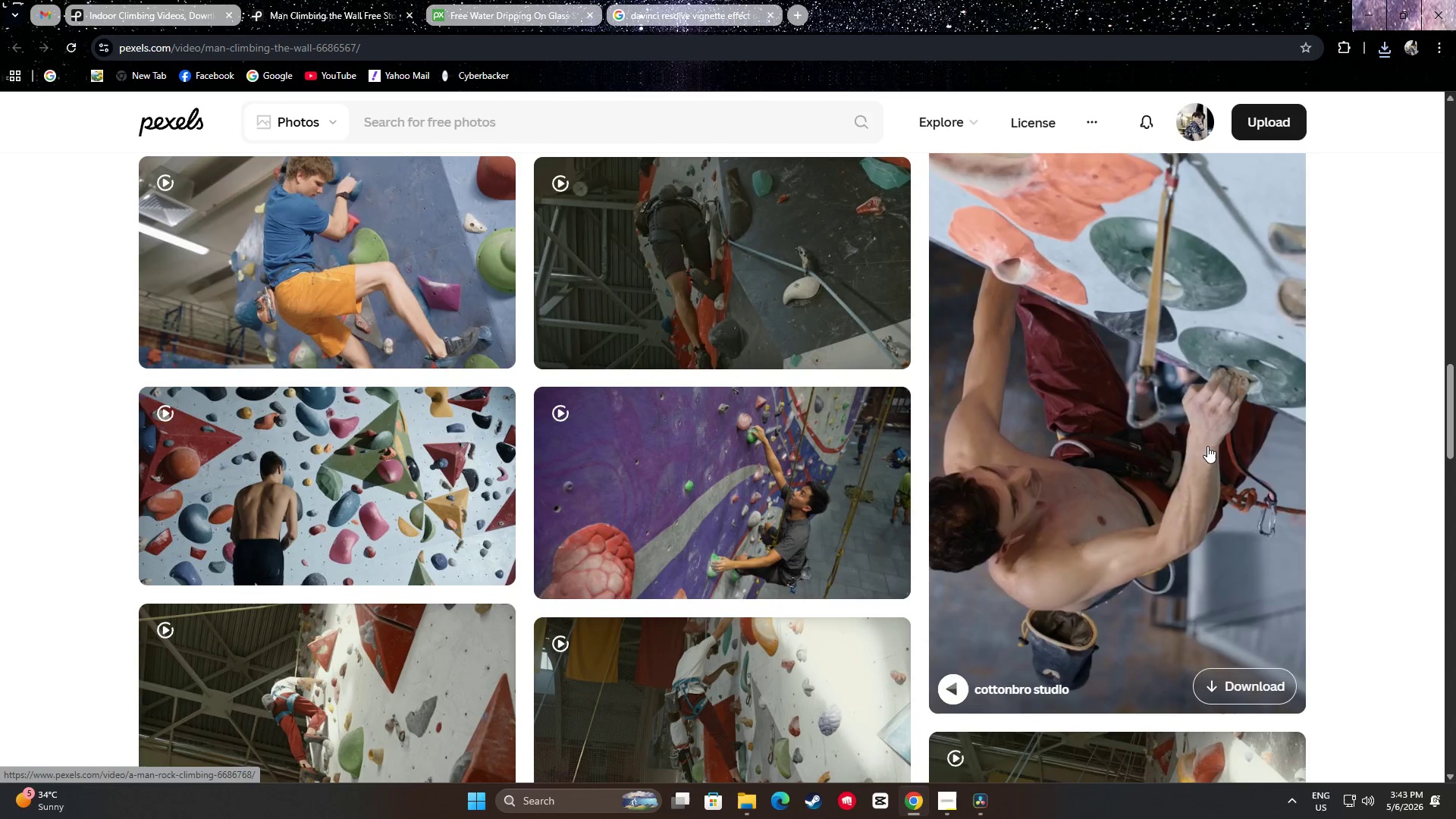 
wait(16.54)
 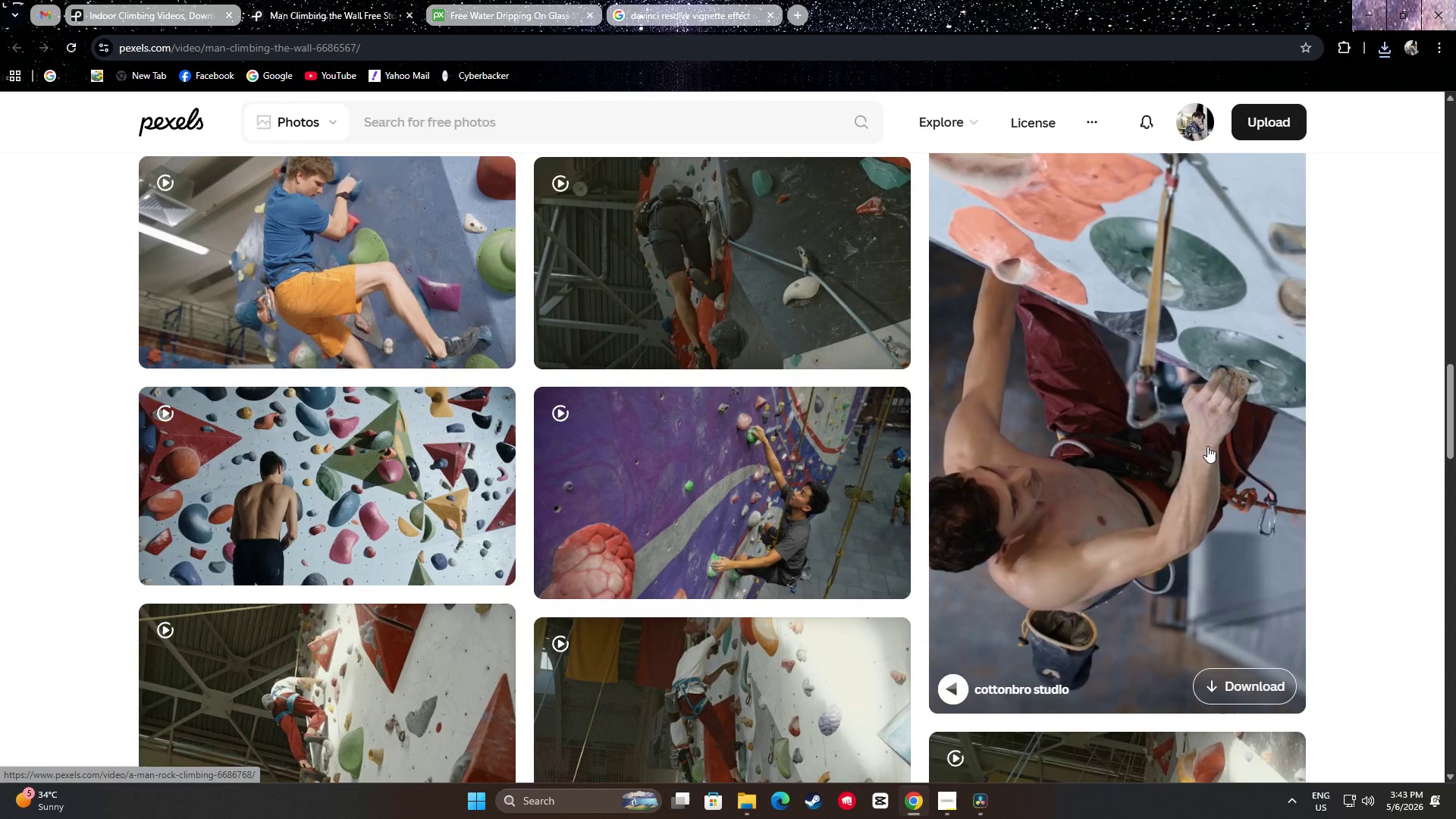 
scroll: coordinate [1219, 428], scroll_direction: down, amount: 3.0
 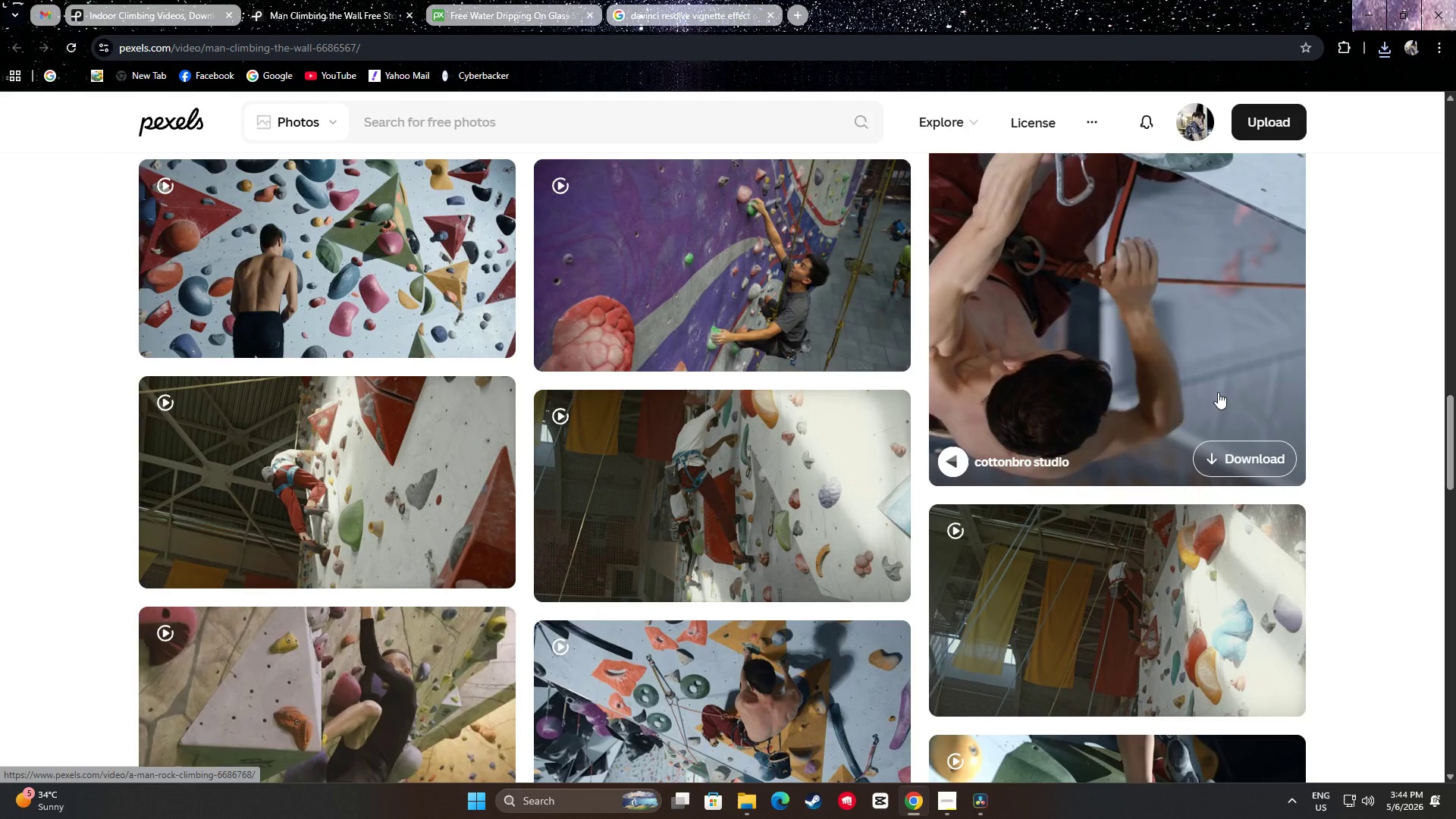 
scroll: coordinate [1211, 391], scroll_direction: up, amount: 2.0
 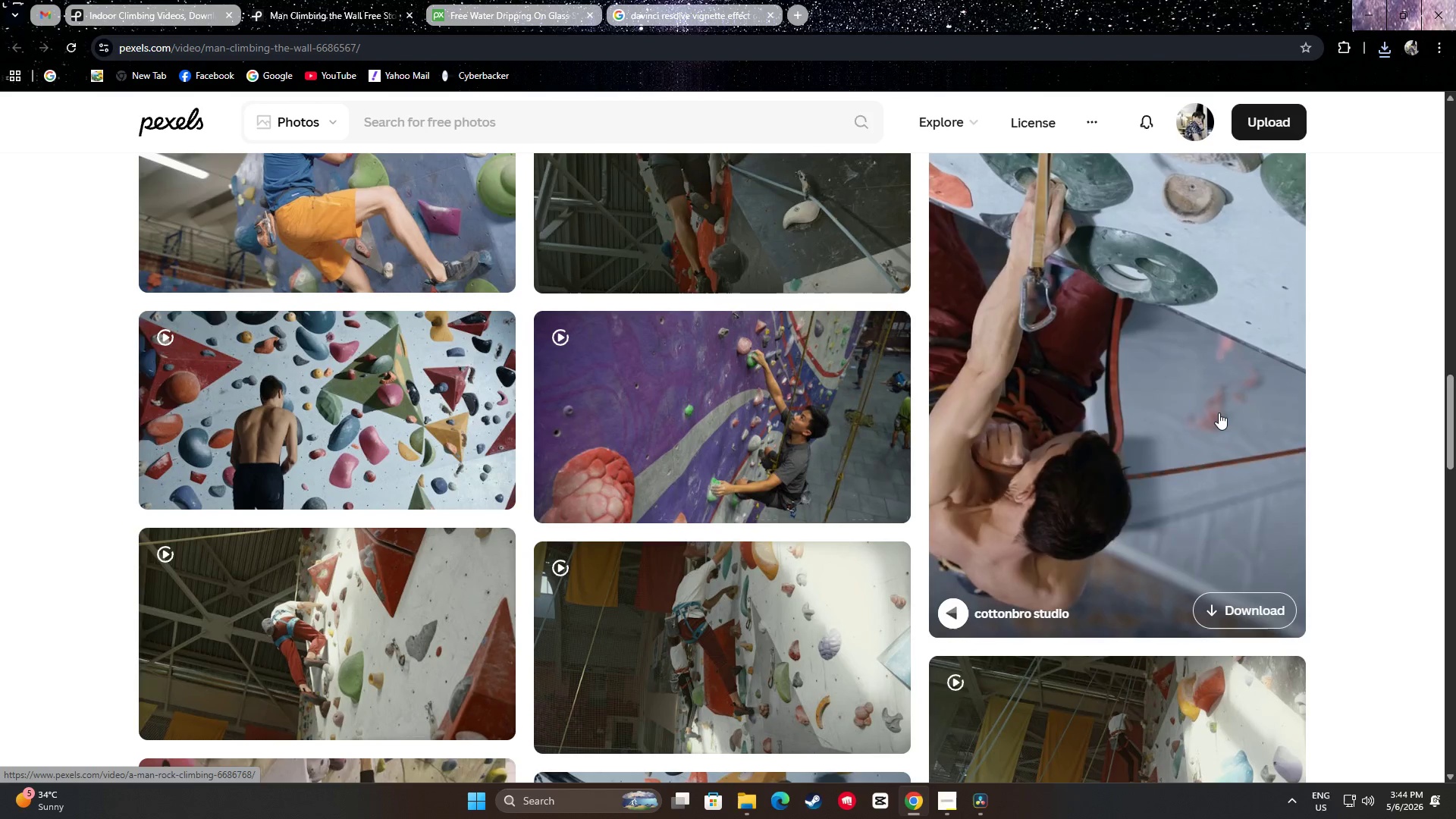 
scroll: coordinate [1343, 395], scroll_direction: down, amount: 6.0
 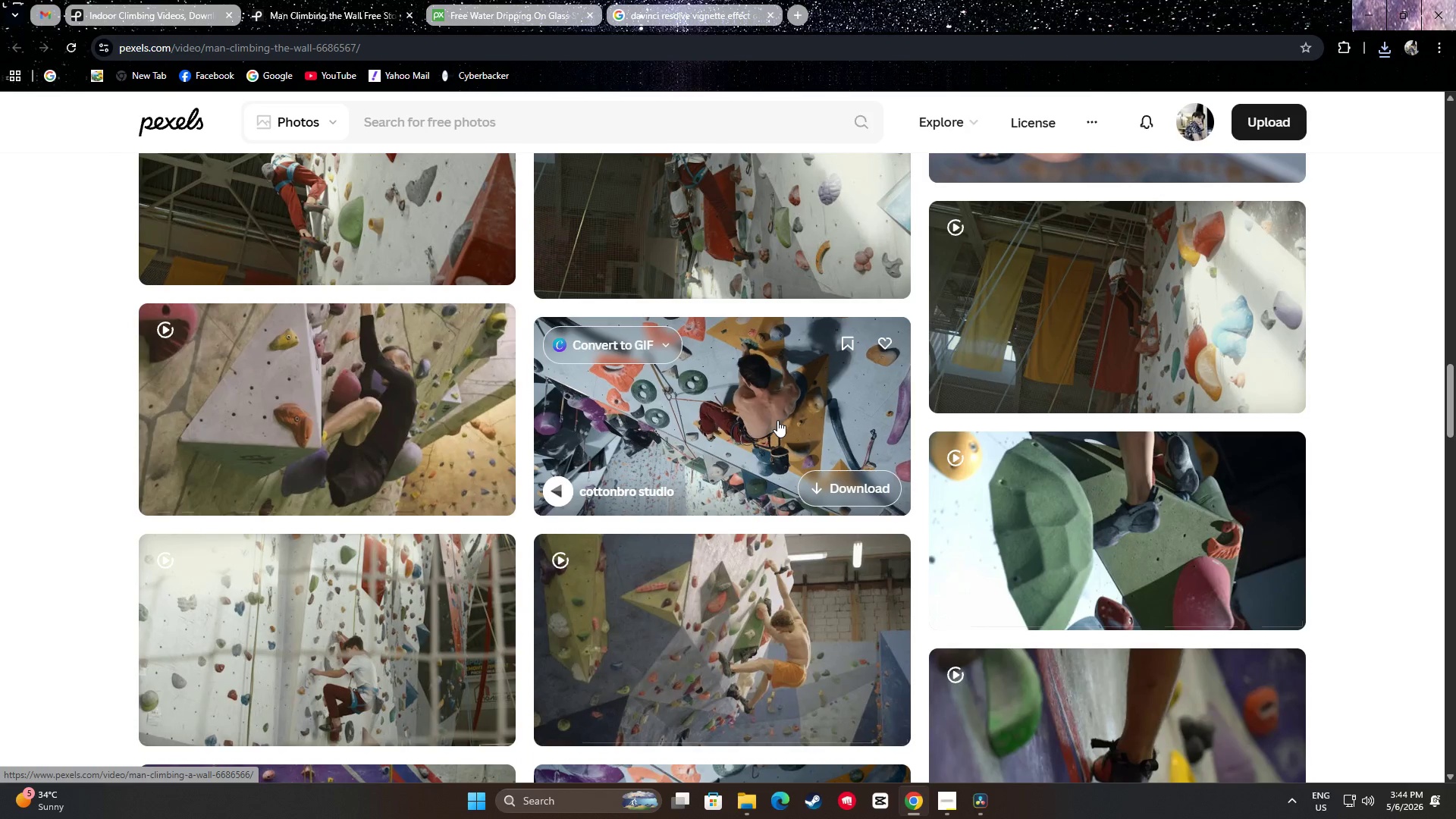 
wait(7.76)
 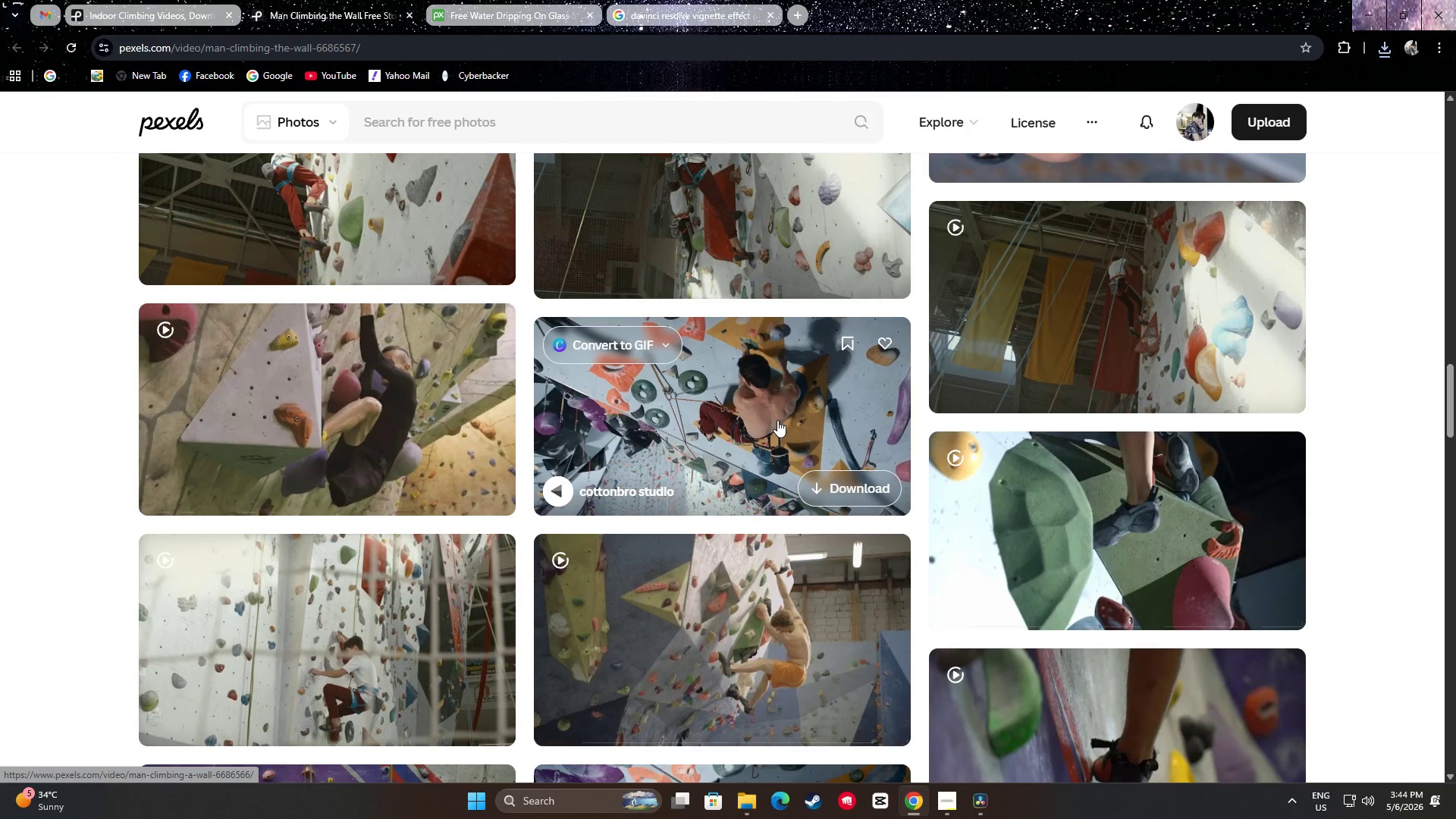 
scroll: coordinate [780, 416], scroll_direction: up, amount: 1.0
 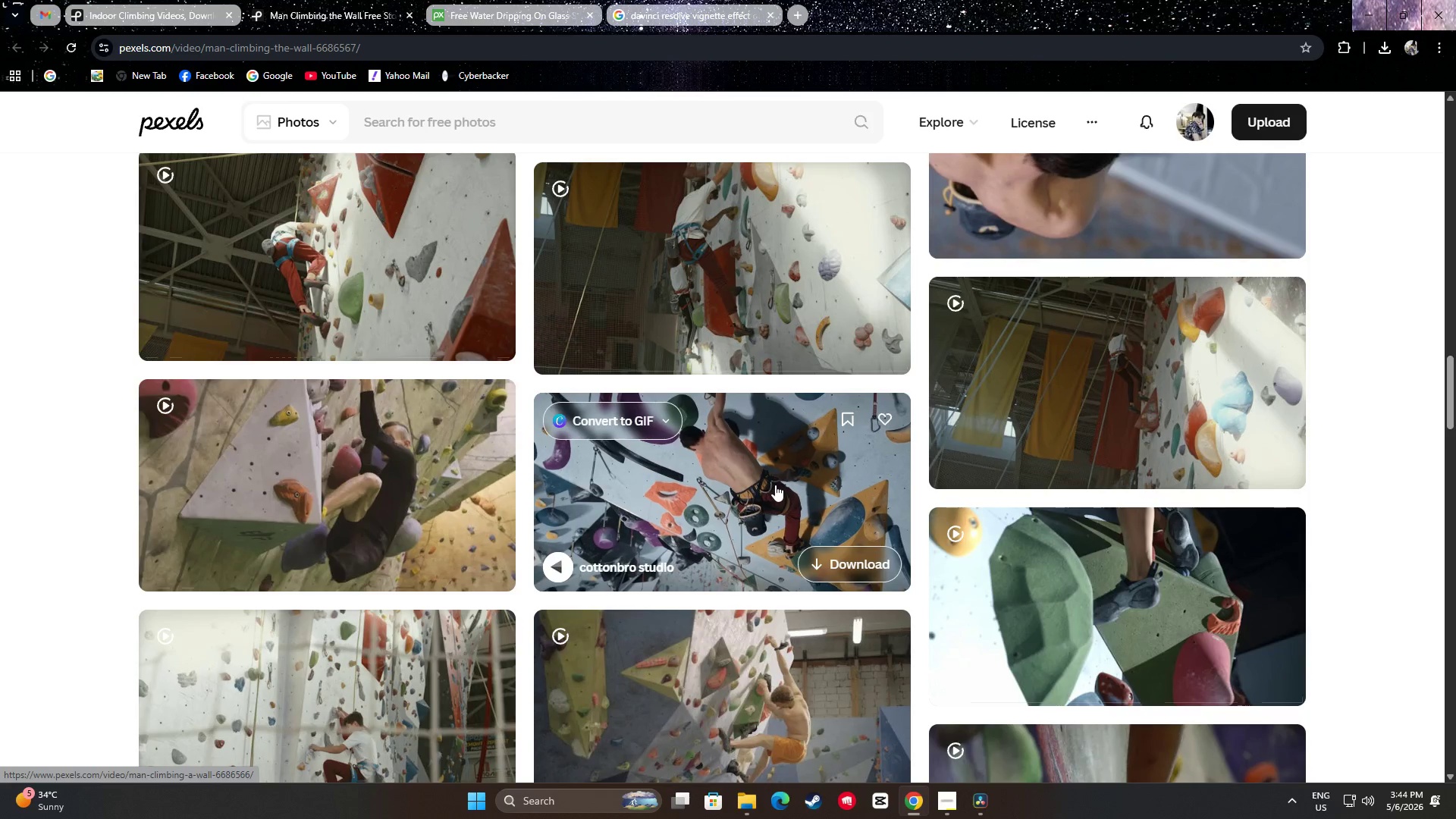 
wait(9.1)
 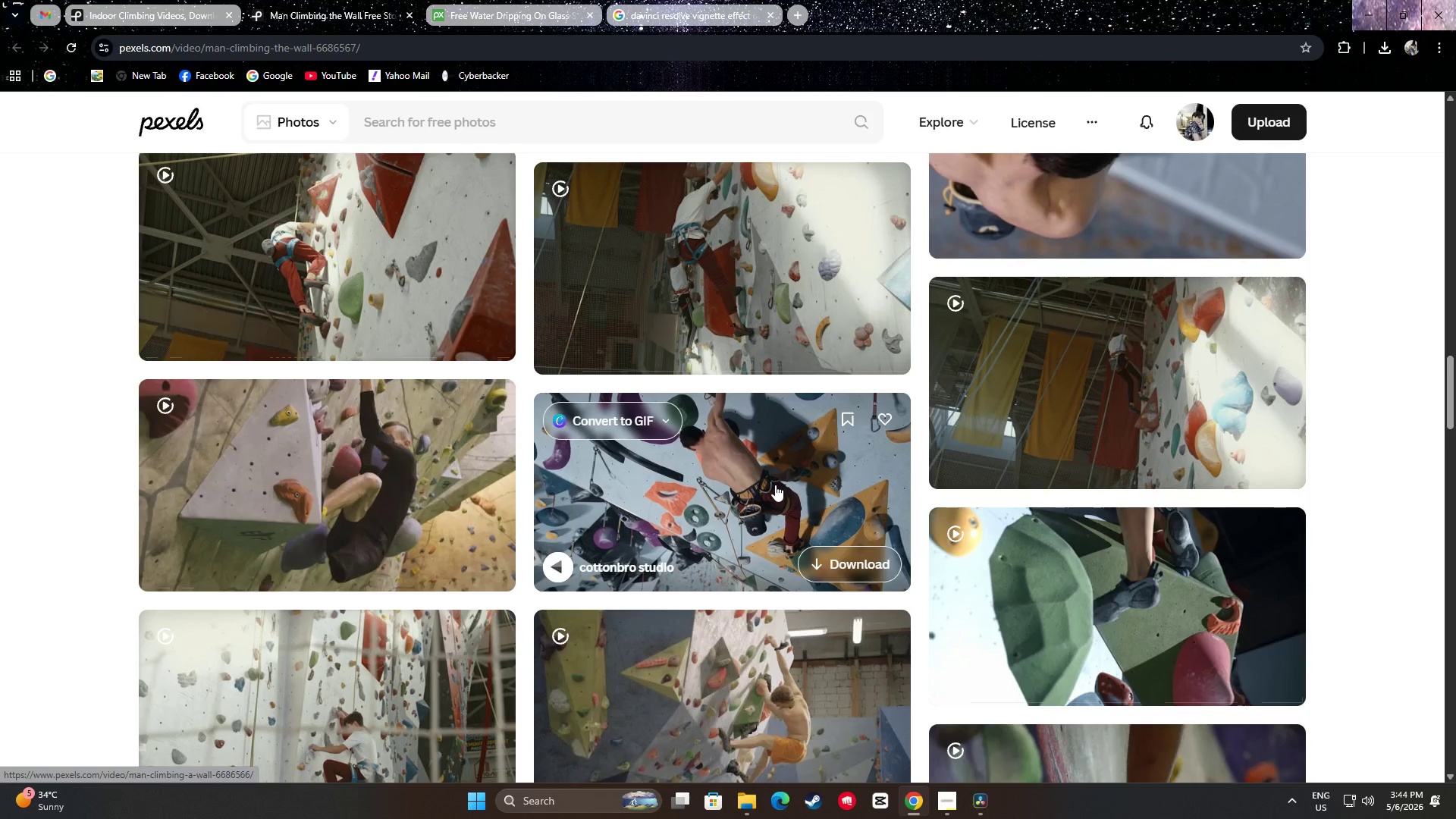 
scroll: coordinate [789, 475], scroll_direction: down, amount: 1.0
 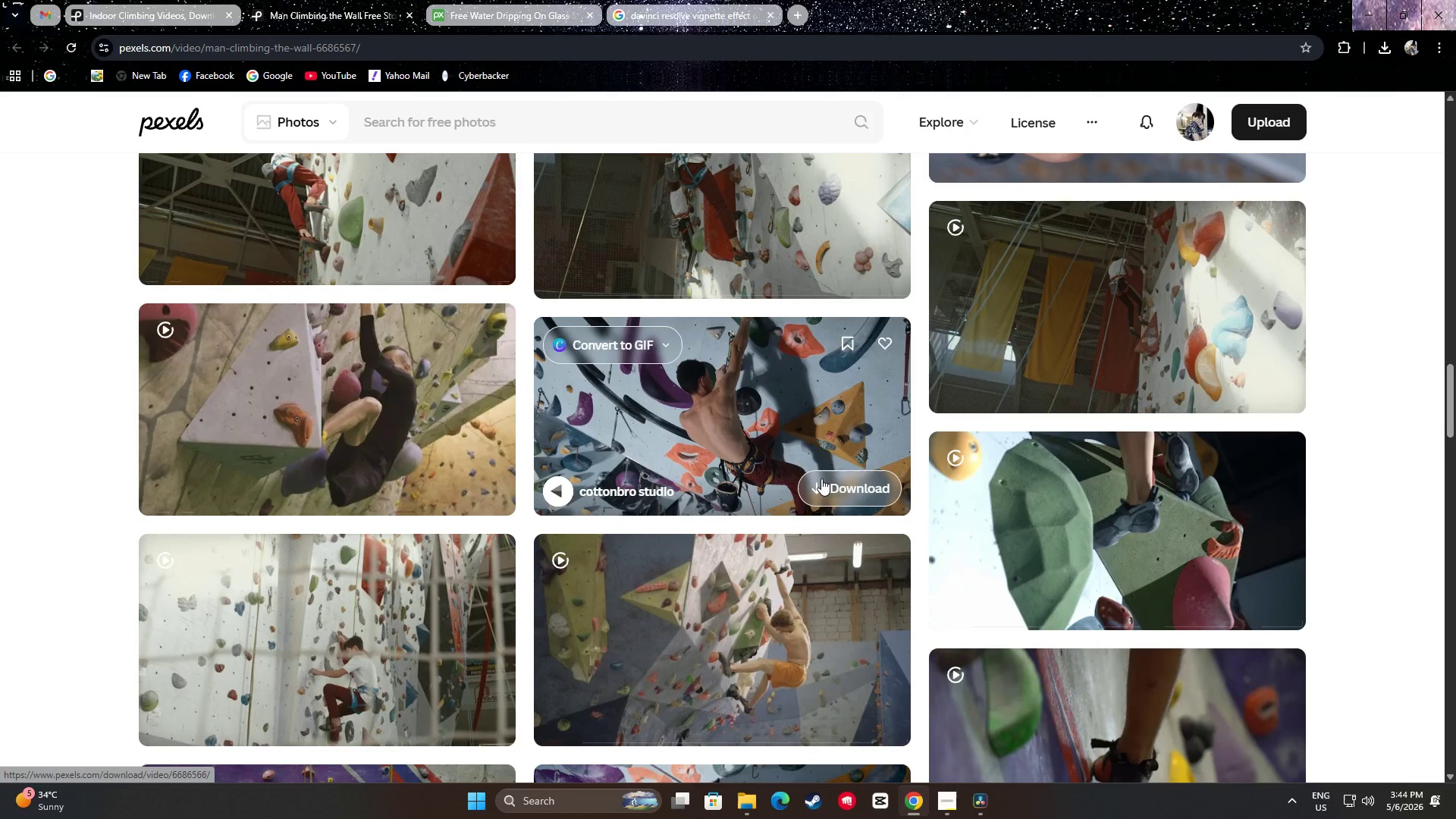 
left_click([821, 479])
 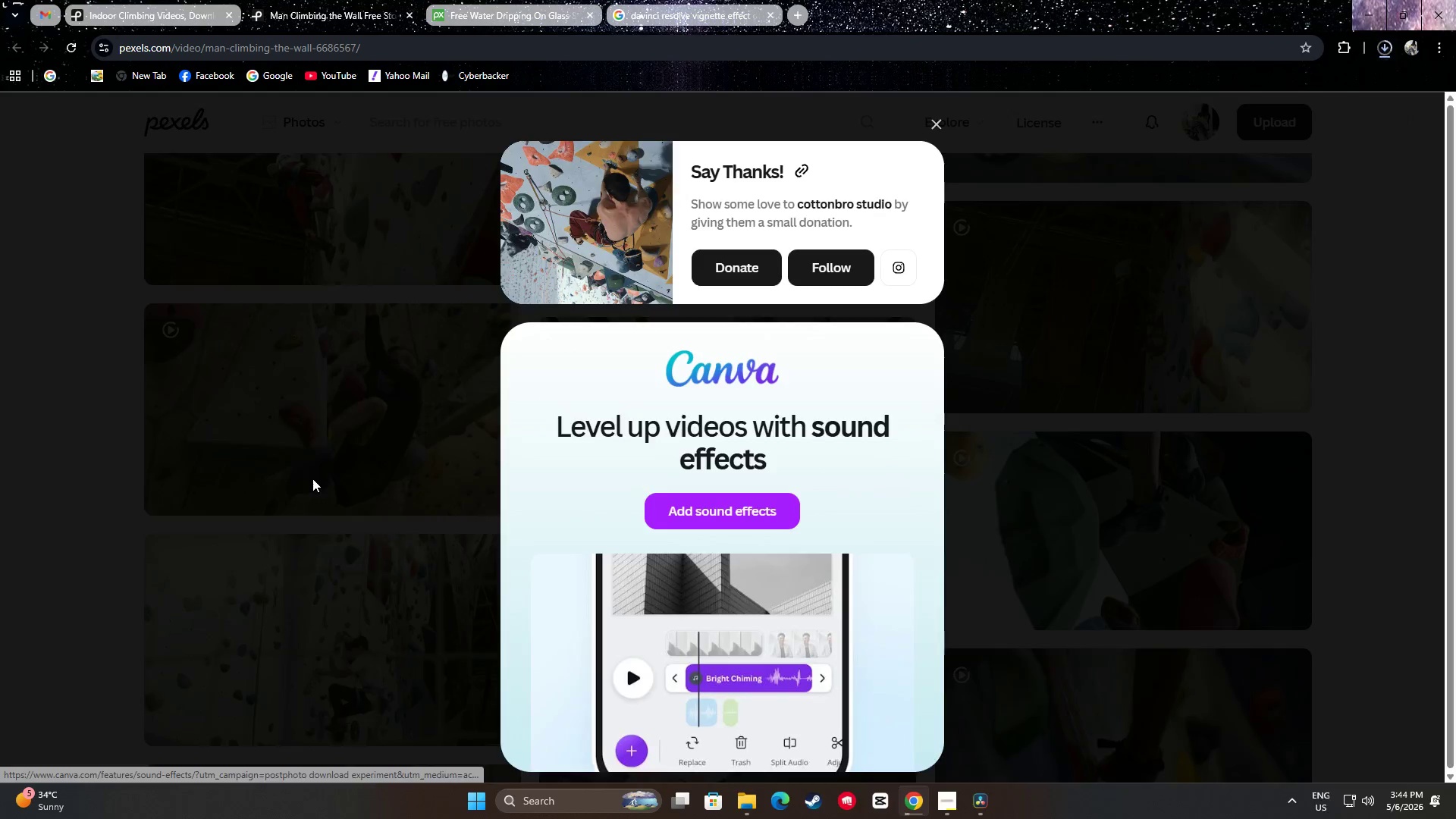 
scroll: coordinate [54, 466], scroll_direction: down, amount: 4.0
 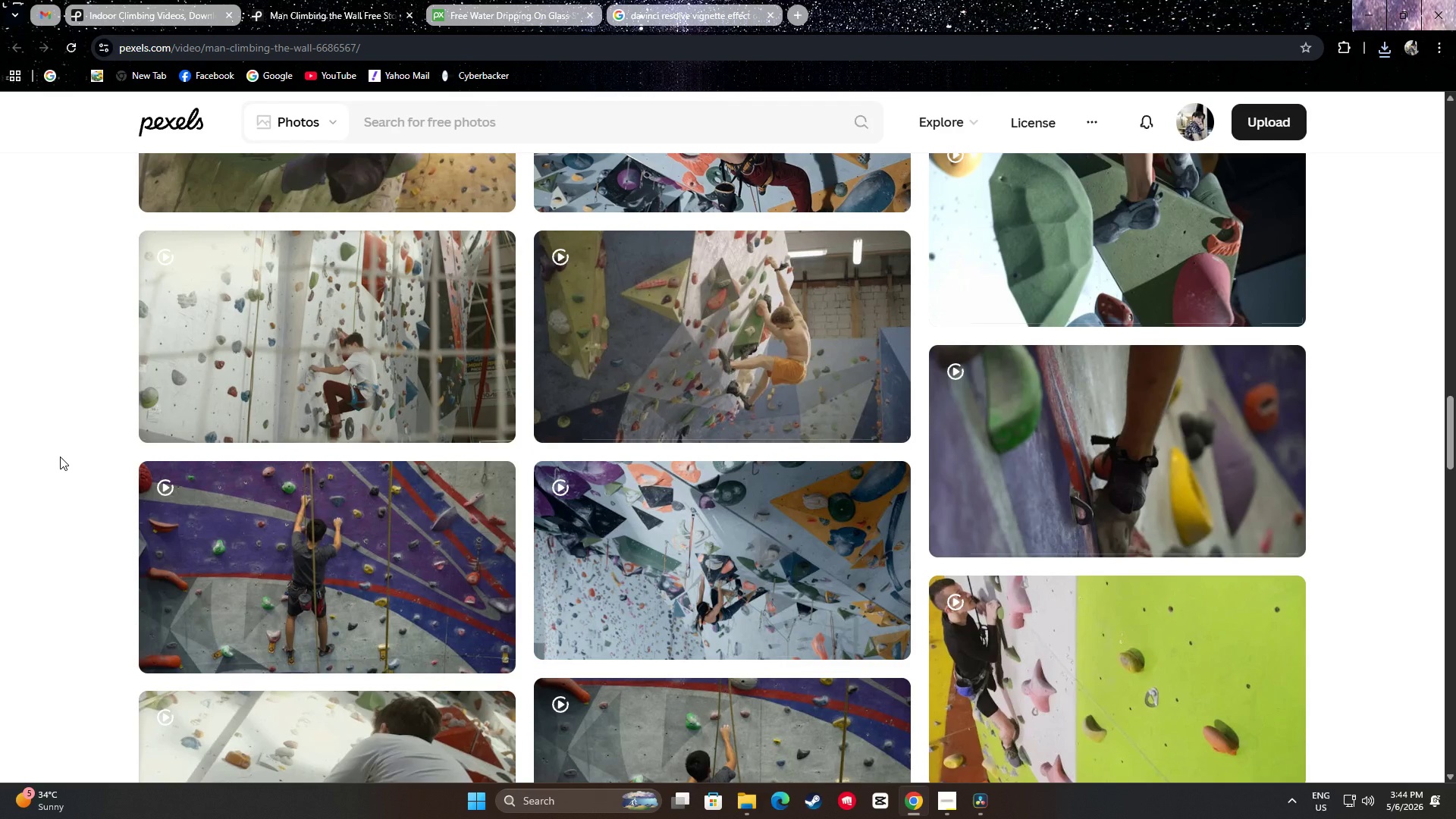 
wait(11.47)
 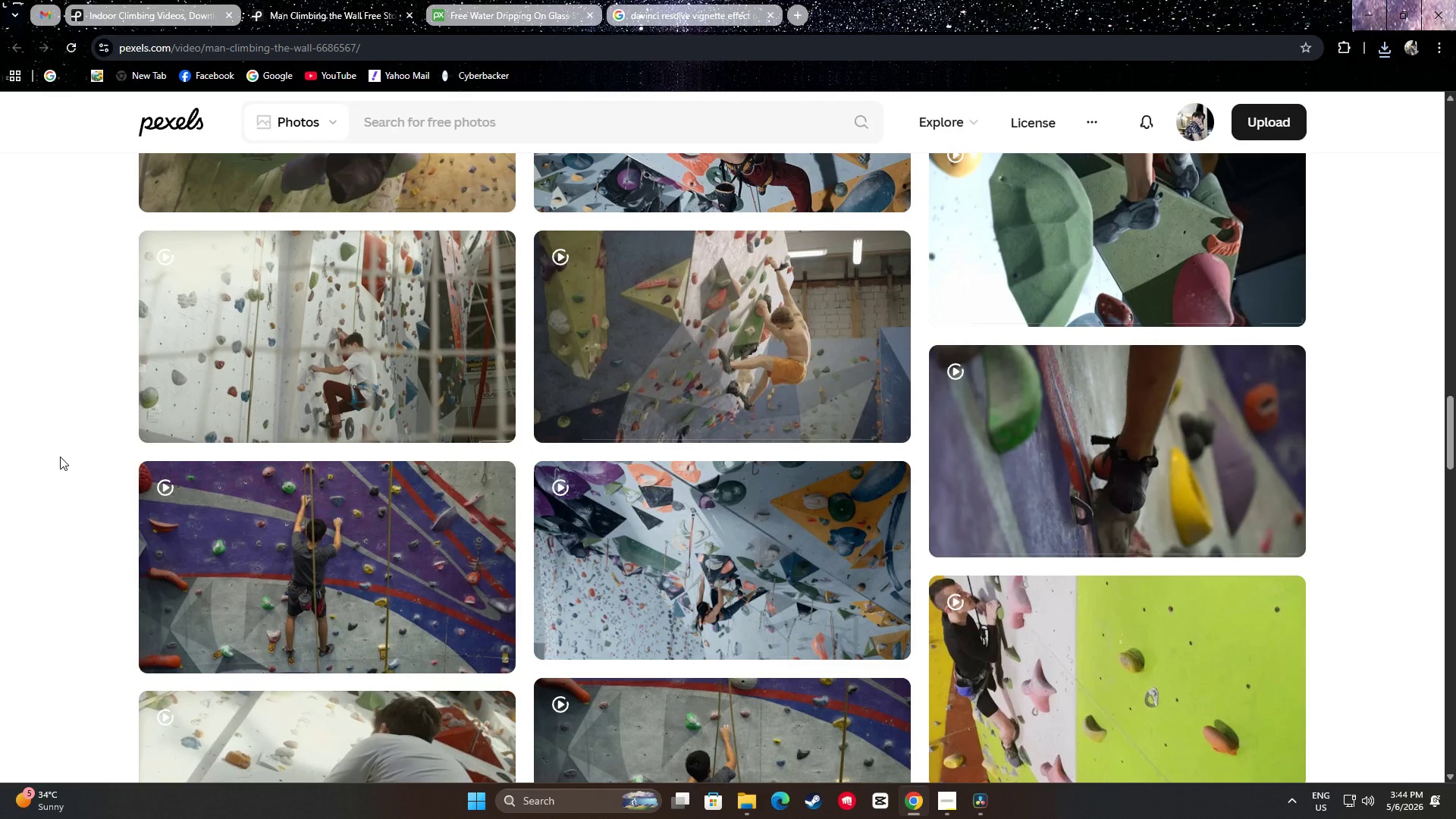 
scroll: coordinate [1393, 494], scroll_direction: down, amount: 19.0
 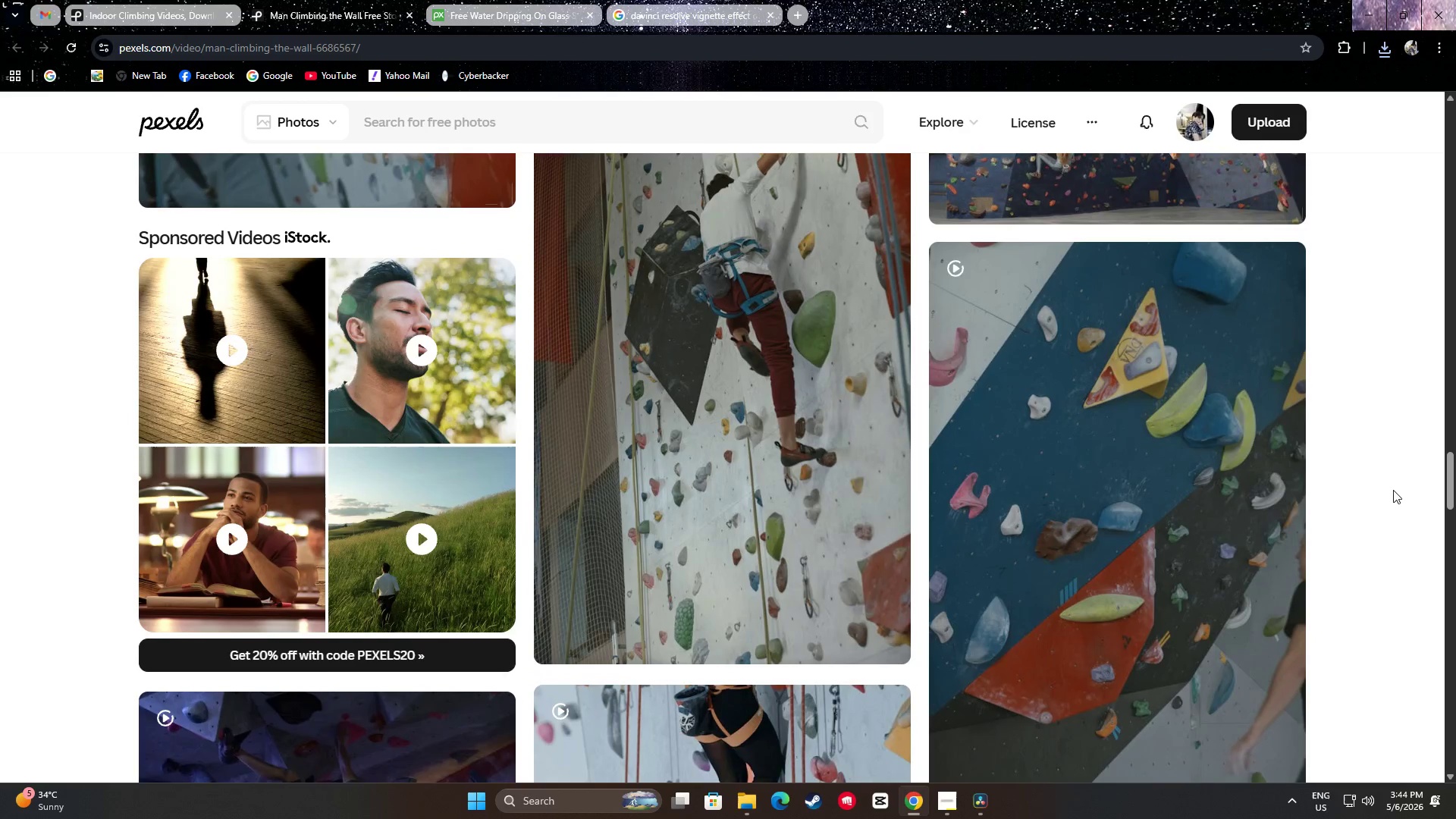 
scroll: coordinate [1396, 472], scroll_direction: down, amount: 17.0
 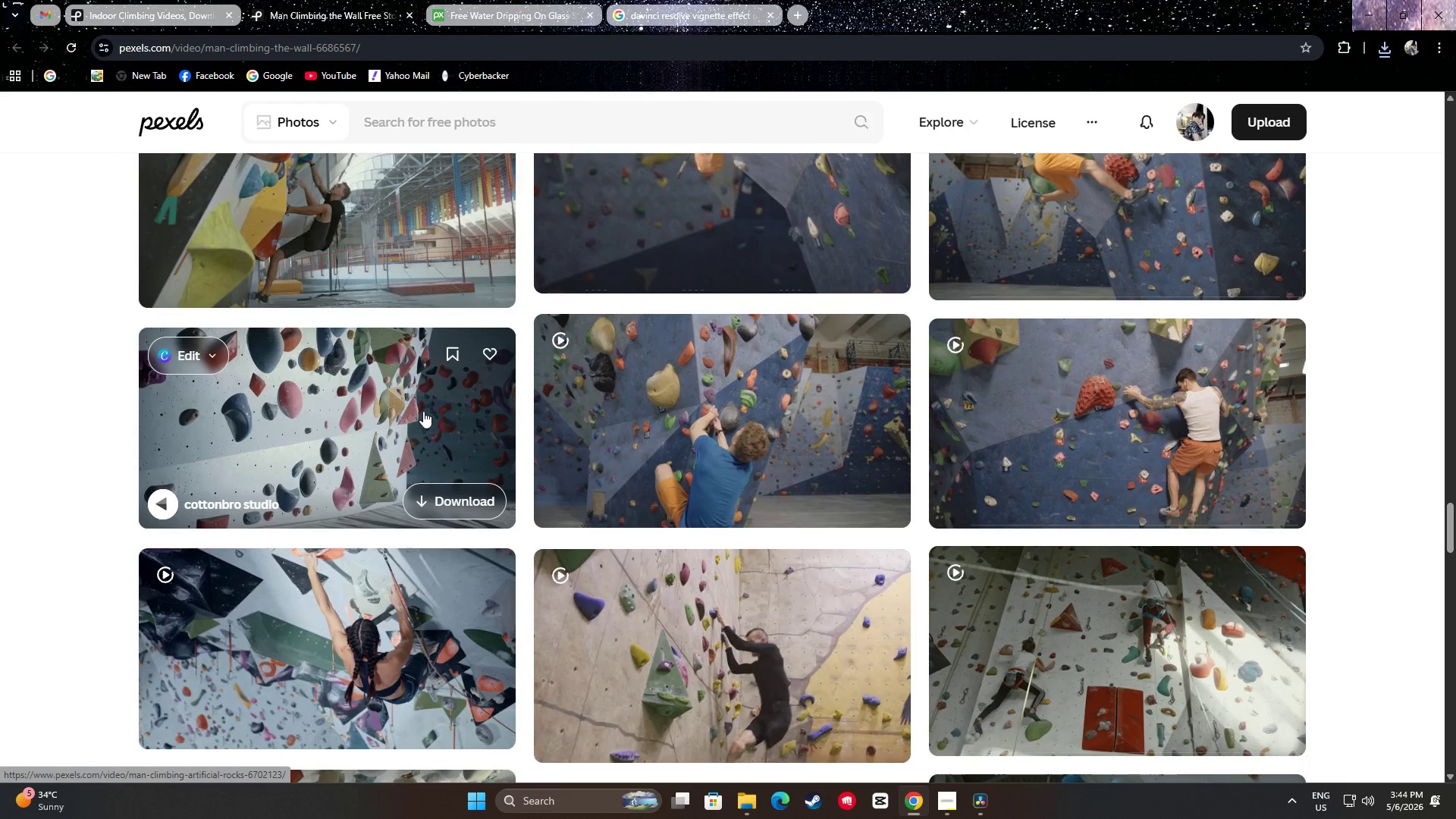 
scroll: coordinate [52, 400], scroll_direction: down, amount: 22.0
 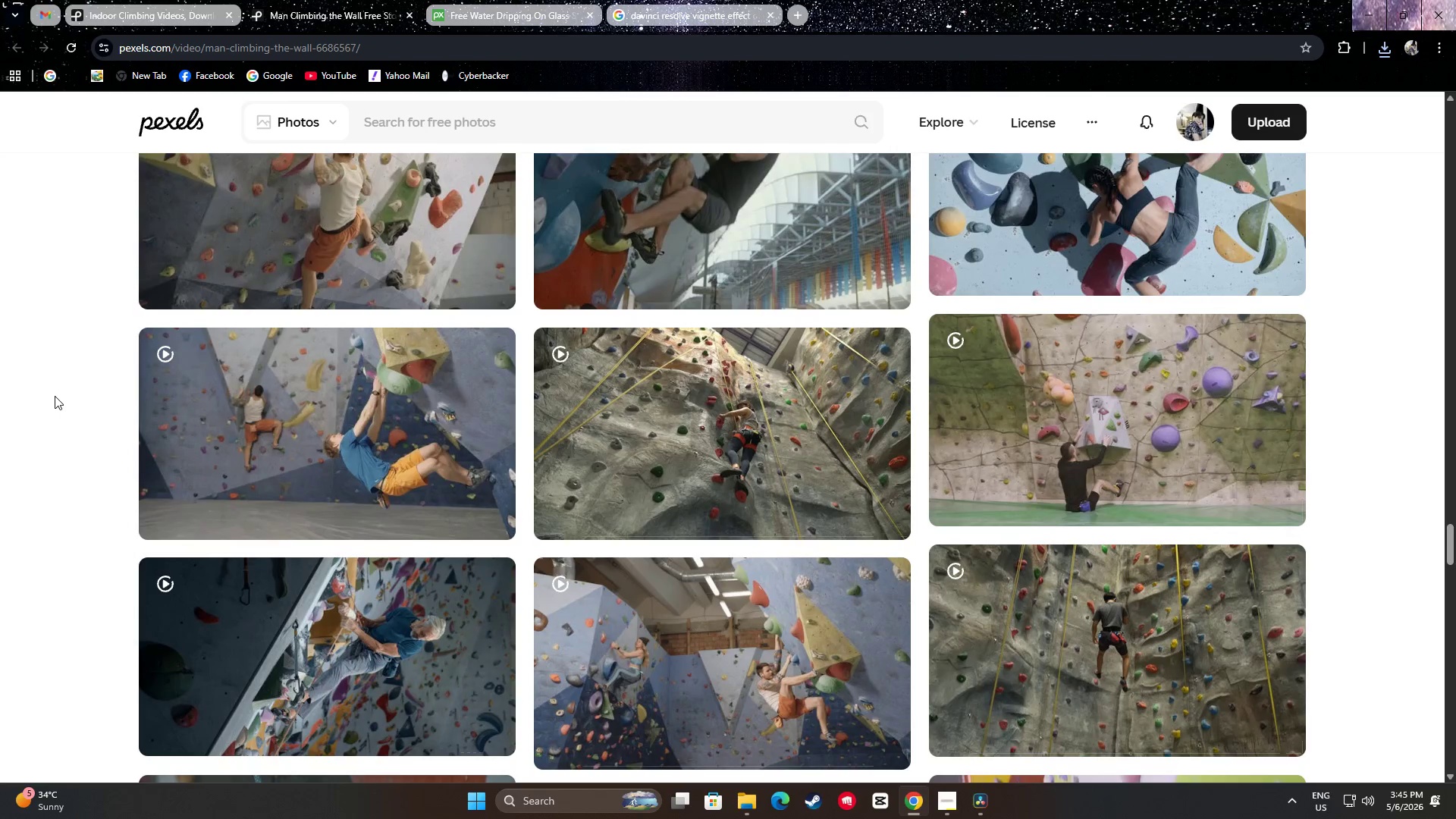 
scroll: coordinate [328, 433], scroll_direction: down, amount: 13.0
 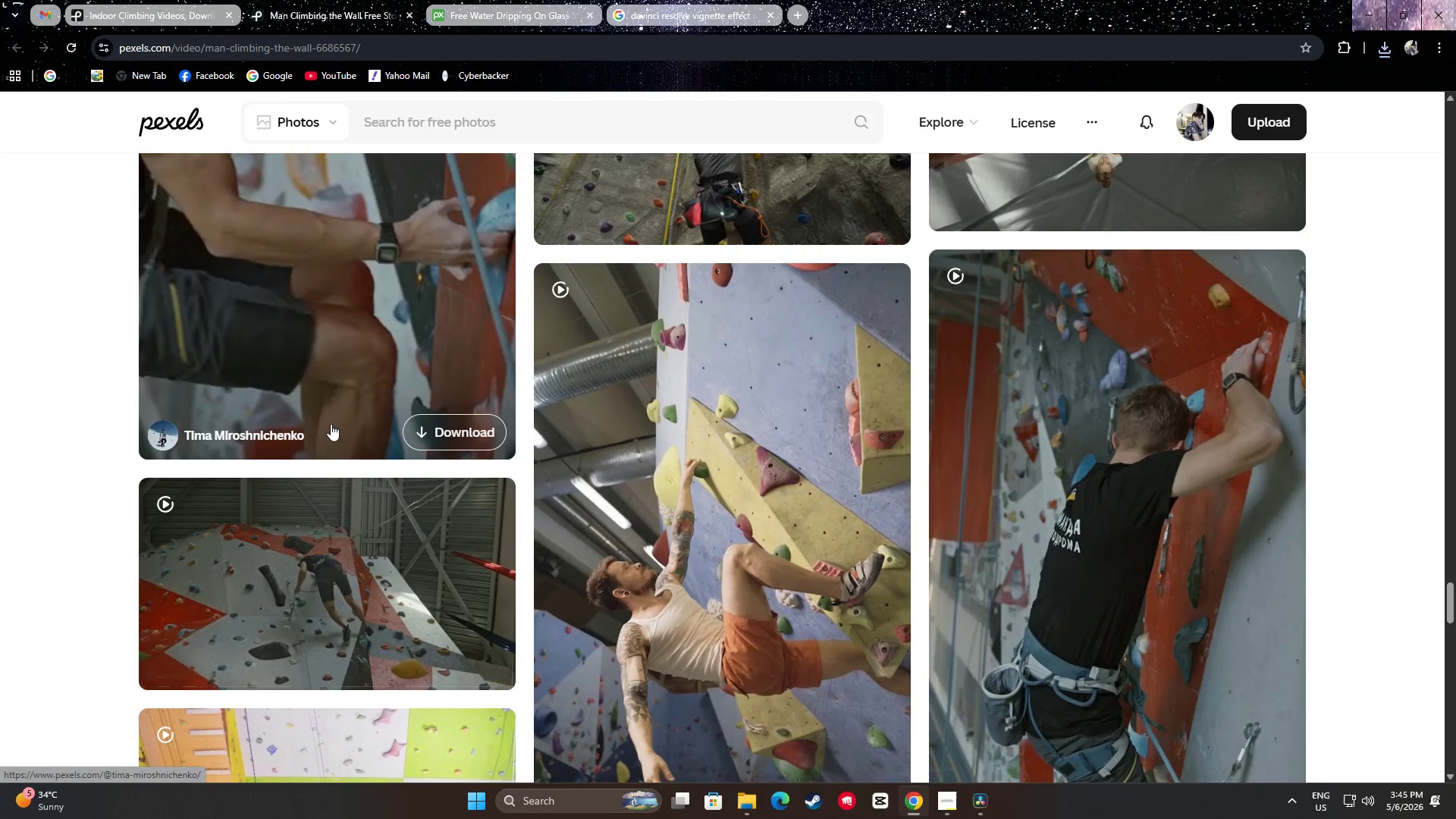 
scroll: coordinate [361, 410], scroll_direction: down, amount: 17.0
 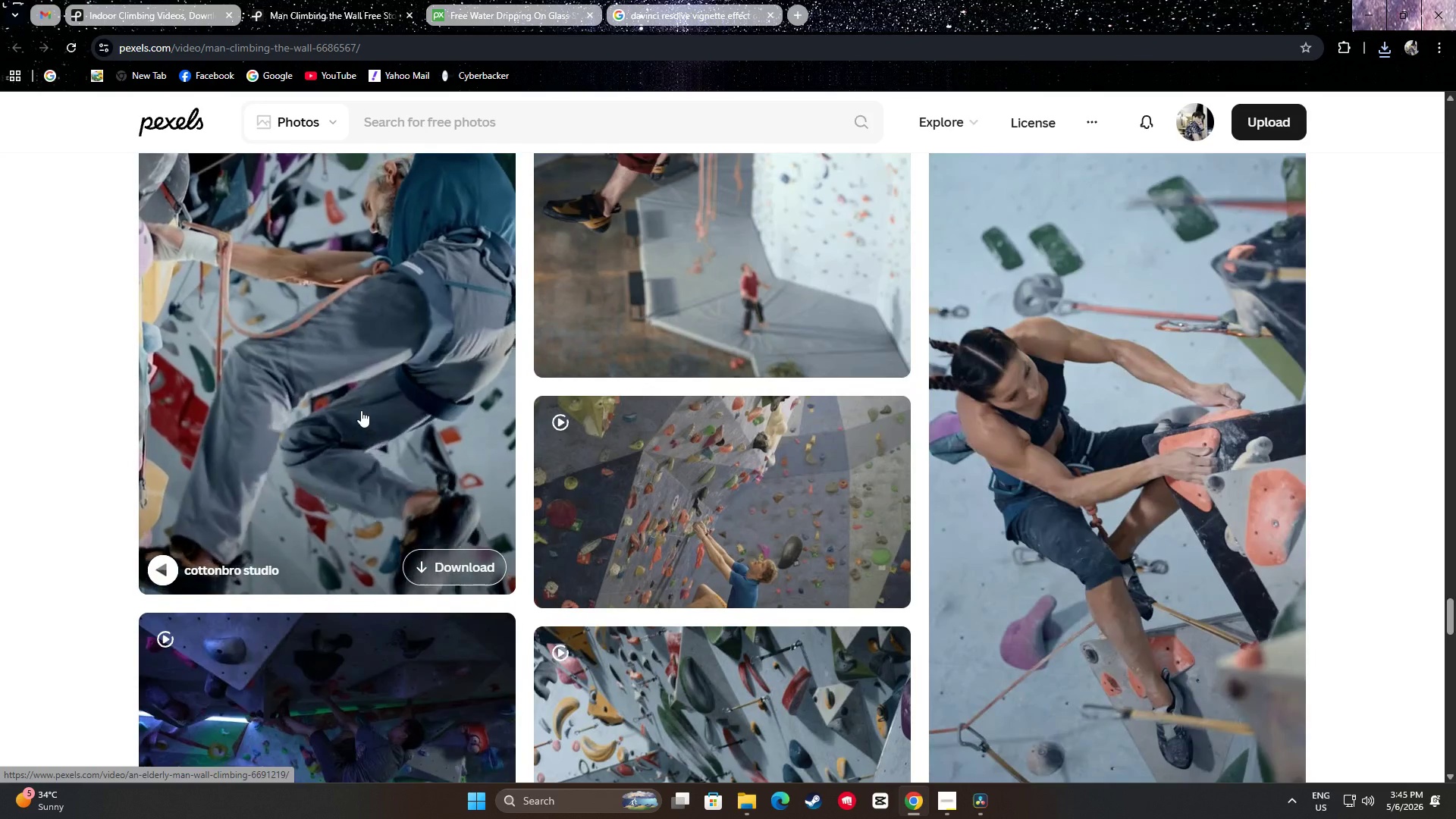 
scroll: coordinate [679, 413], scroll_direction: down, amount: 21.0
 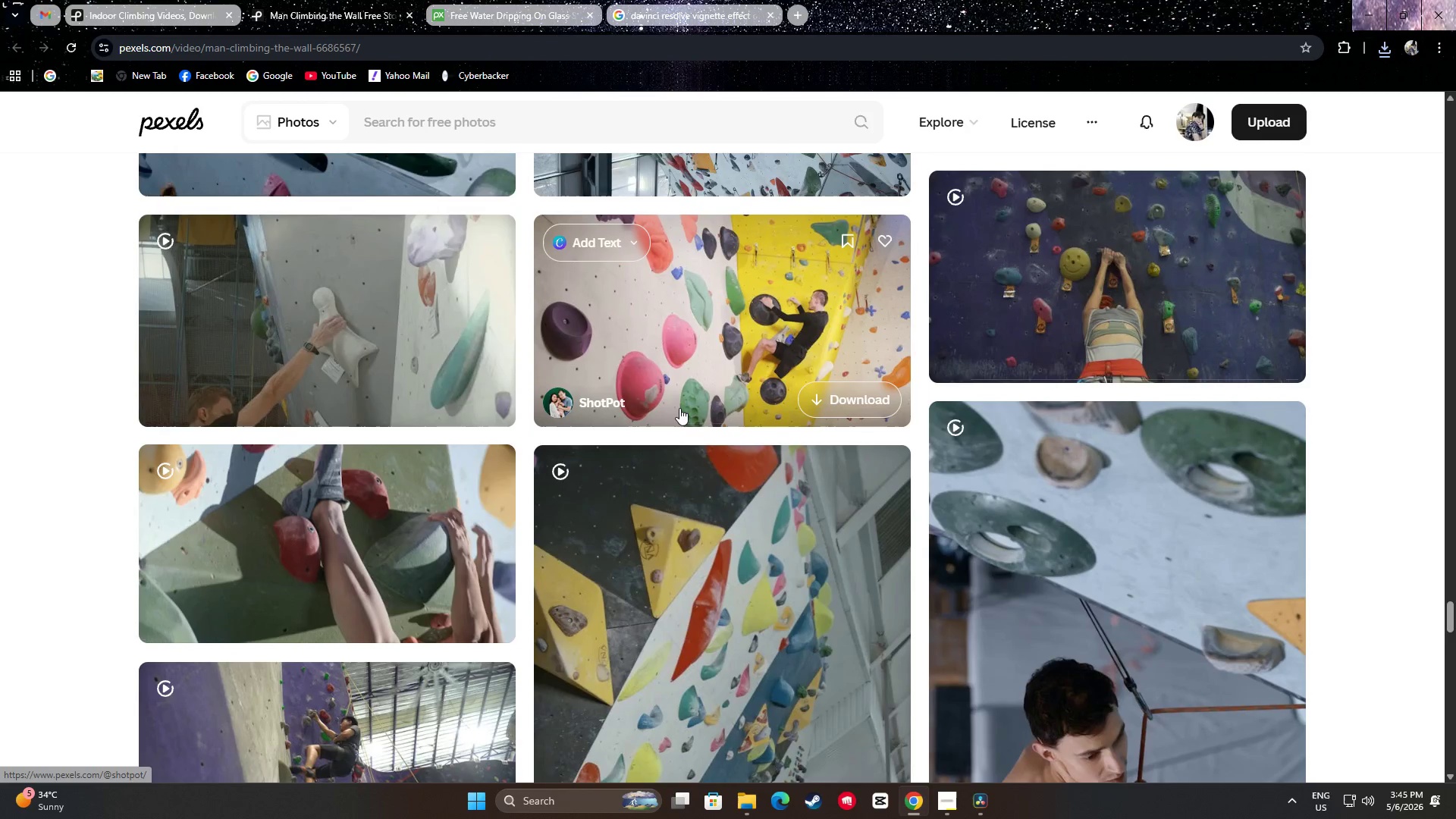 
scroll: coordinate [685, 408], scroll_direction: down, amount: 21.0
 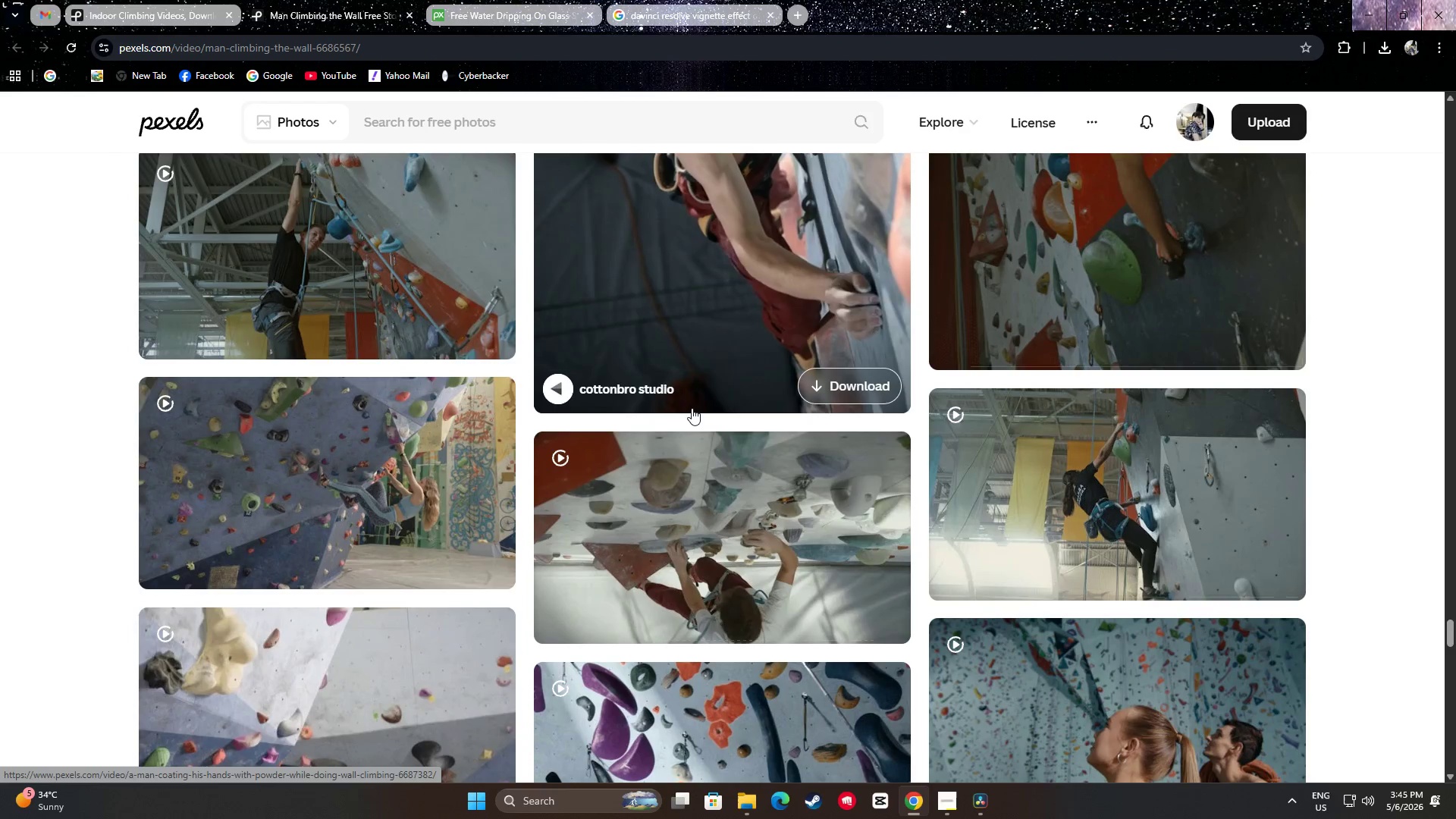 
scroll: coordinate [701, 405], scroll_direction: down, amount: 14.0
 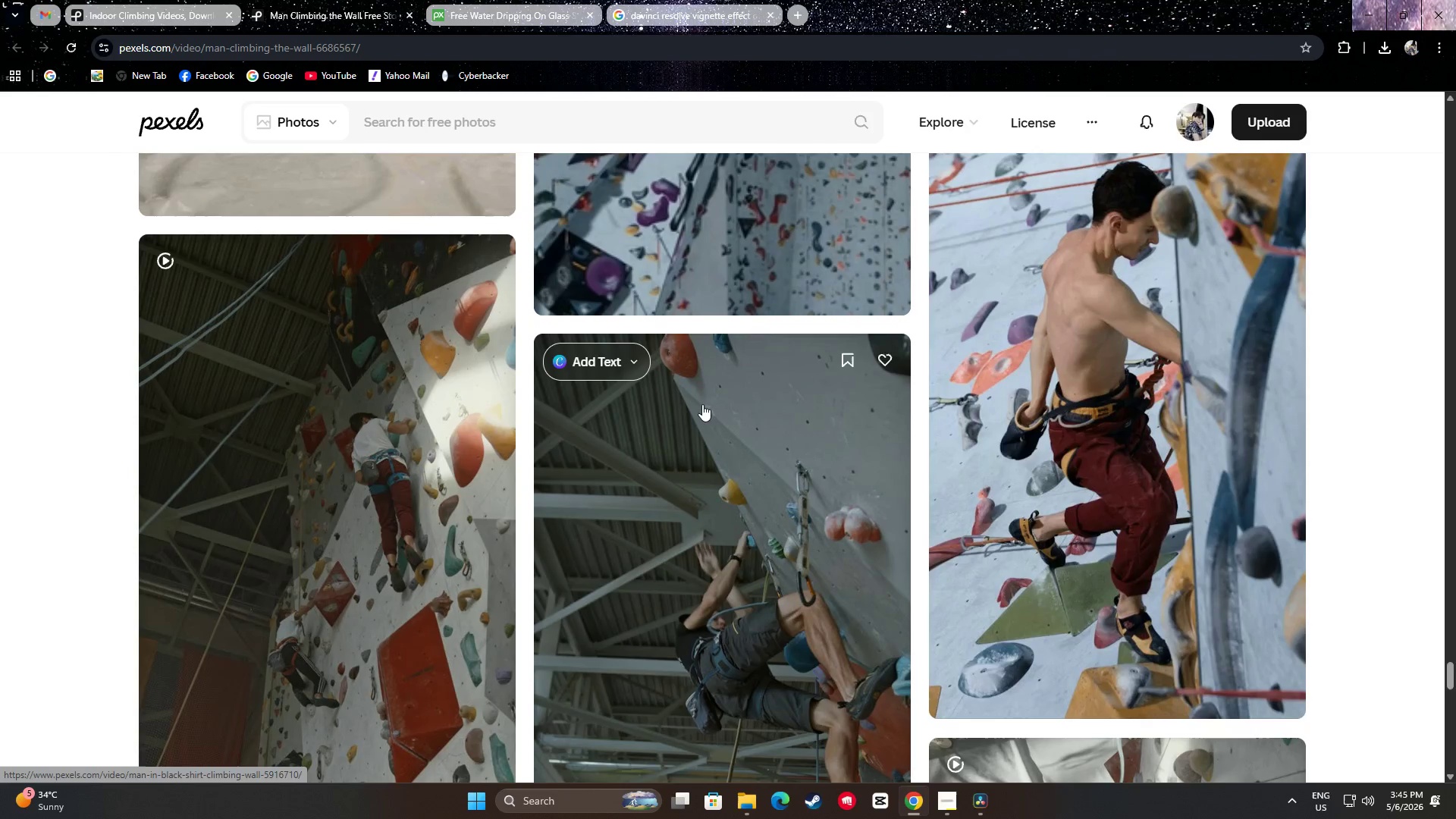 
scroll: coordinate [729, 466], scroll_direction: down, amount: 24.0
 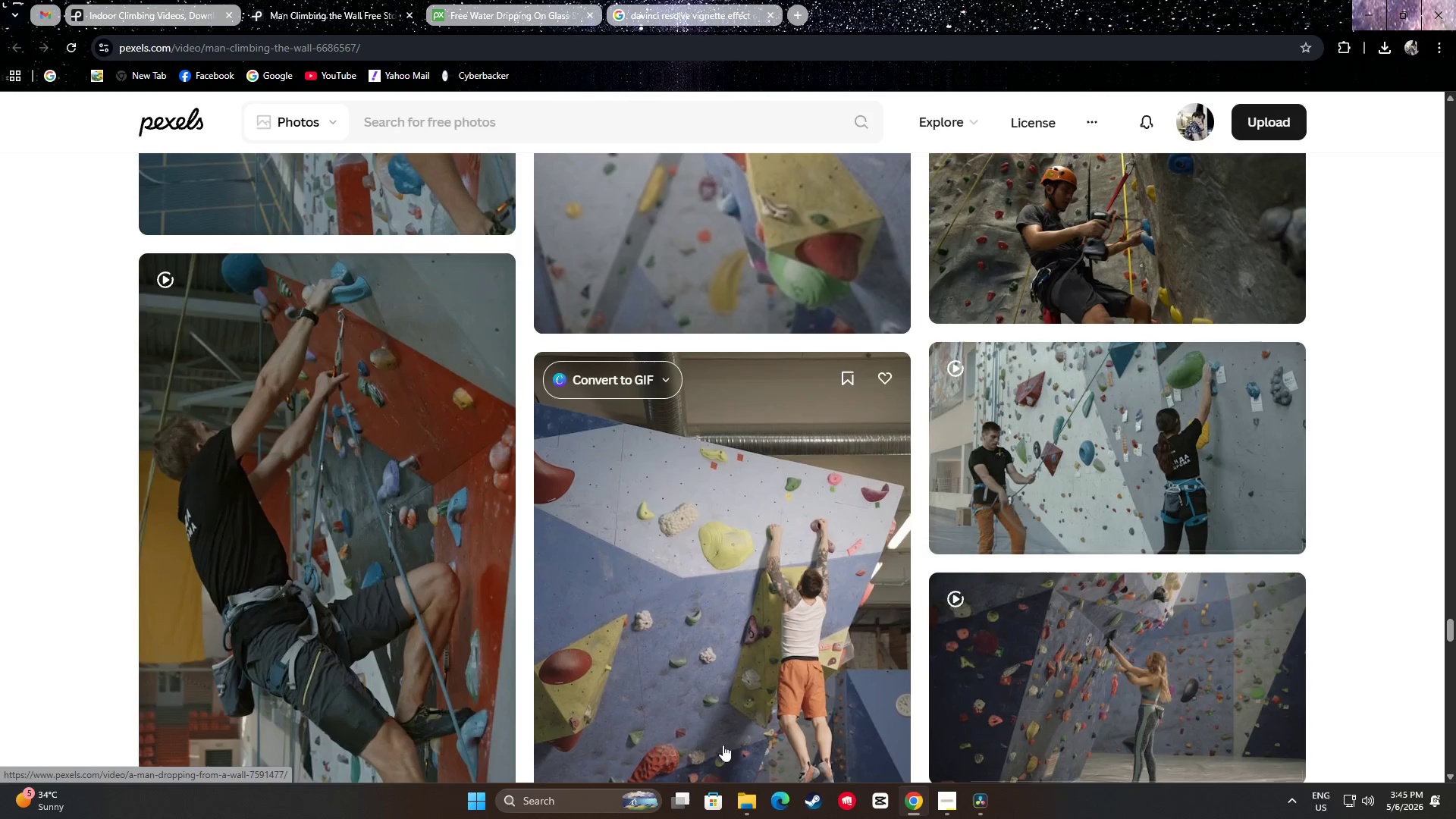 
scroll: coordinate [786, 509], scroll_direction: down, amount: 9.0
 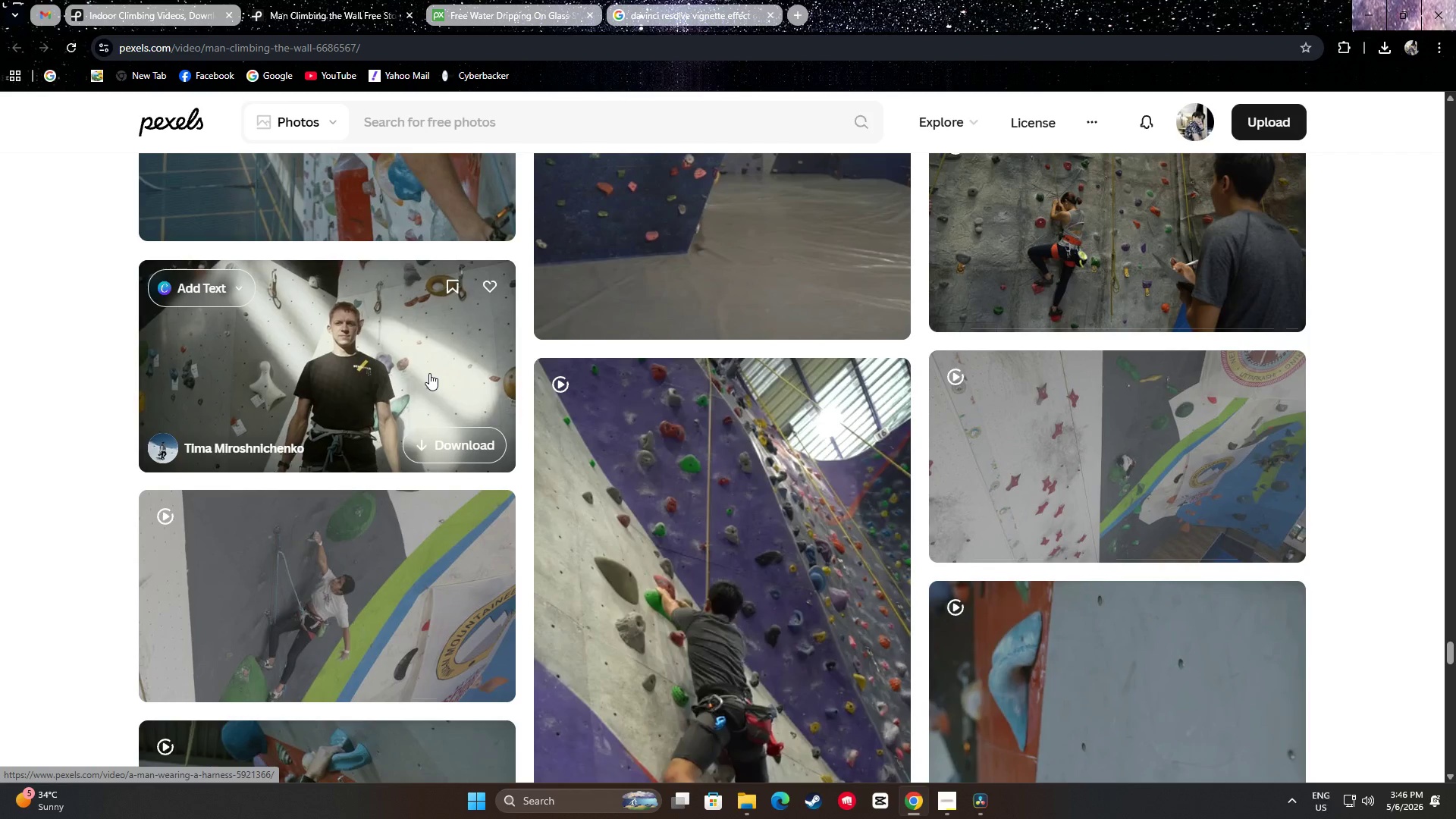 
wait(24.63)
 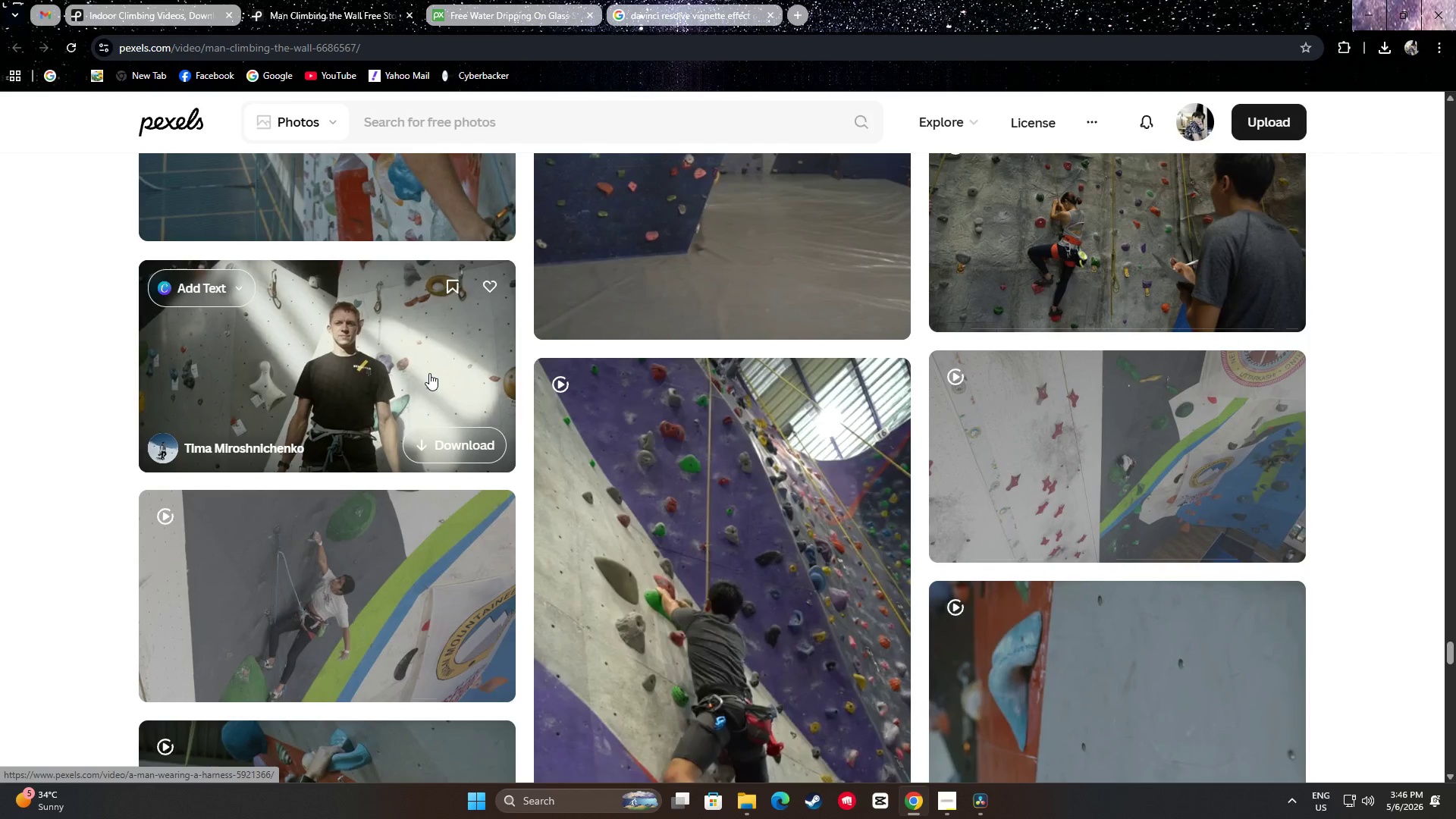 
left_click([458, 447])
 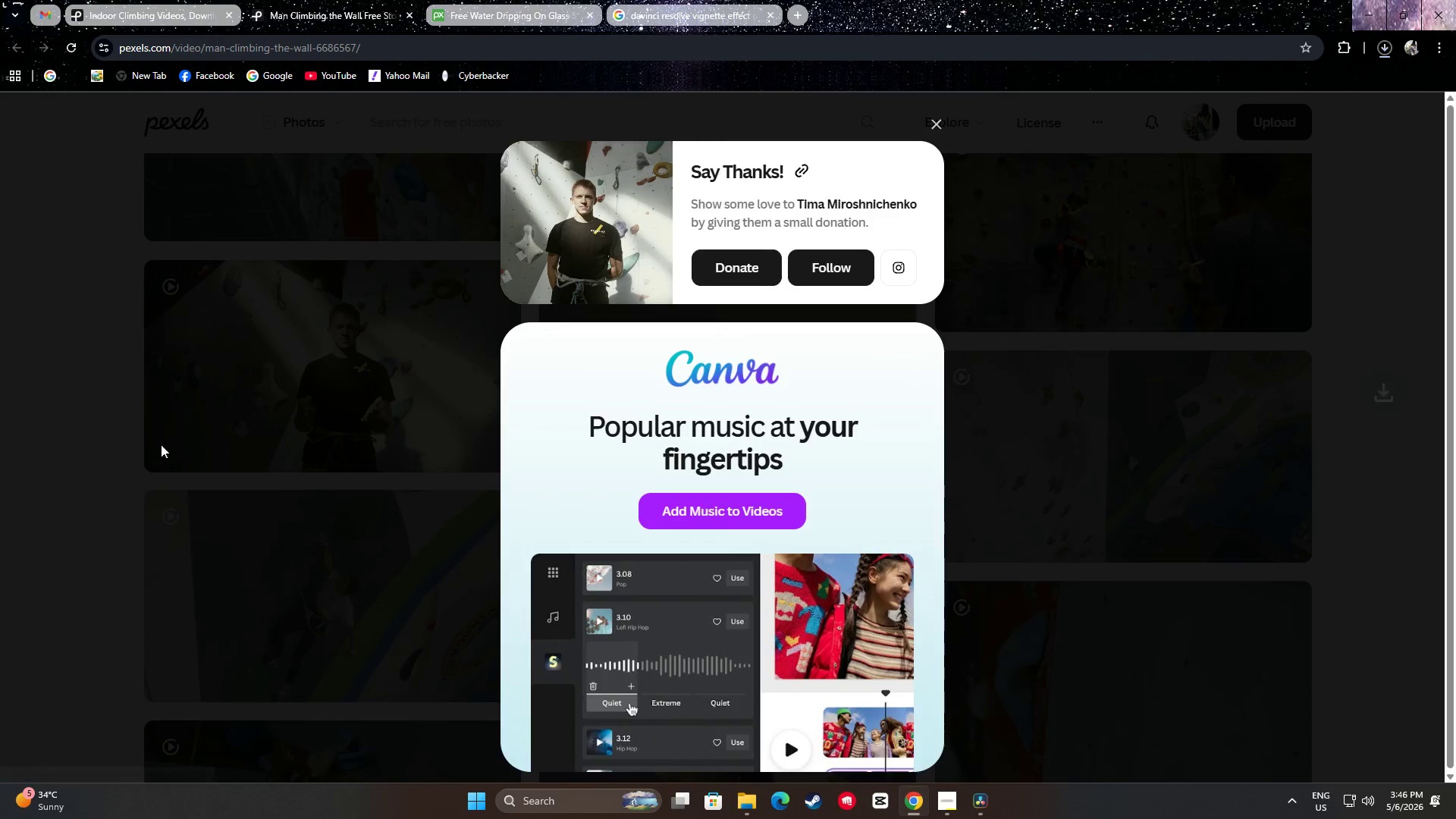 
left_click([61, 422])
 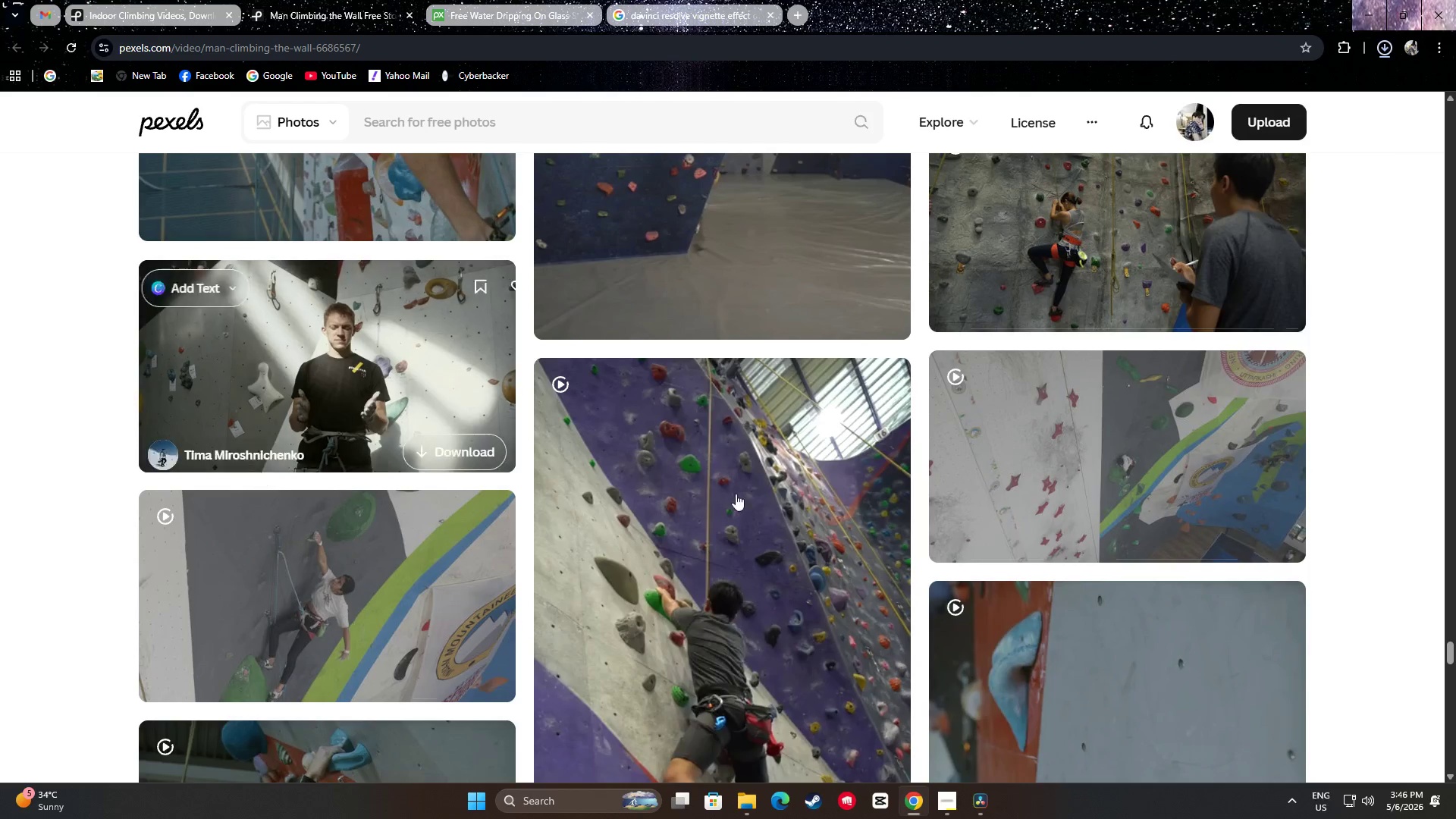 
scroll: coordinate [1352, 491], scroll_direction: down, amount: 30.0
 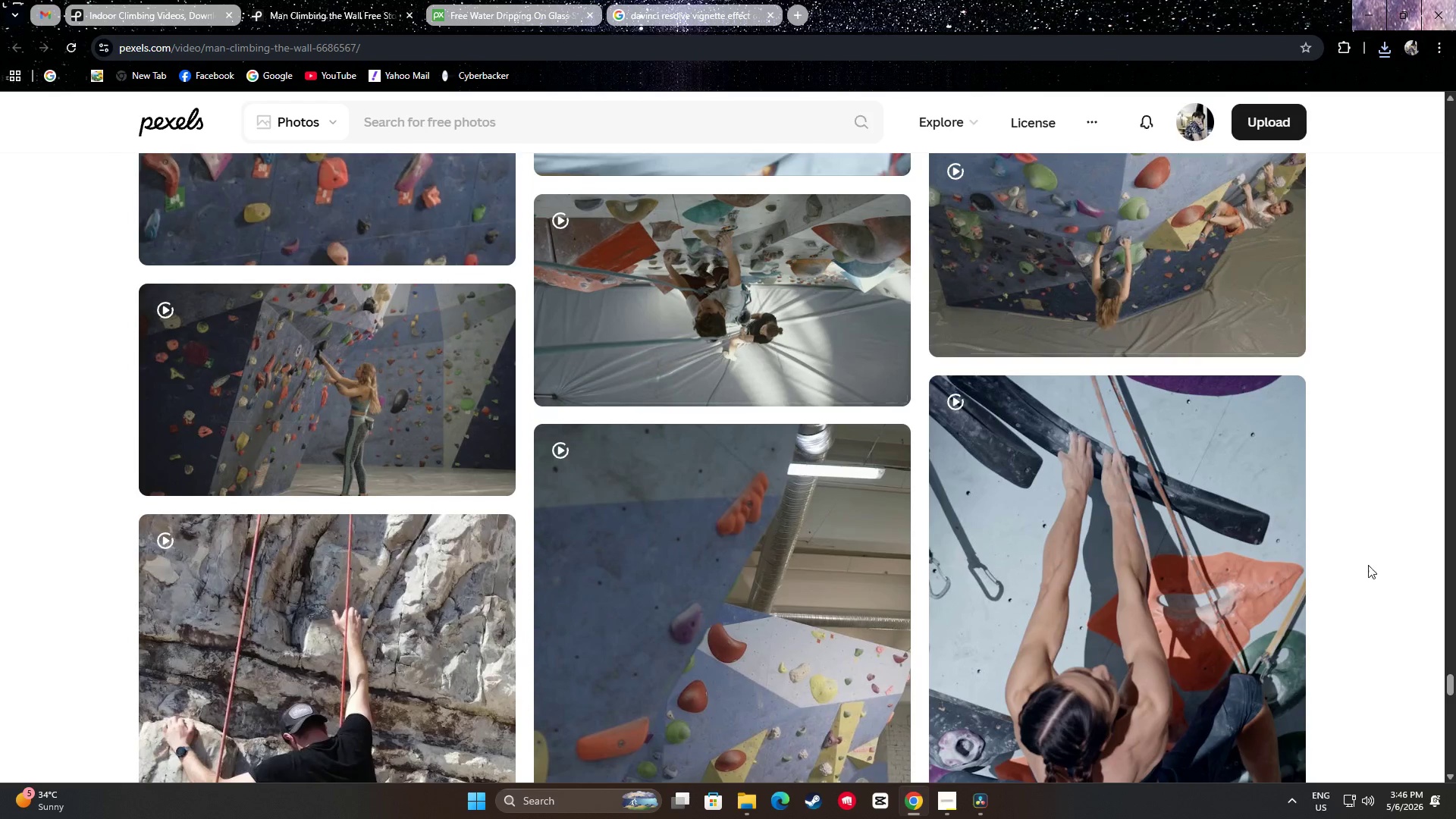 
scroll: coordinate [1346, 558], scroll_direction: down, amount: 10.0
 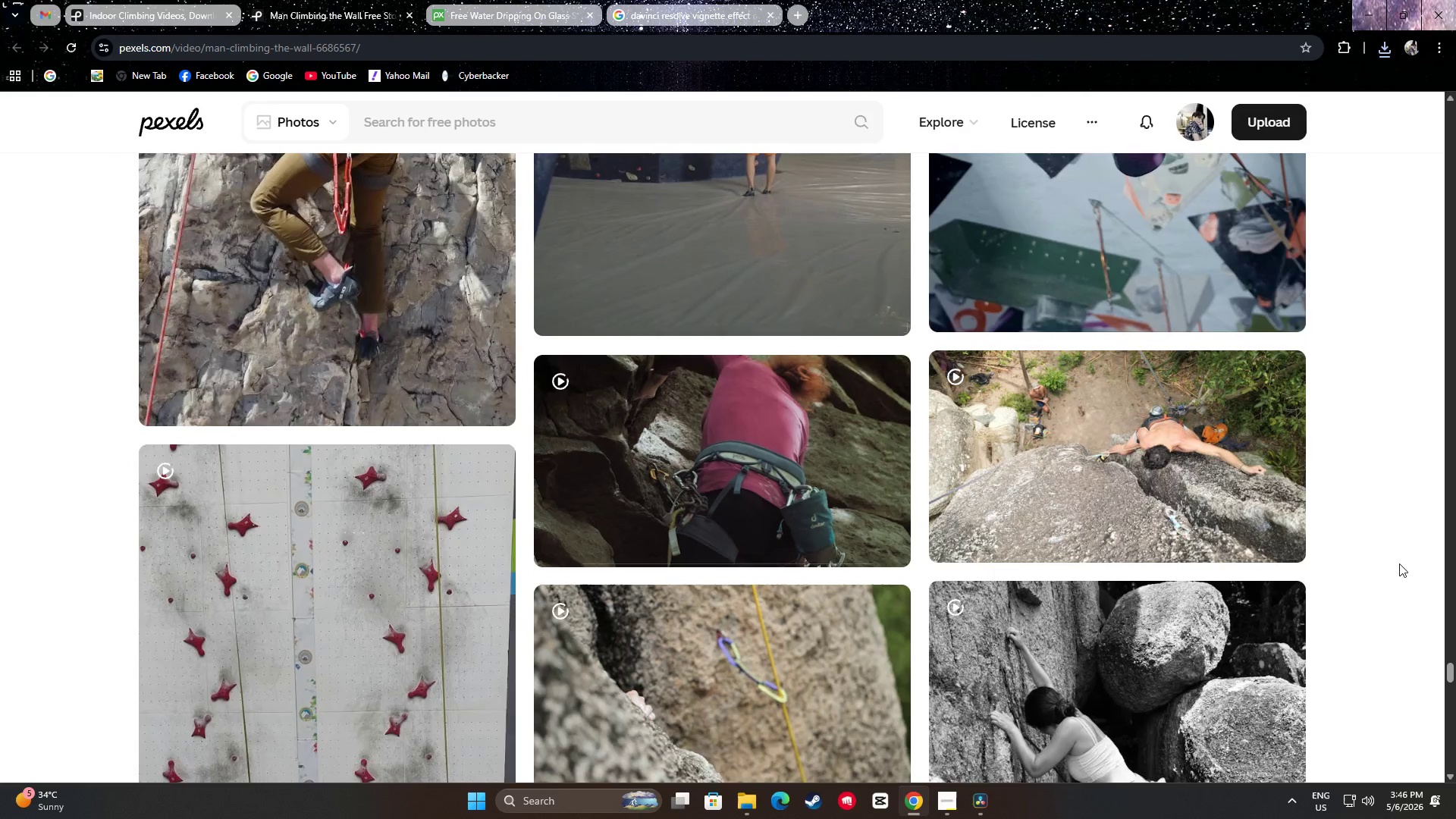 
scroll: coordinate [1370, 531], scroll_direction: up, amount: 43.0
 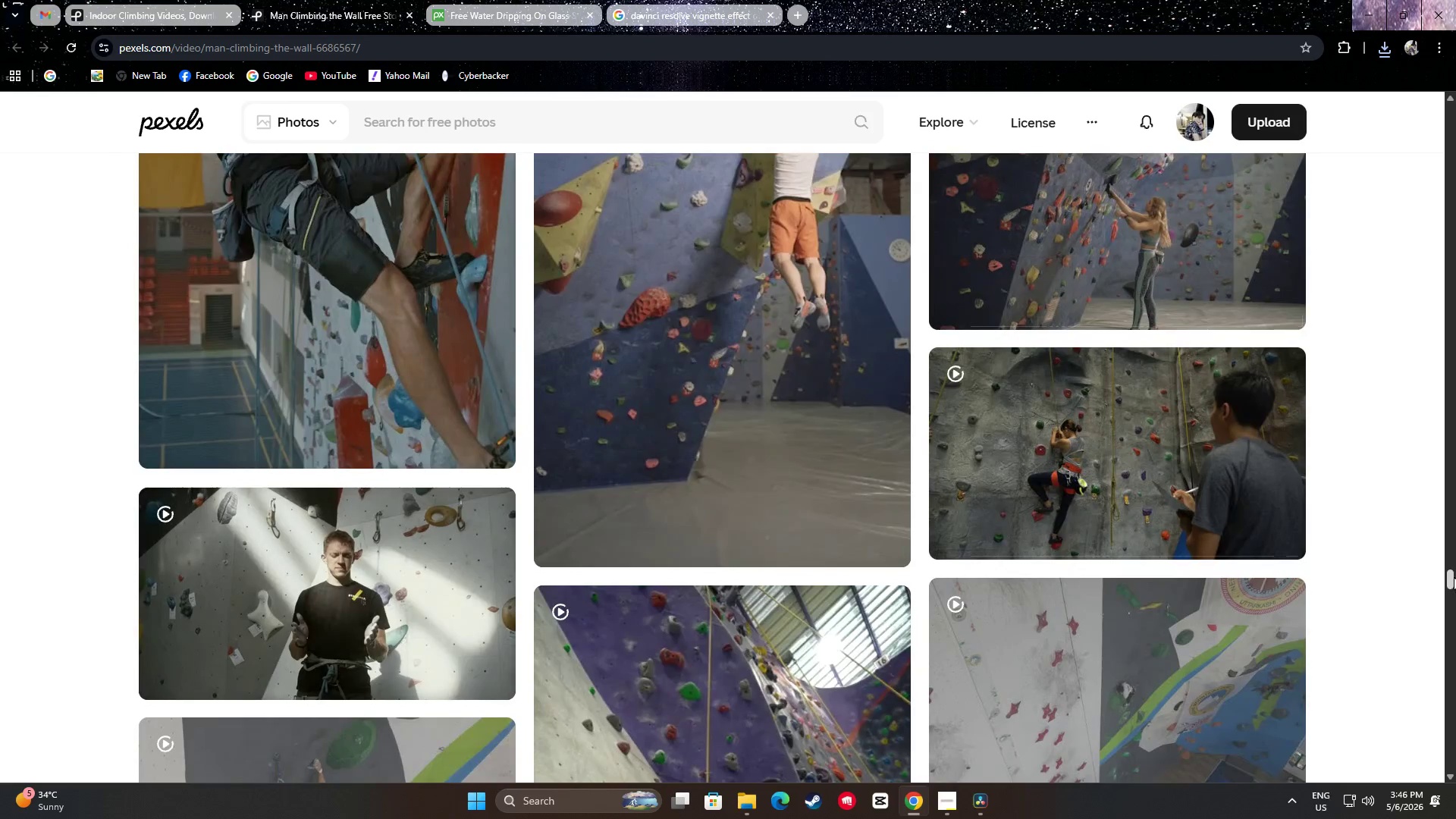 
left_click_drag(start_coordinate=[1451, 577], to_coordinate=[1455, 105])
 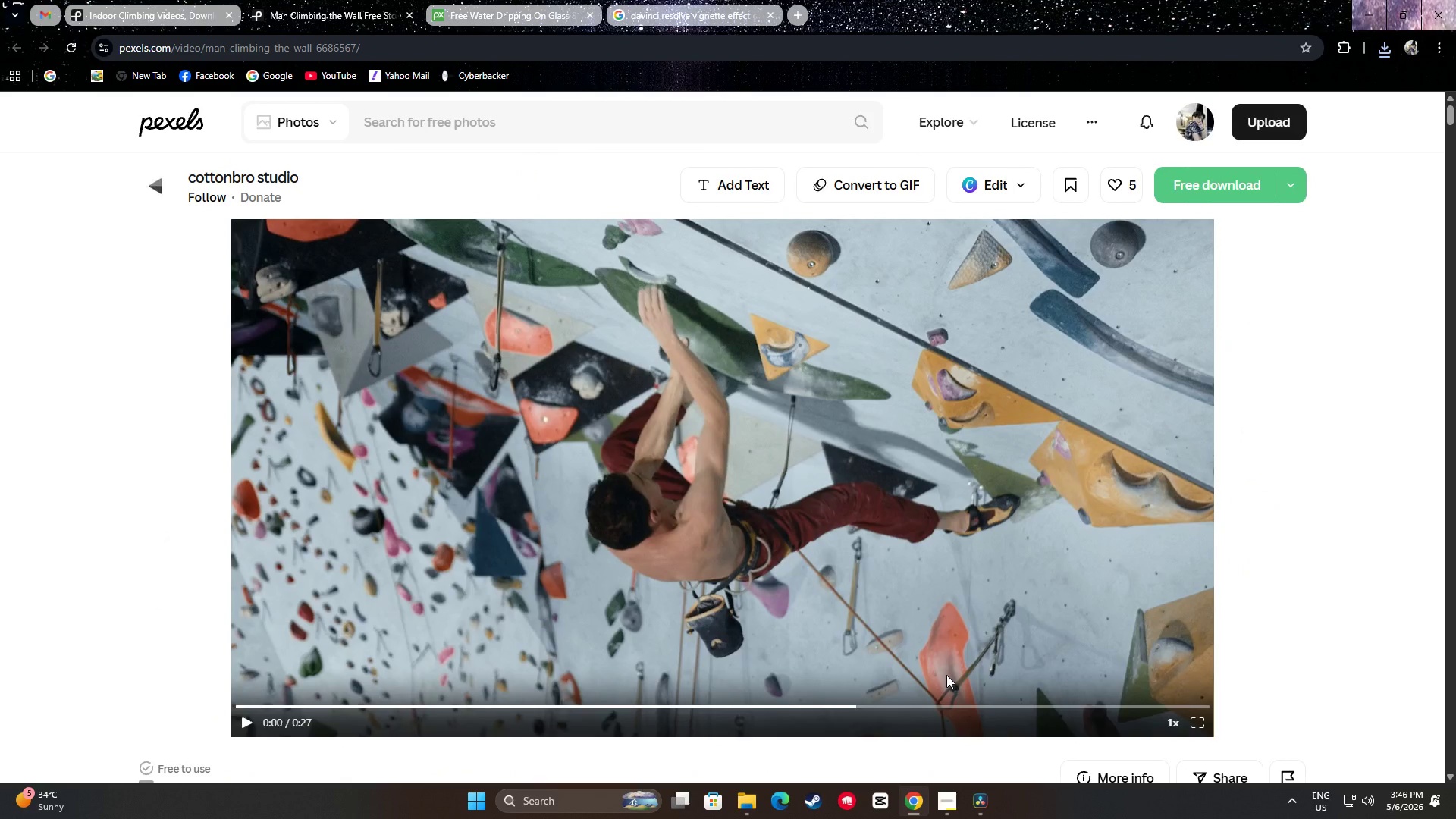 
wait(10.91)
 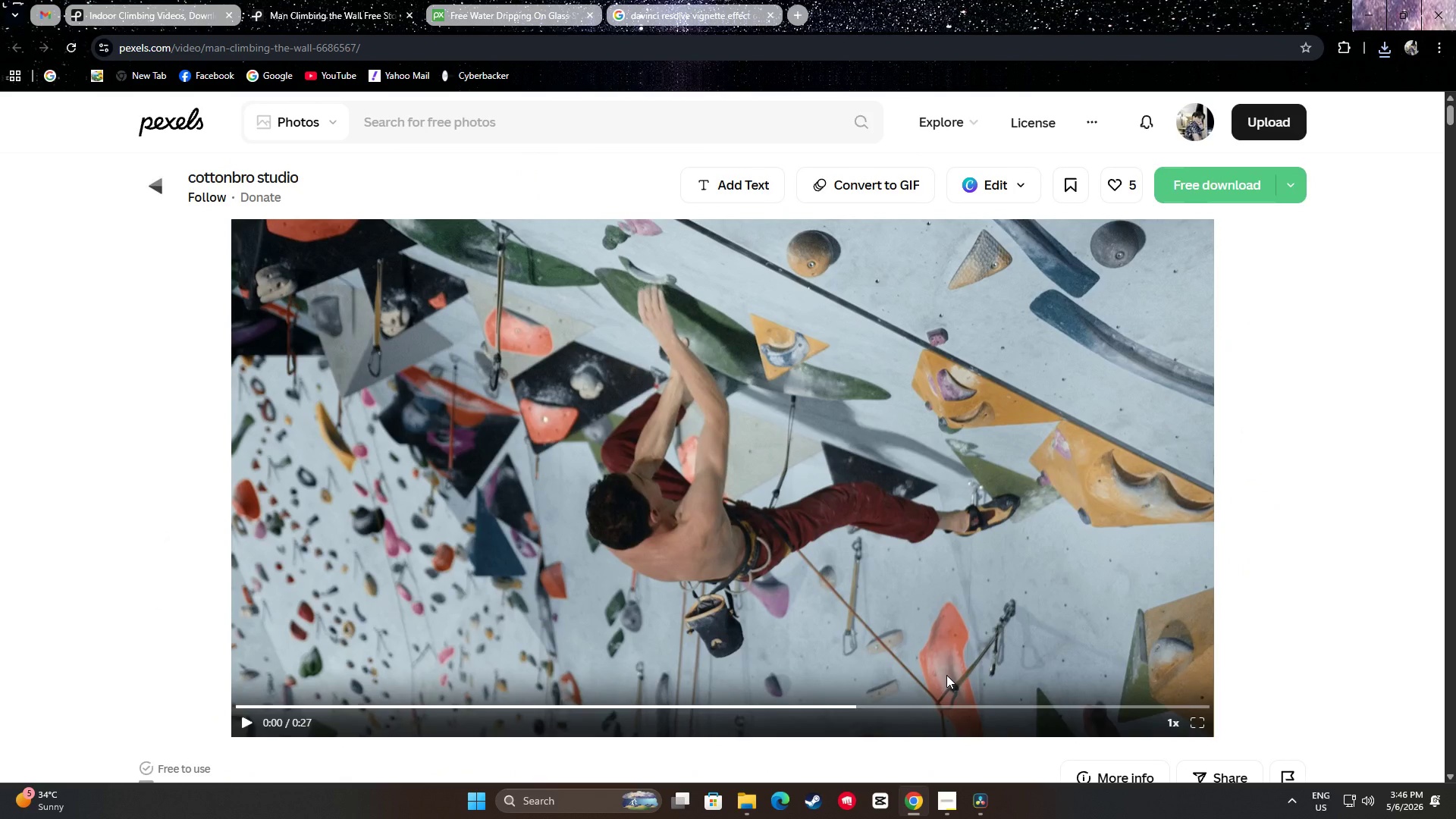 
left_click([1425, 767])
 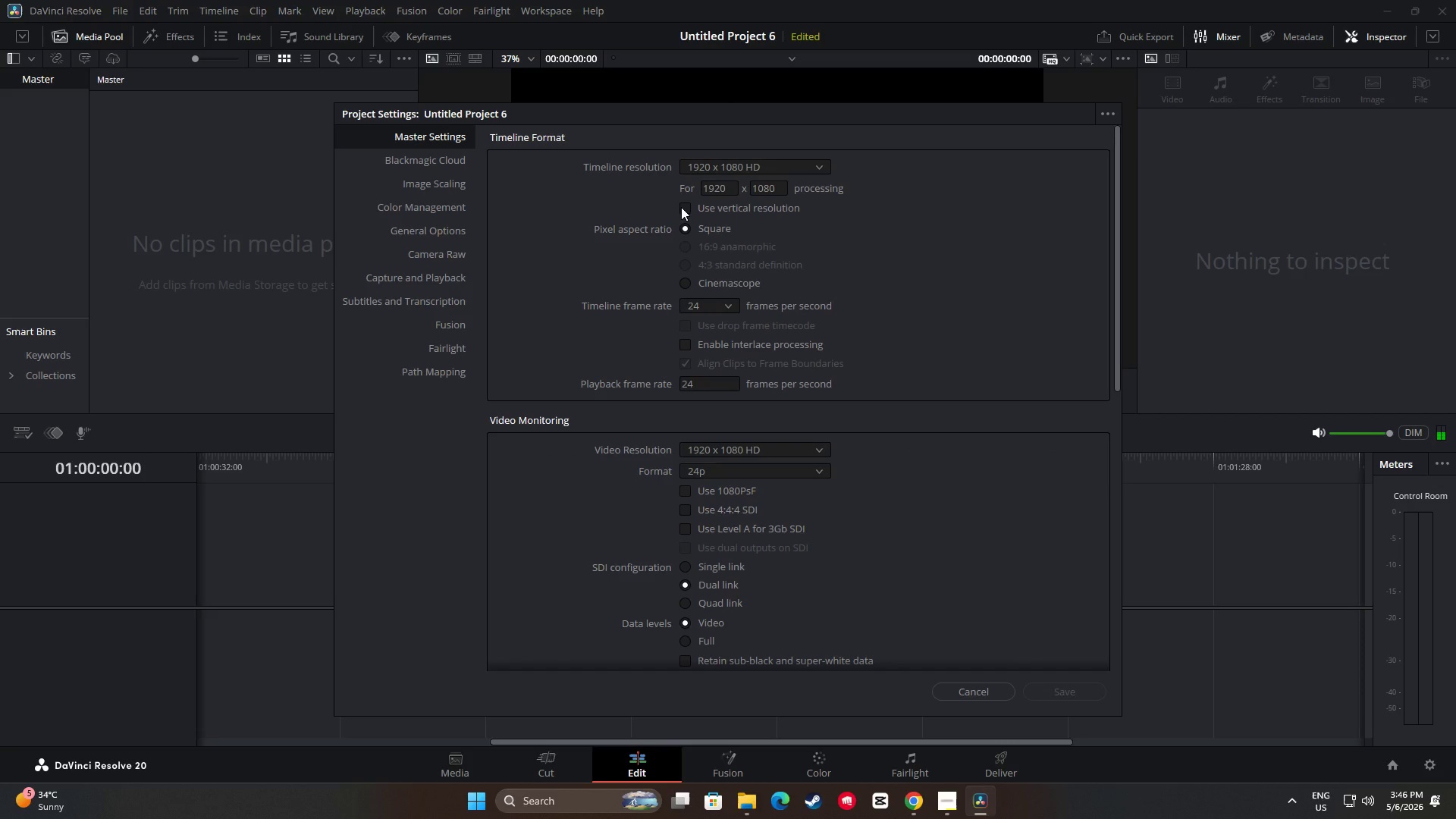 
wait(5.28)
 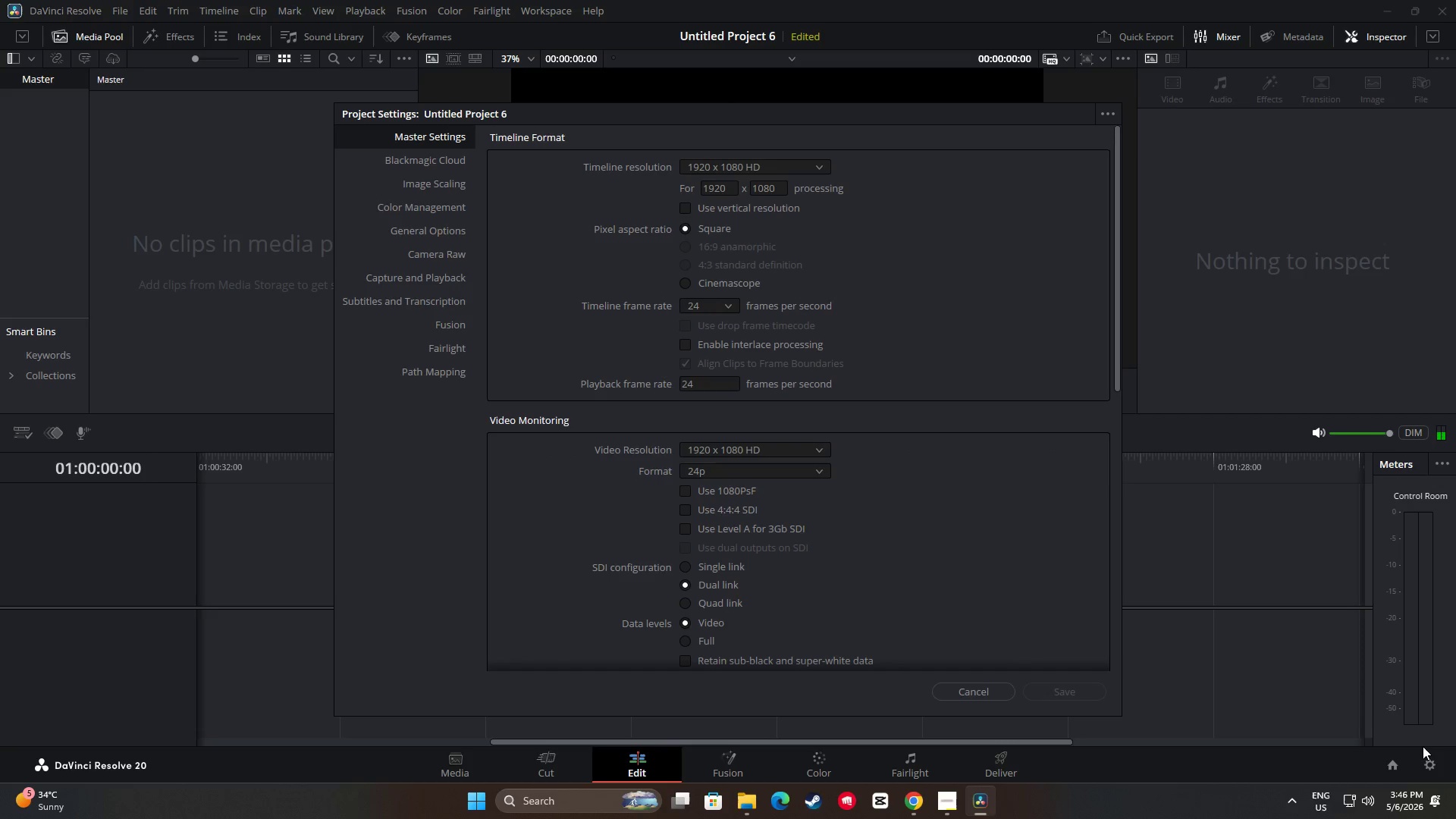 
left_click([681, 208])
 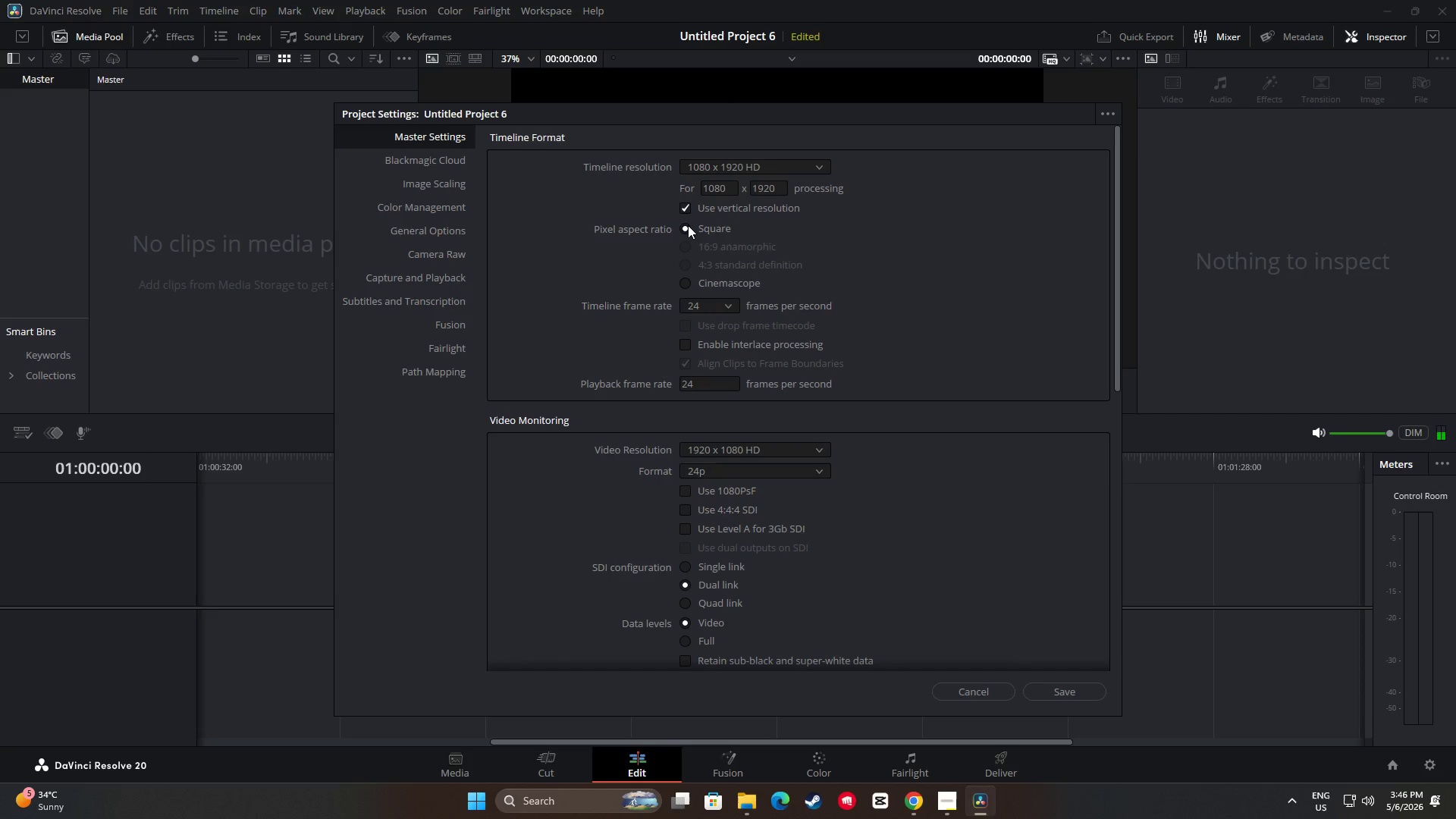 
left_click([697, 309])
 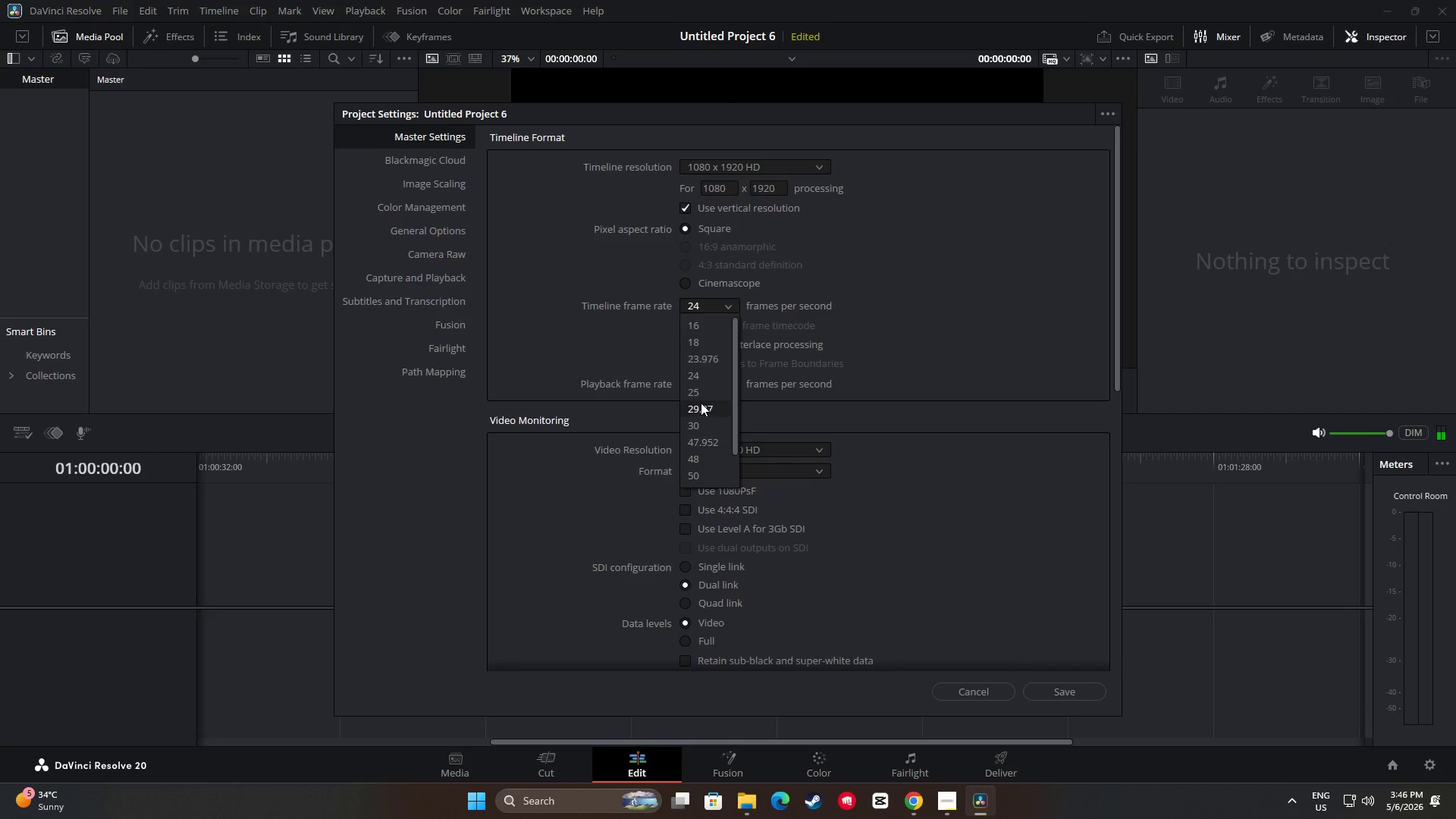 
left_click([696, 428])
 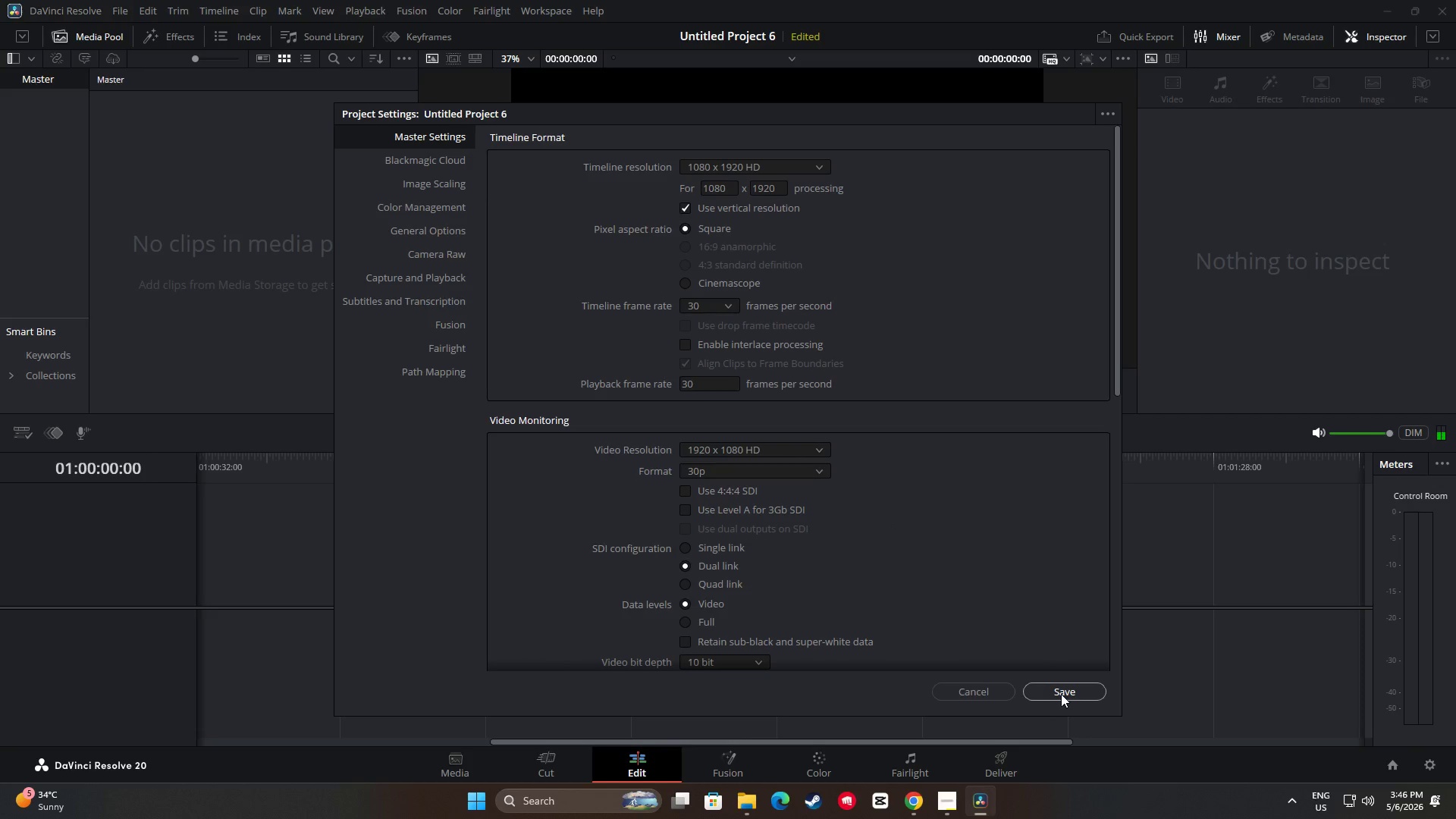 
left_click_drag(start_coordinate=[1061, 694], to_coordinate=[998, 645])
 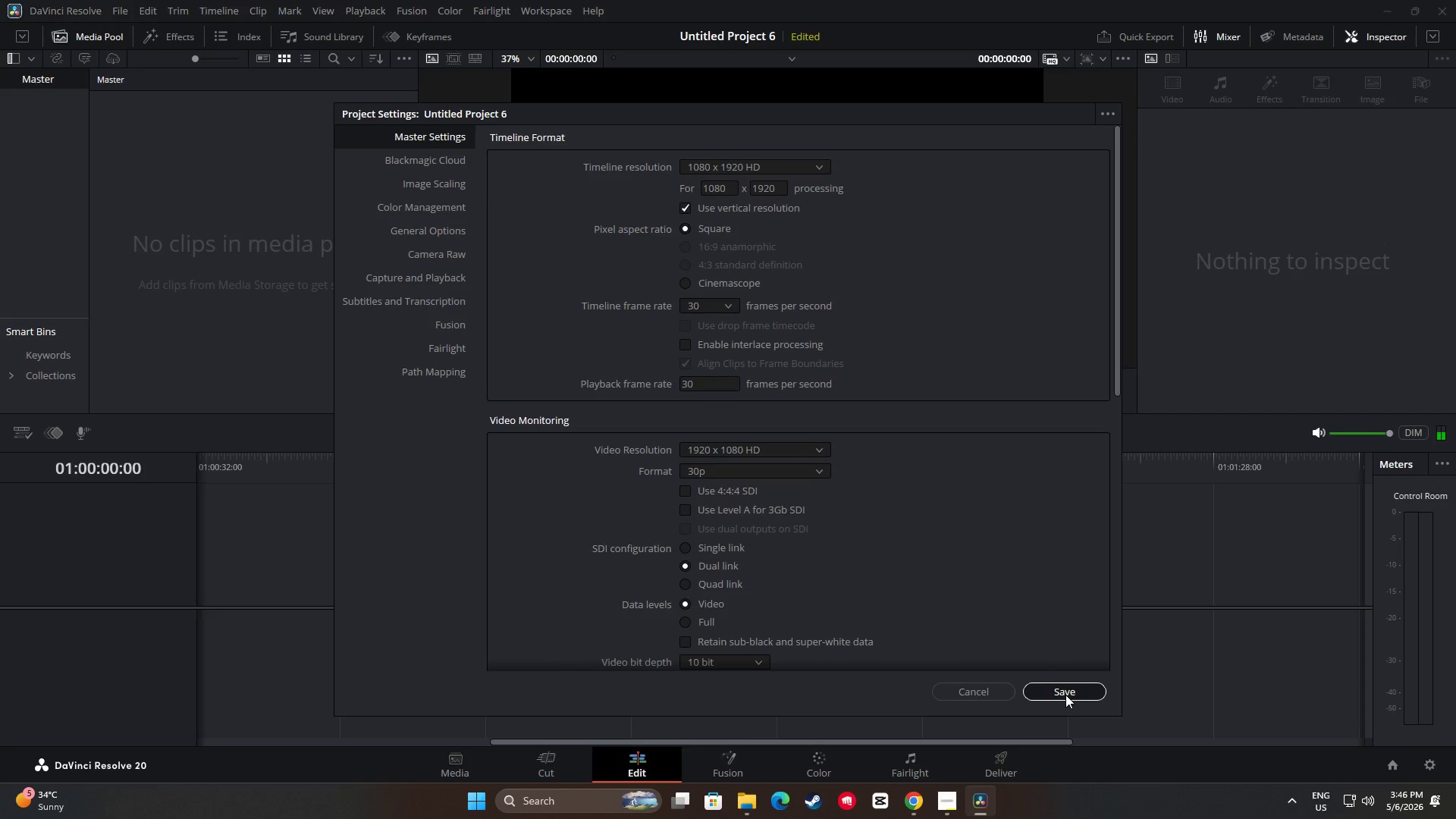 
right_click([1061, 694])
 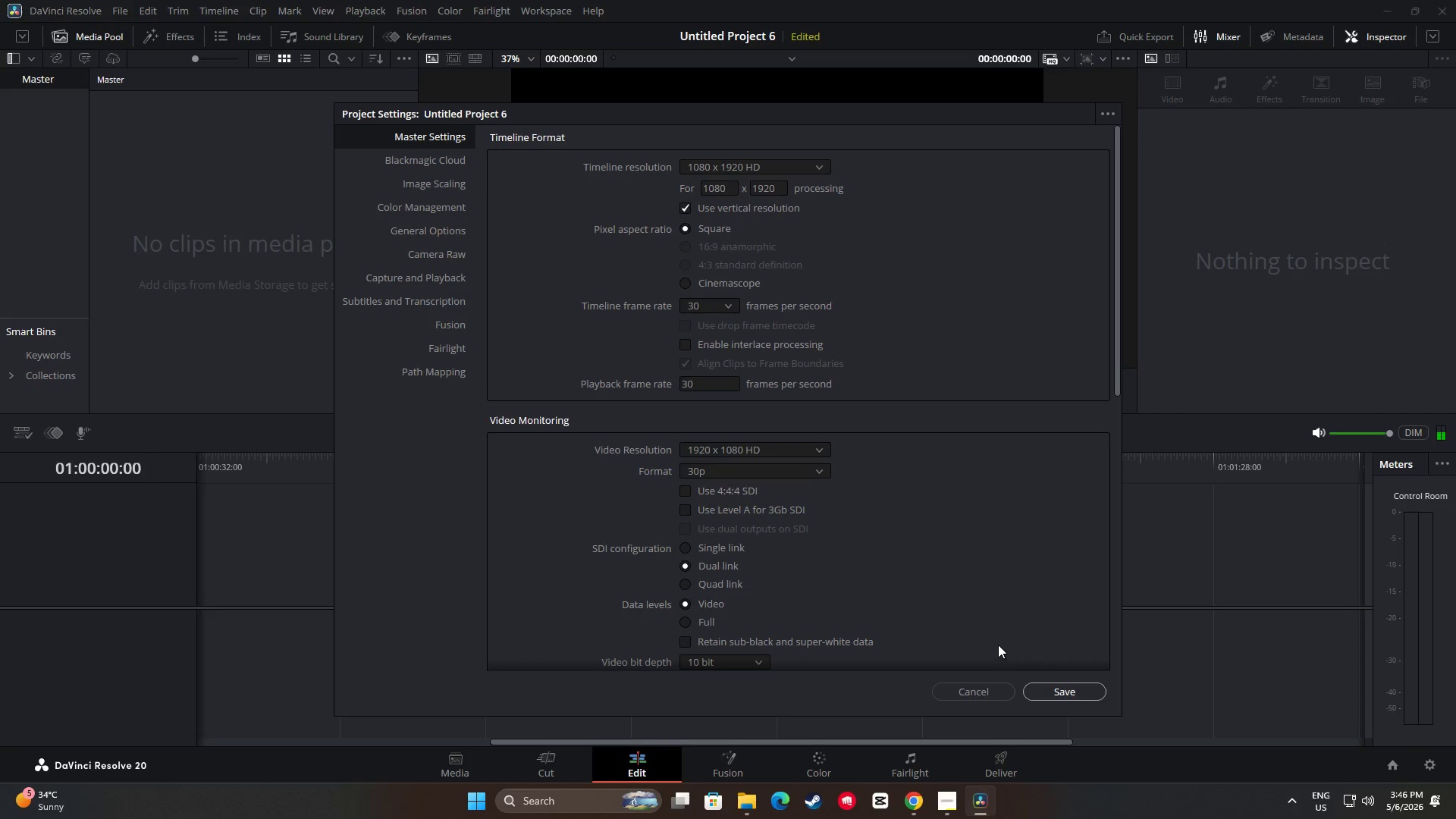 
left_click_drag(start_coordinate=[1065, 695], to_coordinate=[1009, 538])
 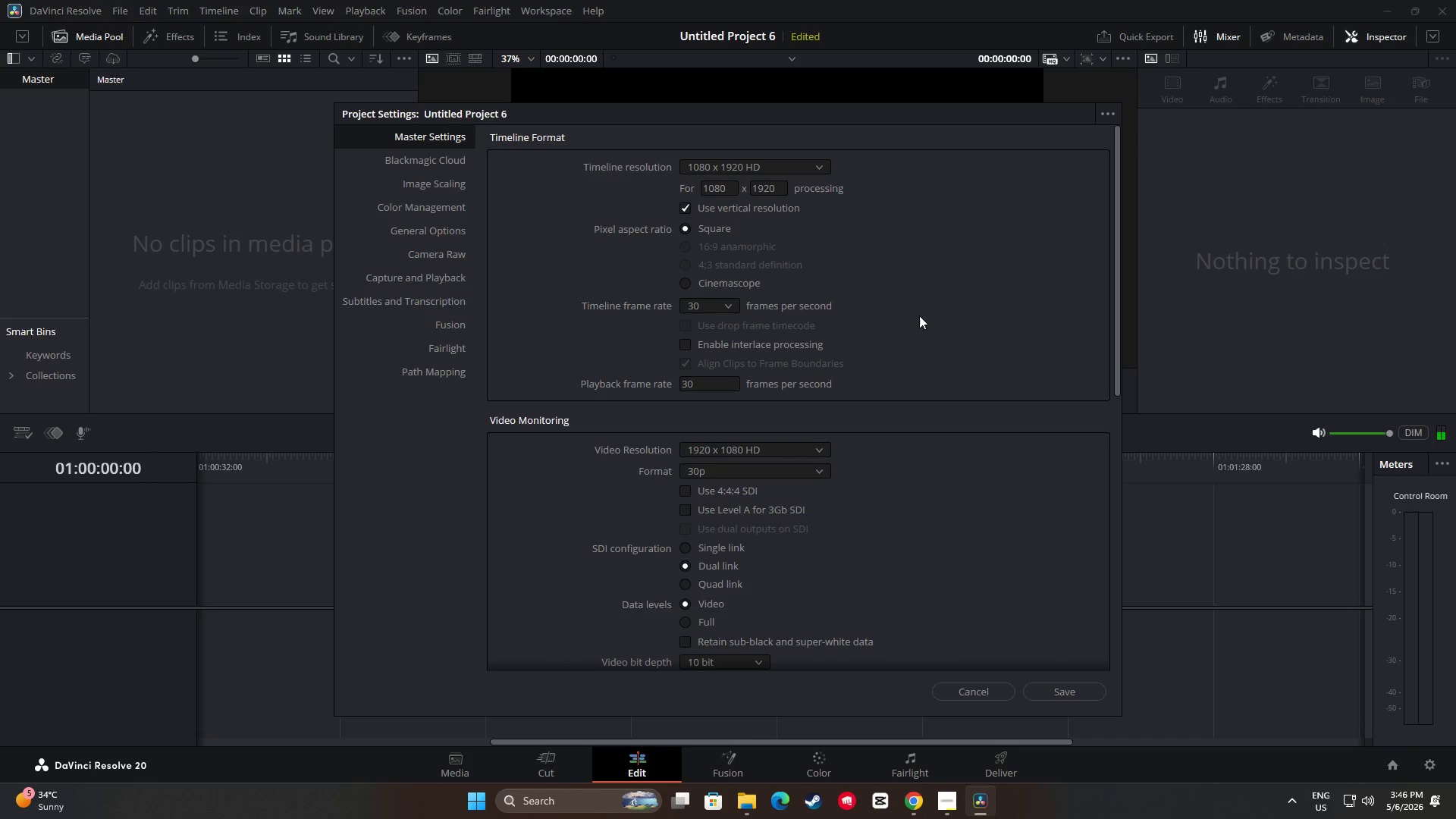 
left_click([1067, 691])
 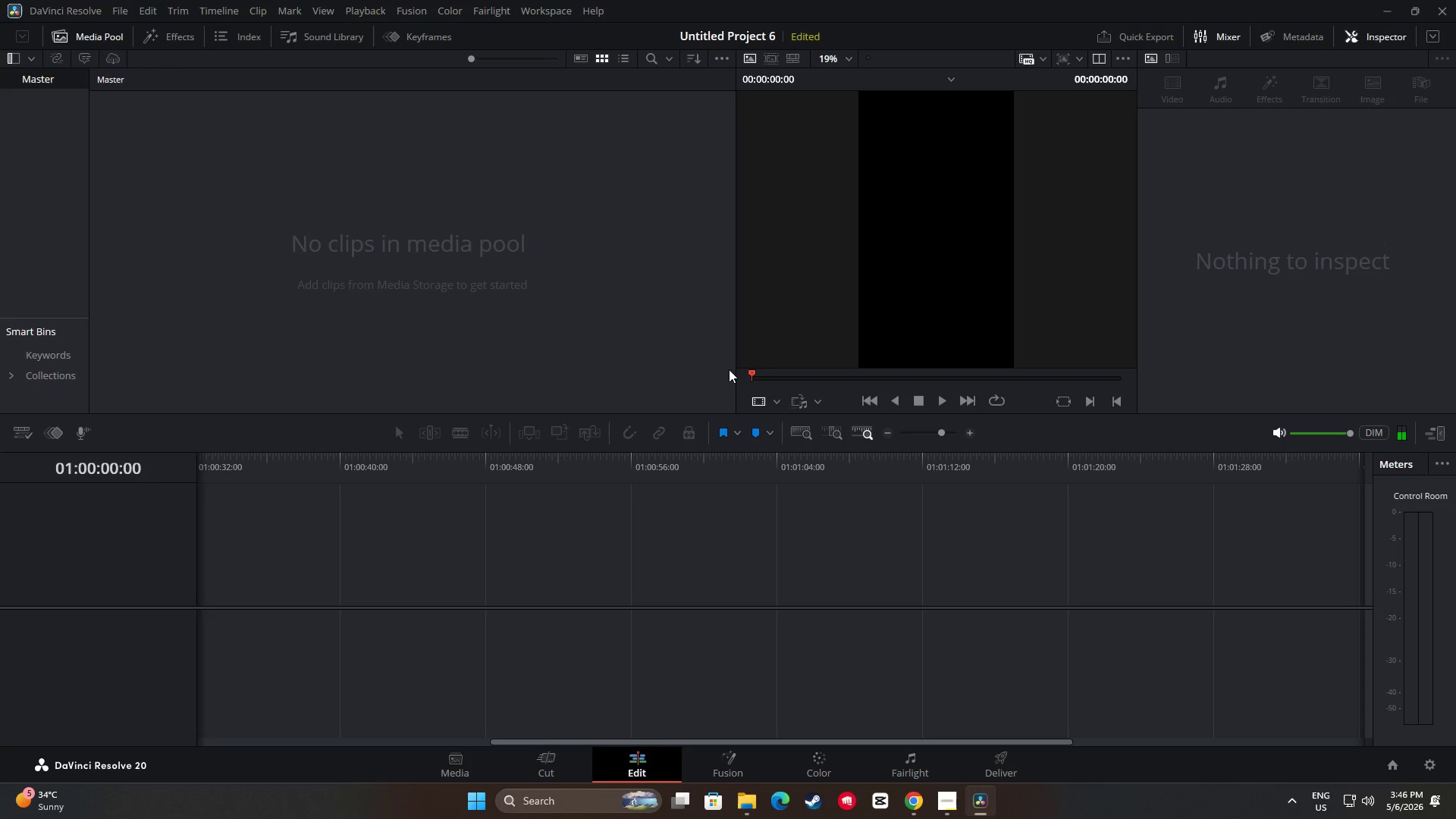 
left_click_drag(start_coordinate=[733, 369], to_coordinate=[711, 366])
 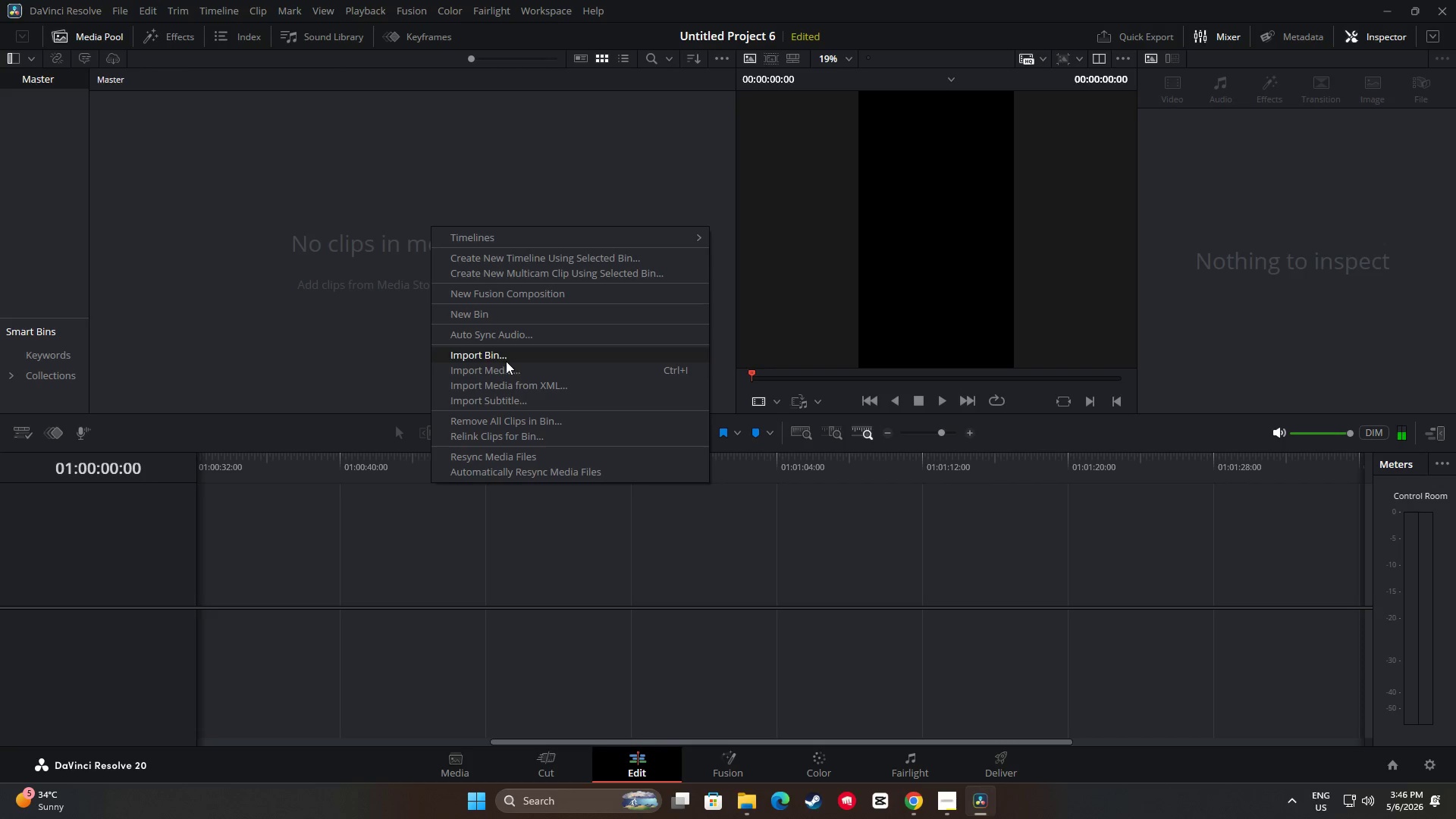 
left_click([512, 373])
 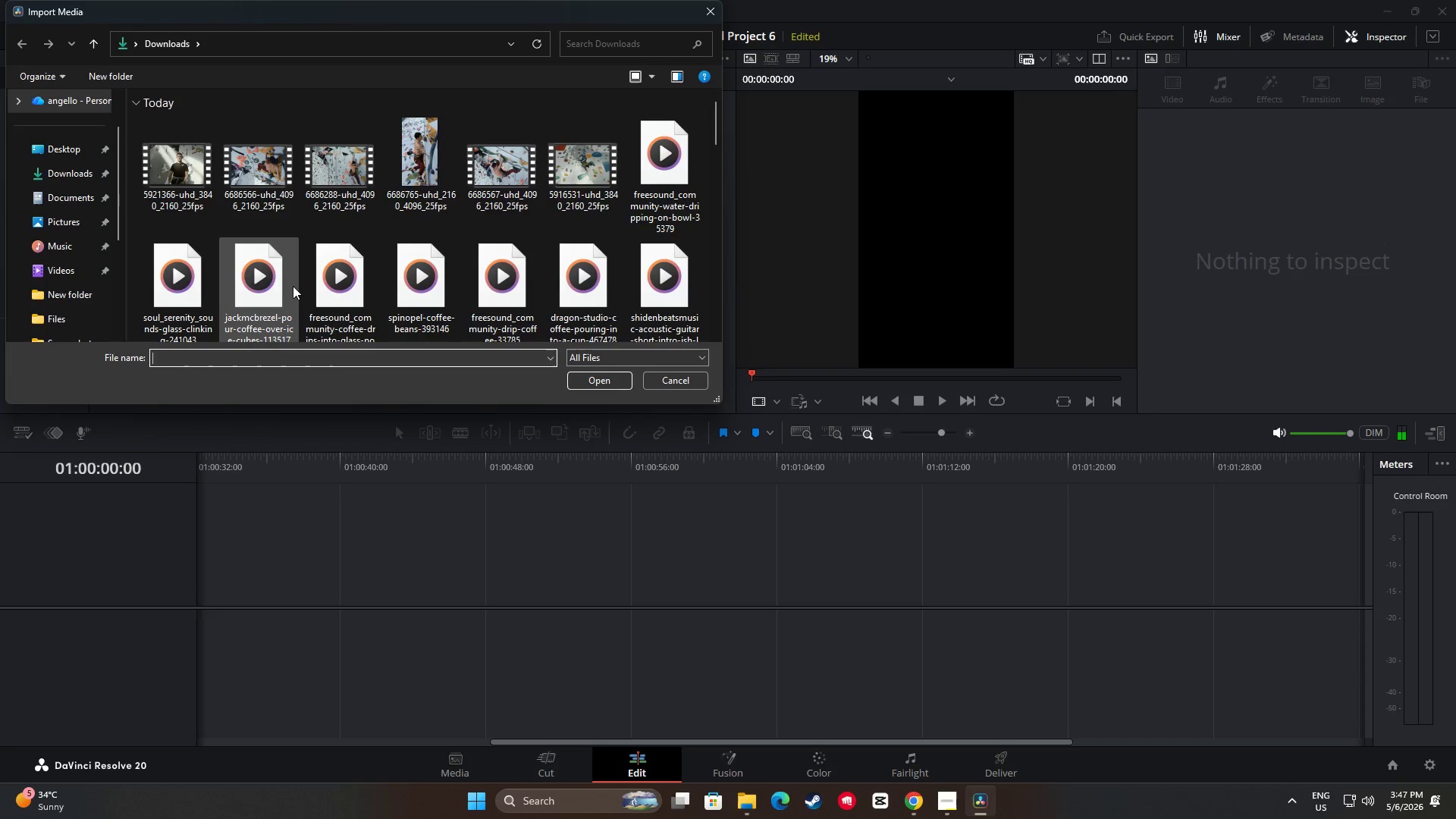 
hold_key(key=ControlLeft, duration=2.75)
double_click([262, 178])
 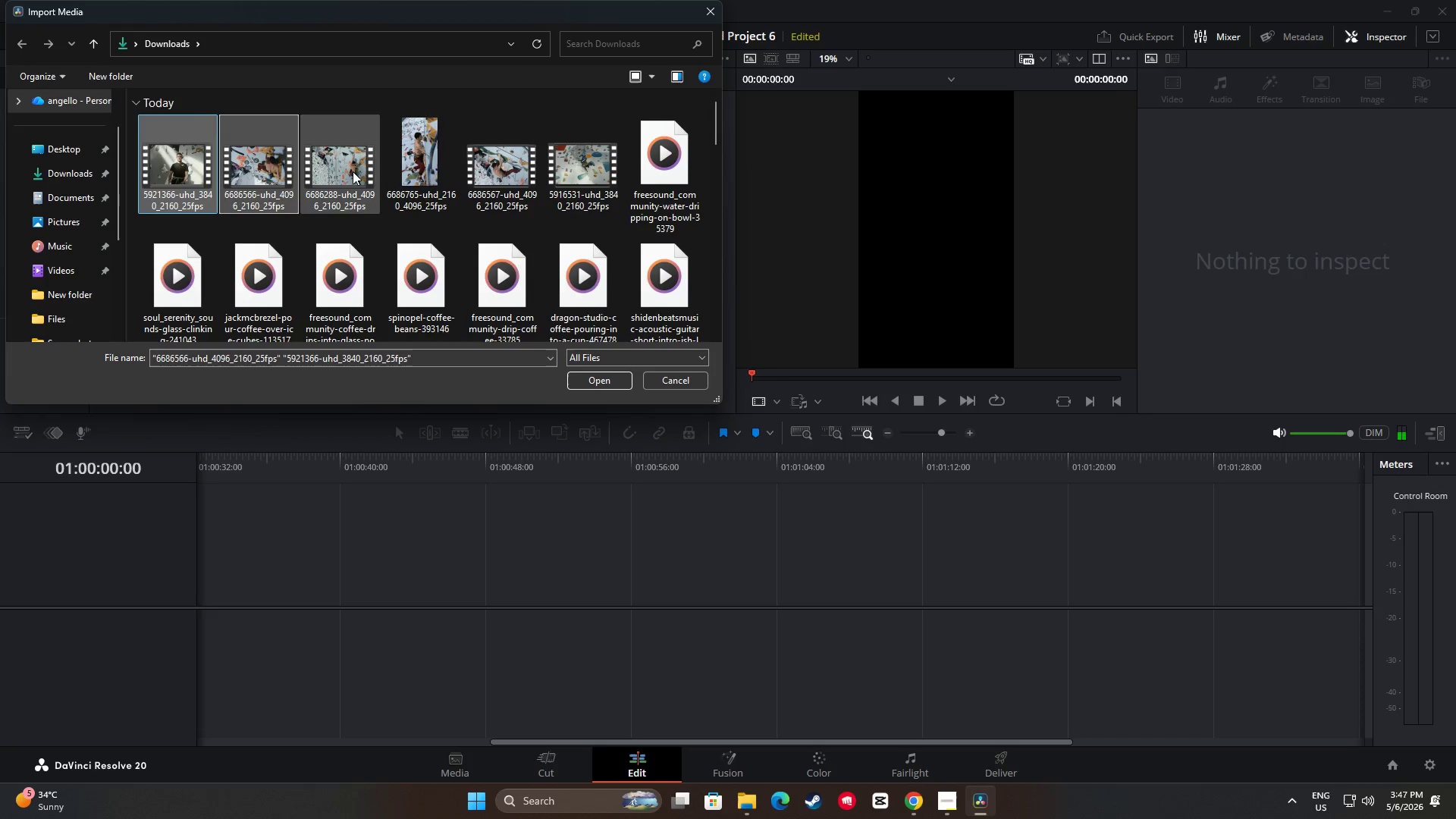 
triple_click([353, 170])
 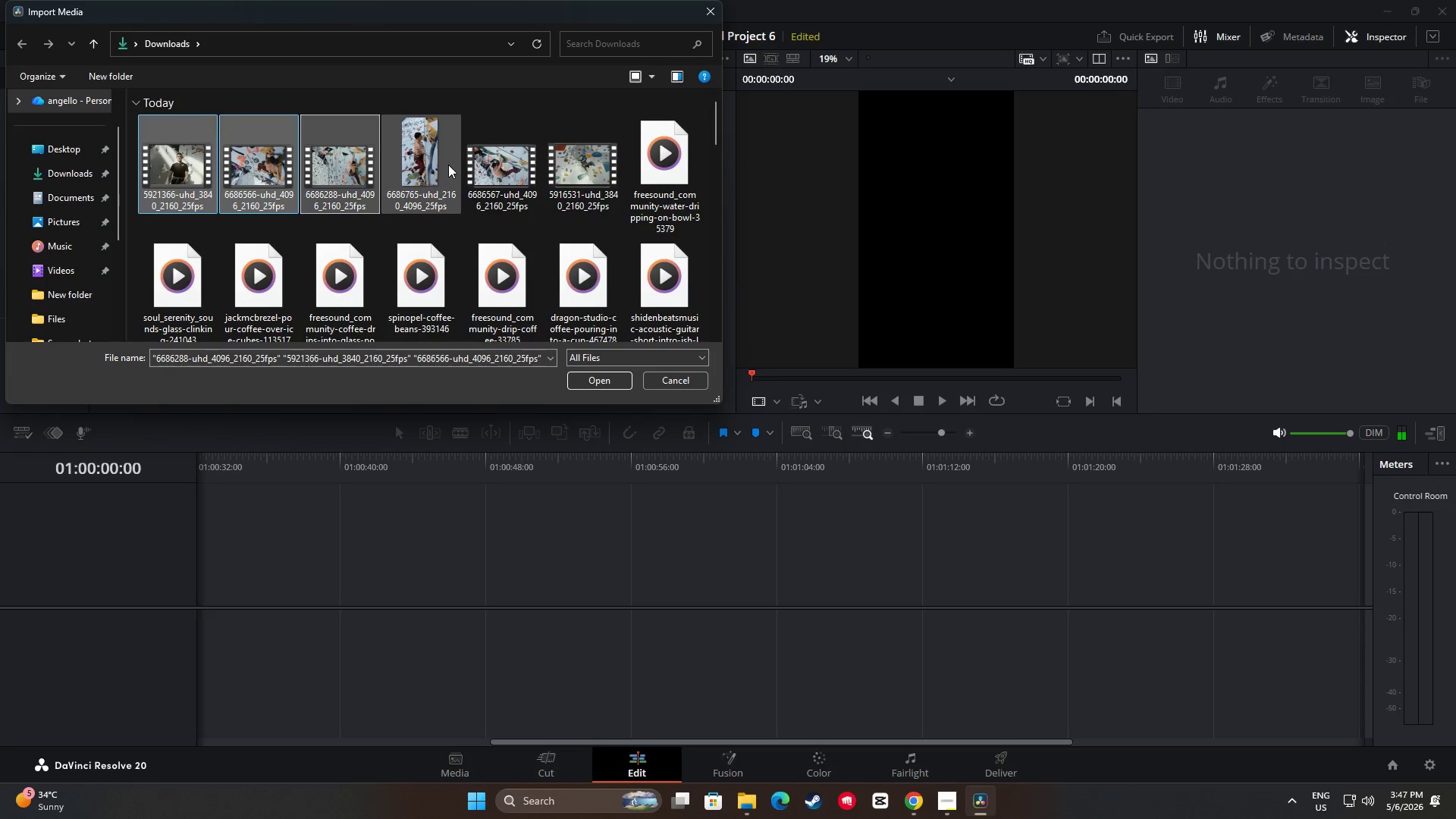 
left_click([445, 165])
 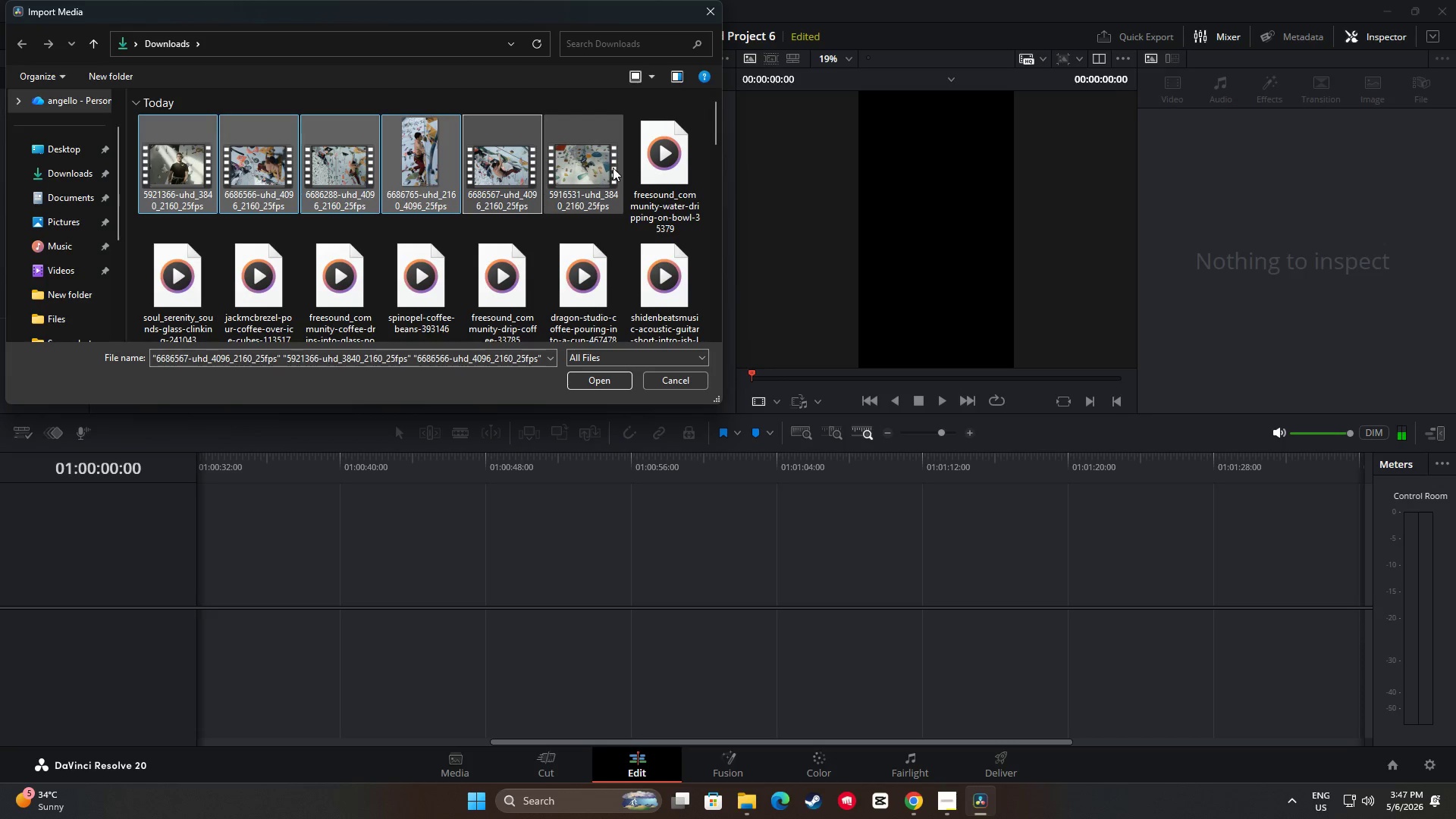 
left_click([609, 166])
 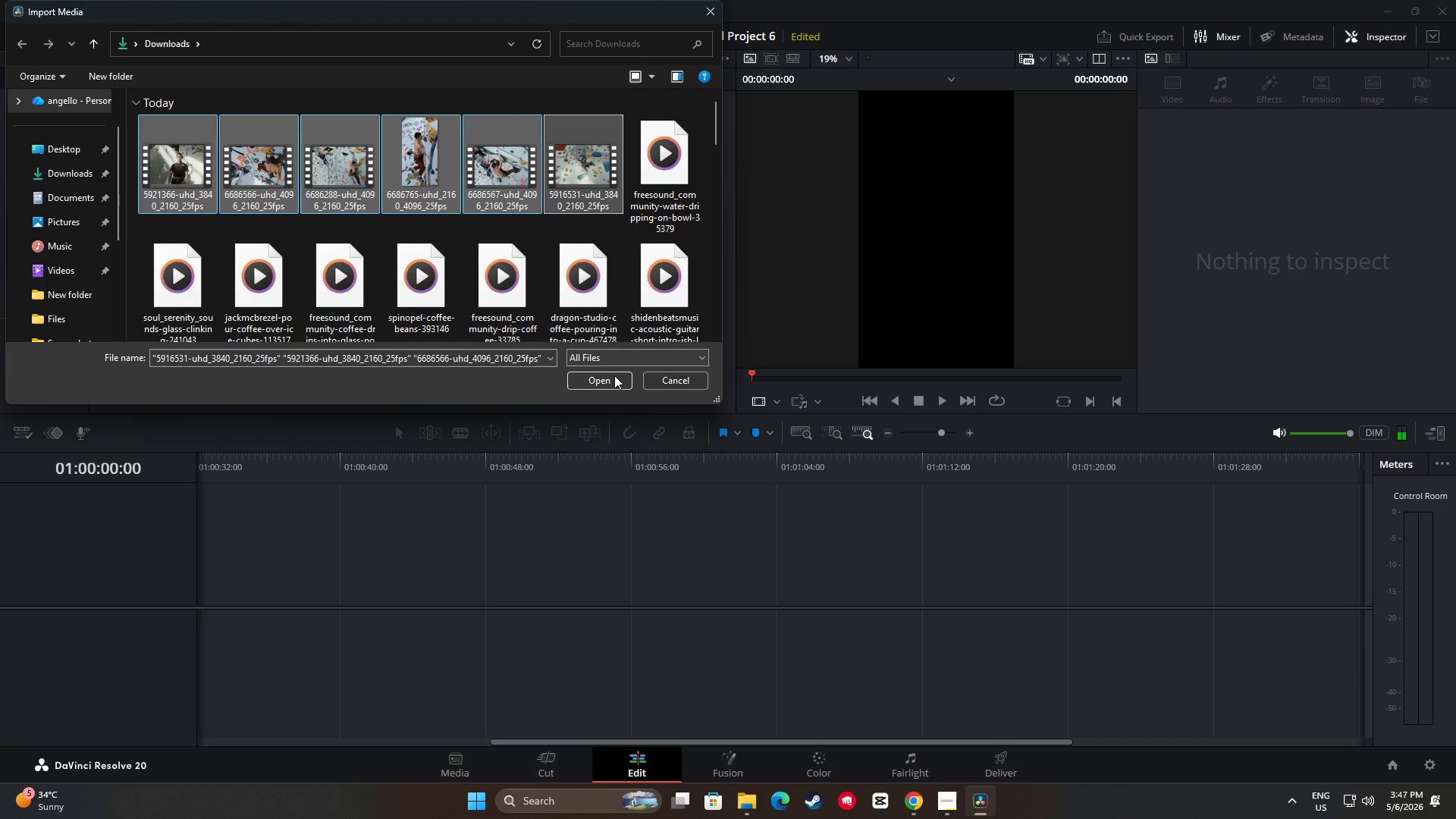 
left_click([614, 378])
 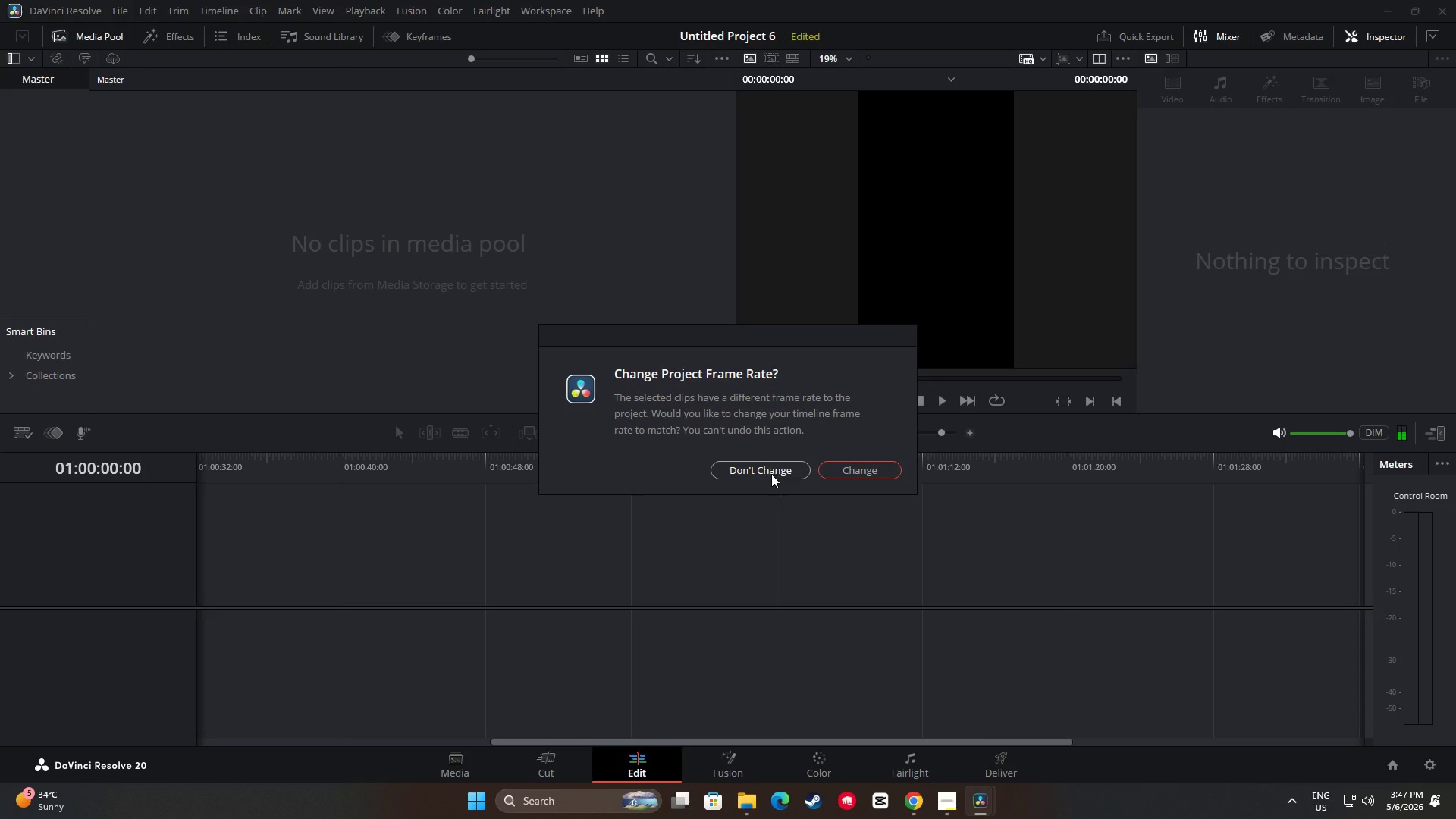 
left_click([774, 469])
 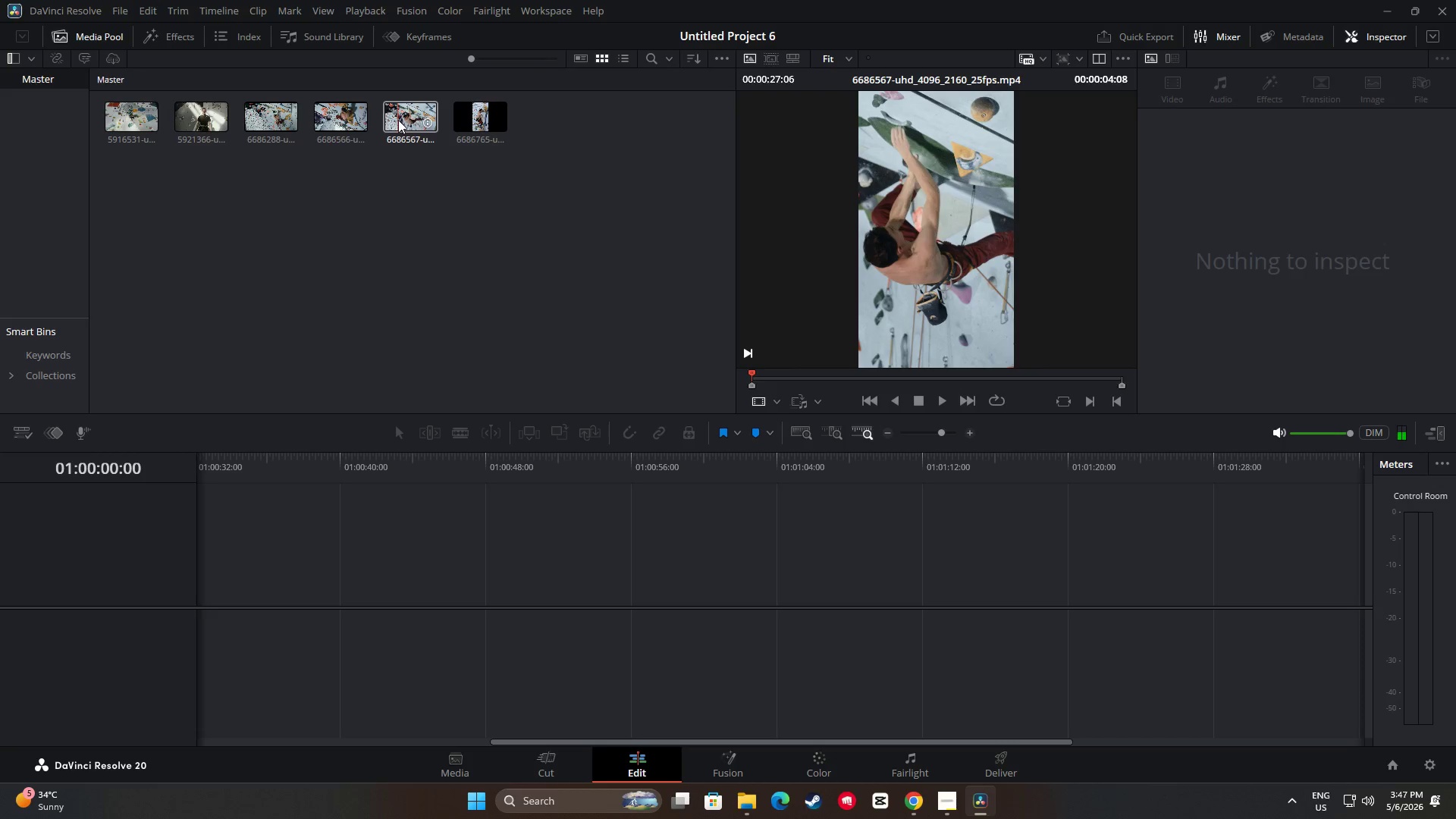 
wait(24.64)
 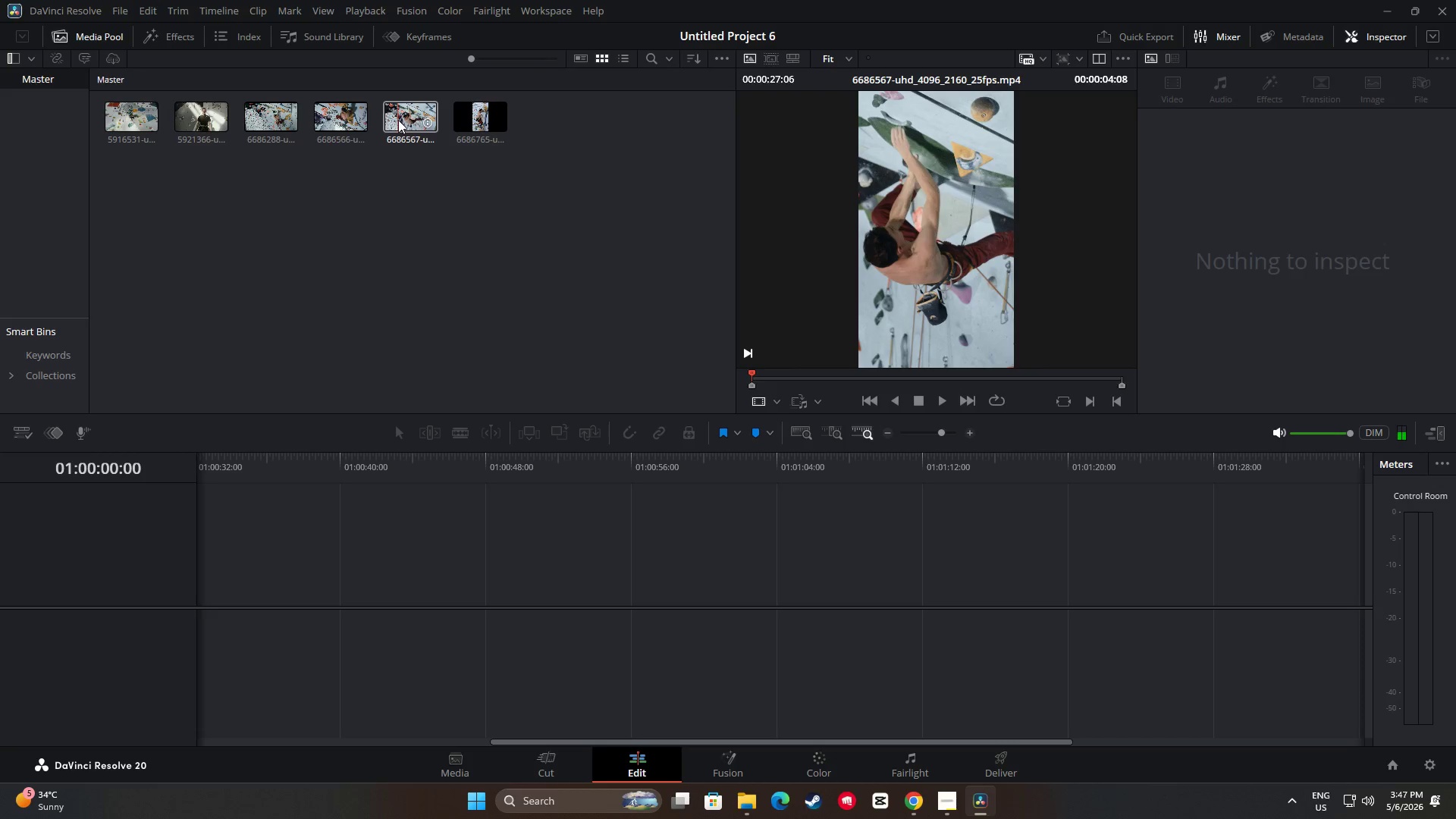 
left_click_drag(start_coordinate=[273, 115], to_coordinate=[200, 562])
 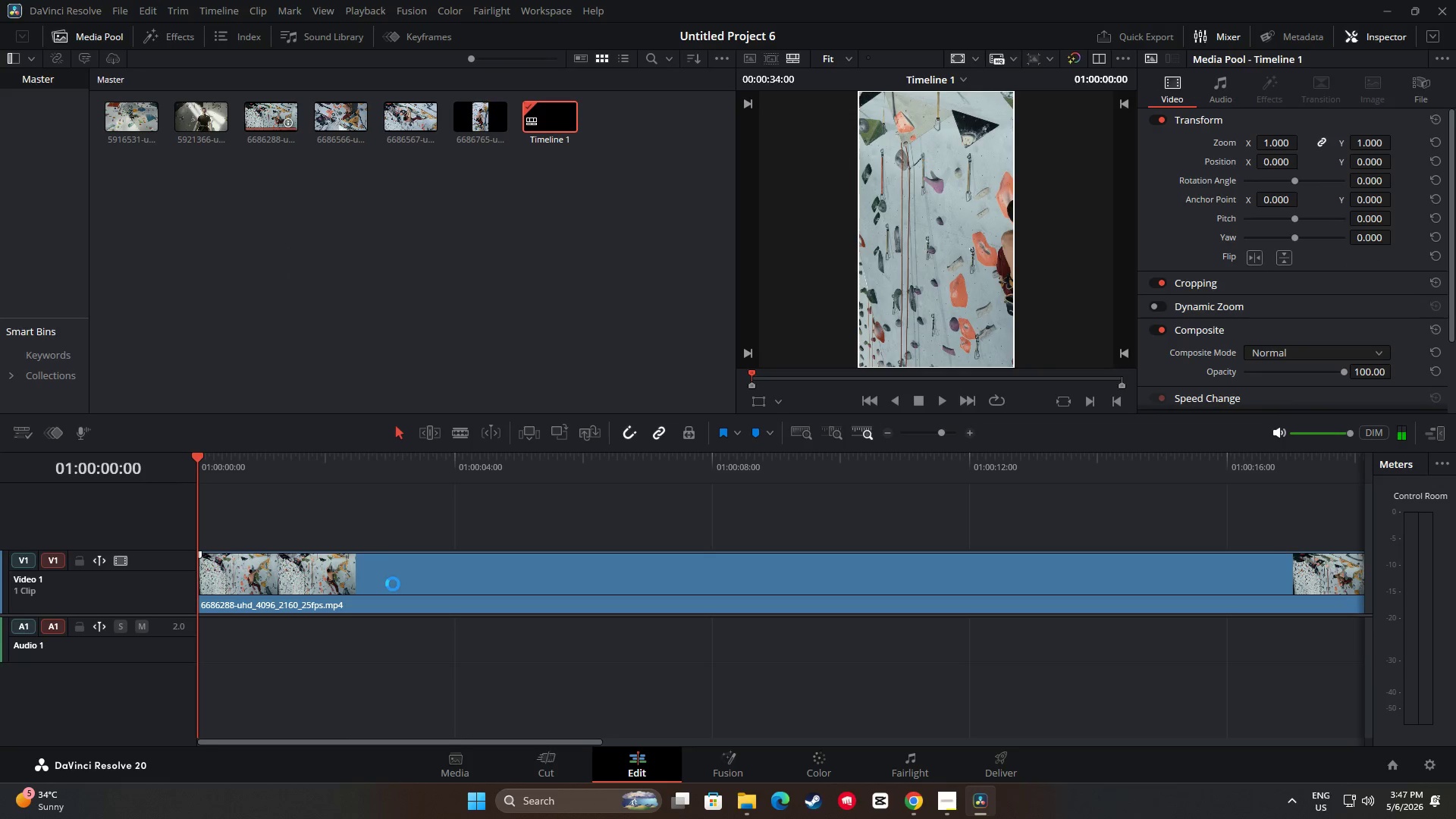 
left_click_drag(start_coordinate=[390, 582], to_coordinate=[387, 578])
 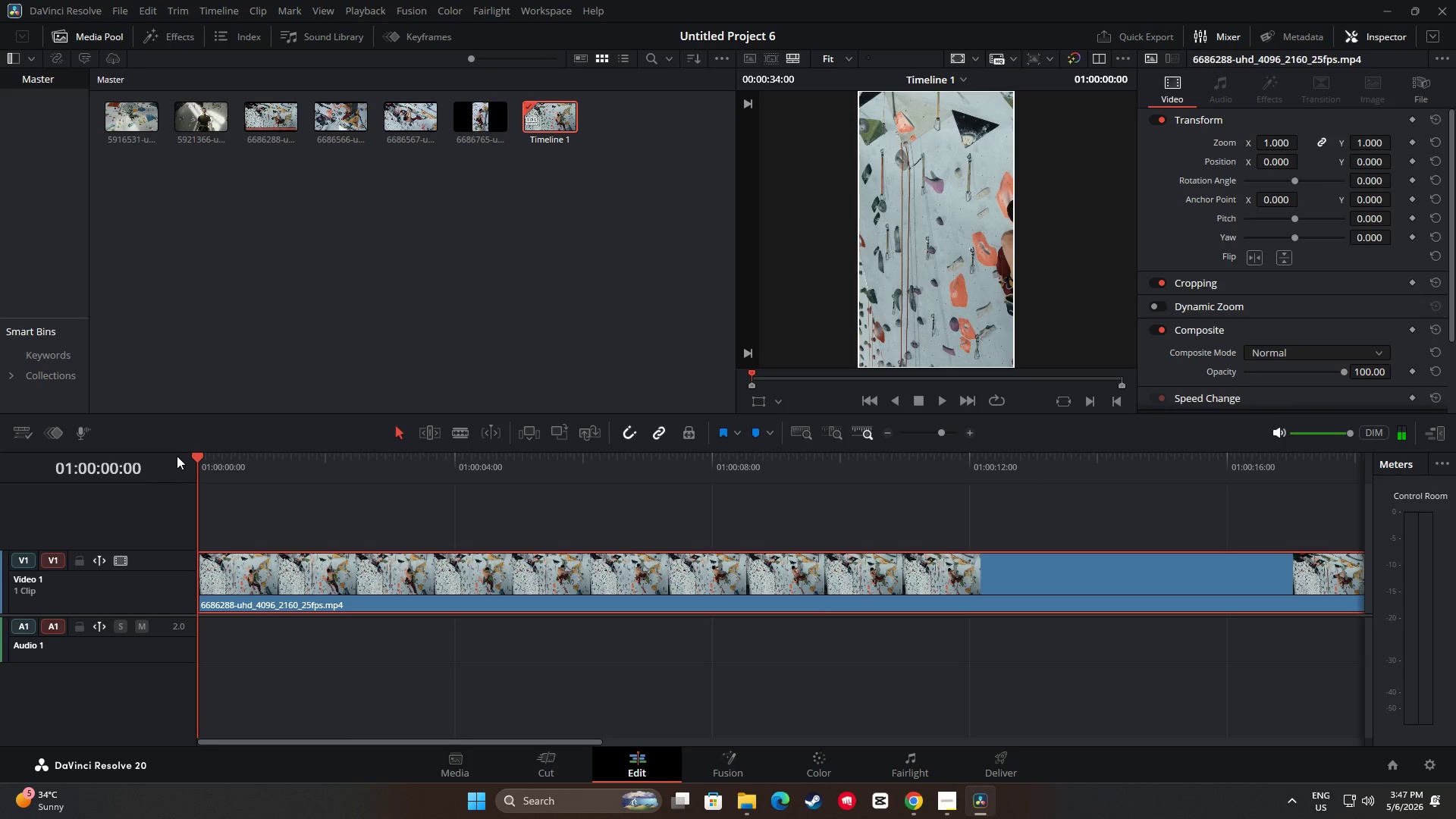 
left_click_drag(start_coordinate=[202, 453], to_coordinate=[522, 483])
 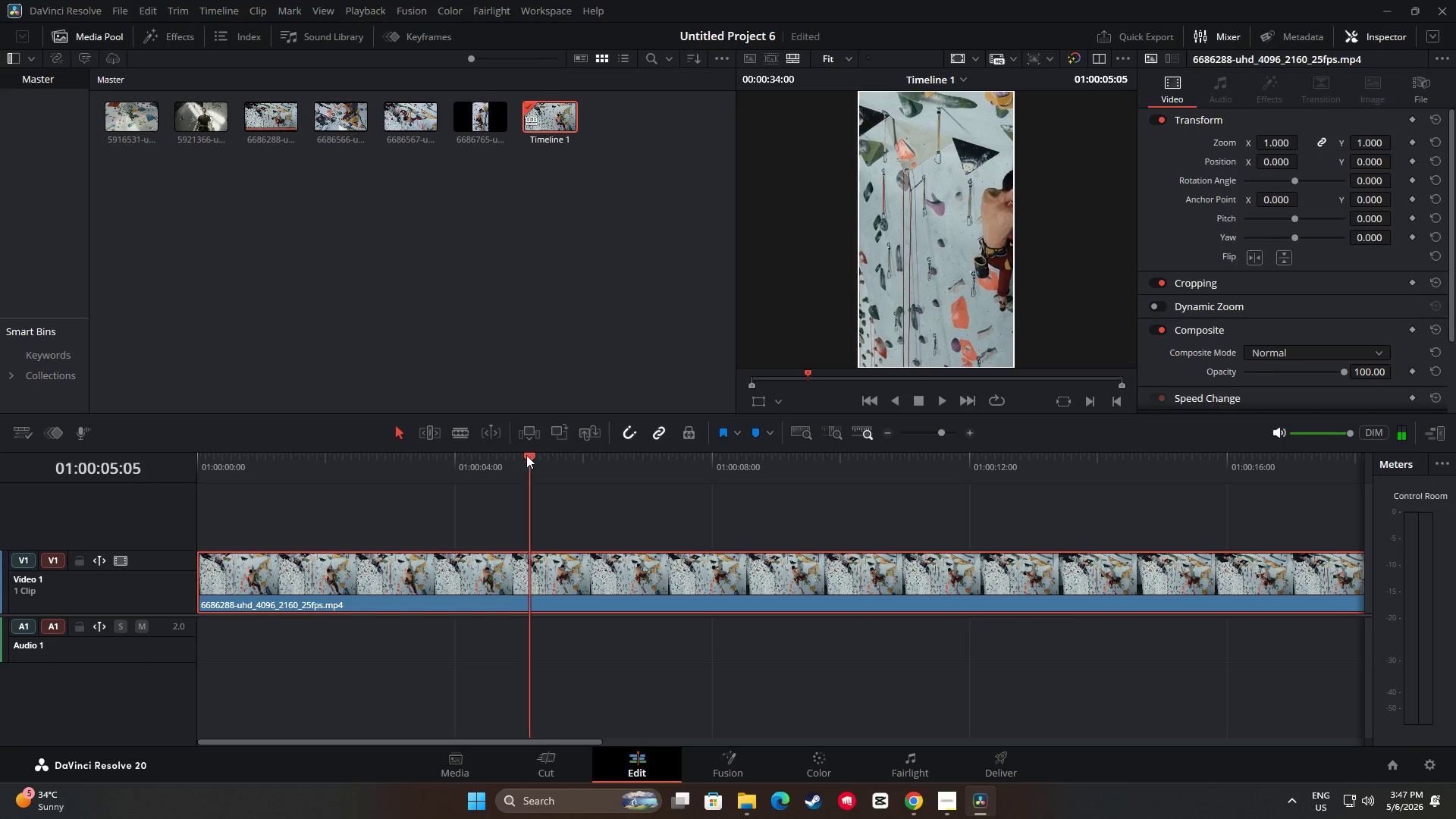 
right_click([529, 485])
 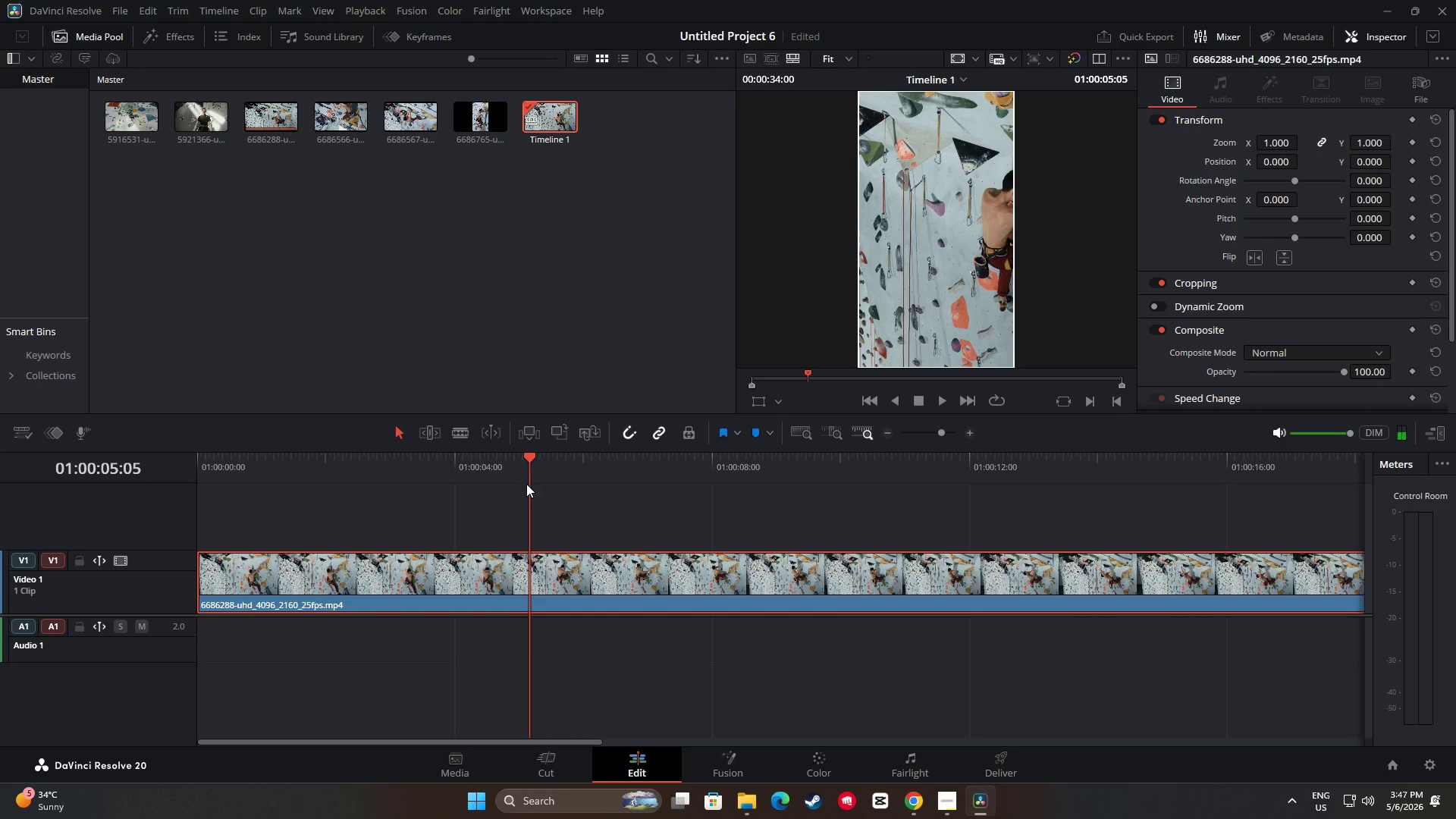 
left_click_drag(start_coordinate=[532, 454], to_coordinate=[519, 456])
 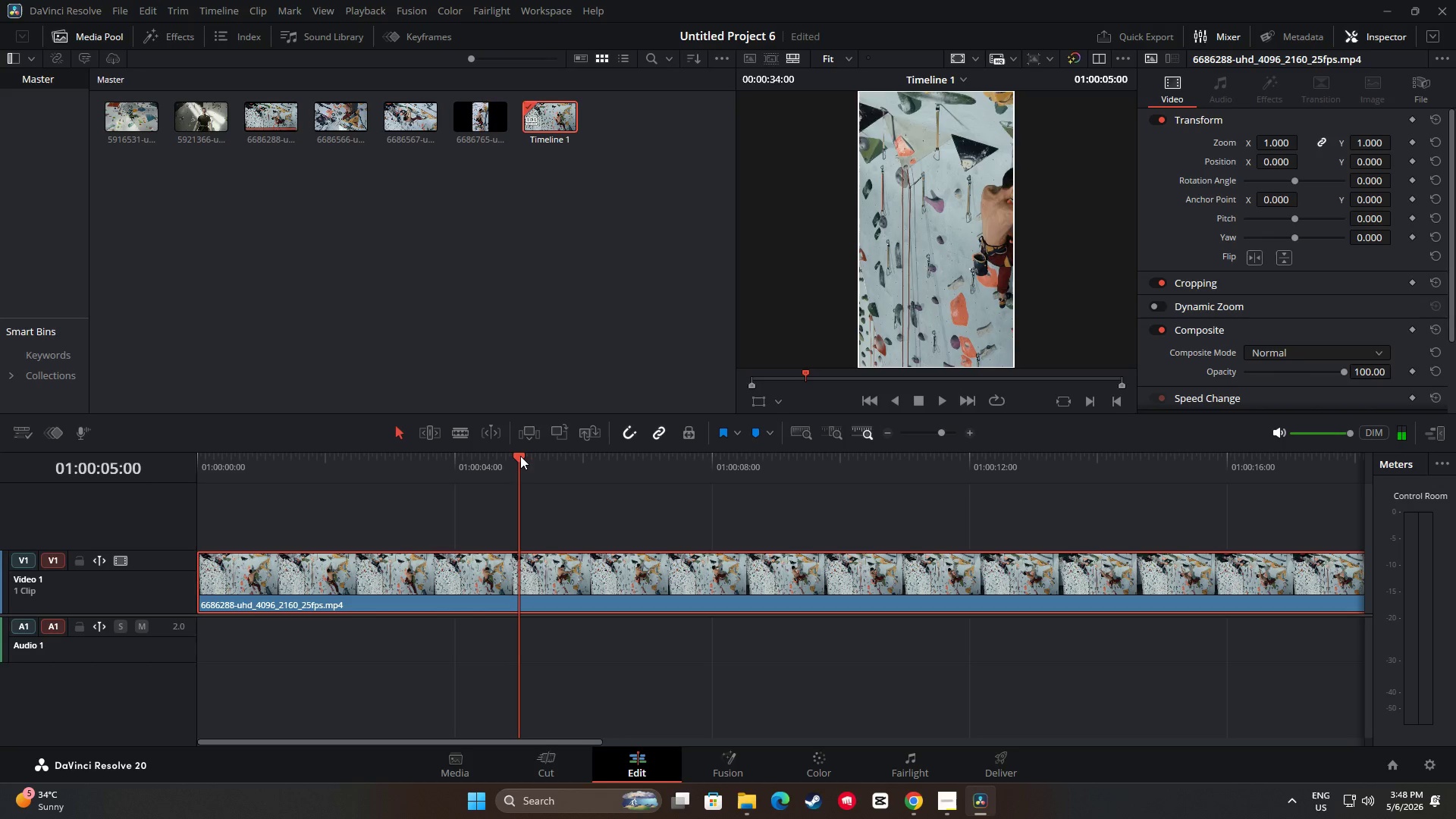 
key(M)
 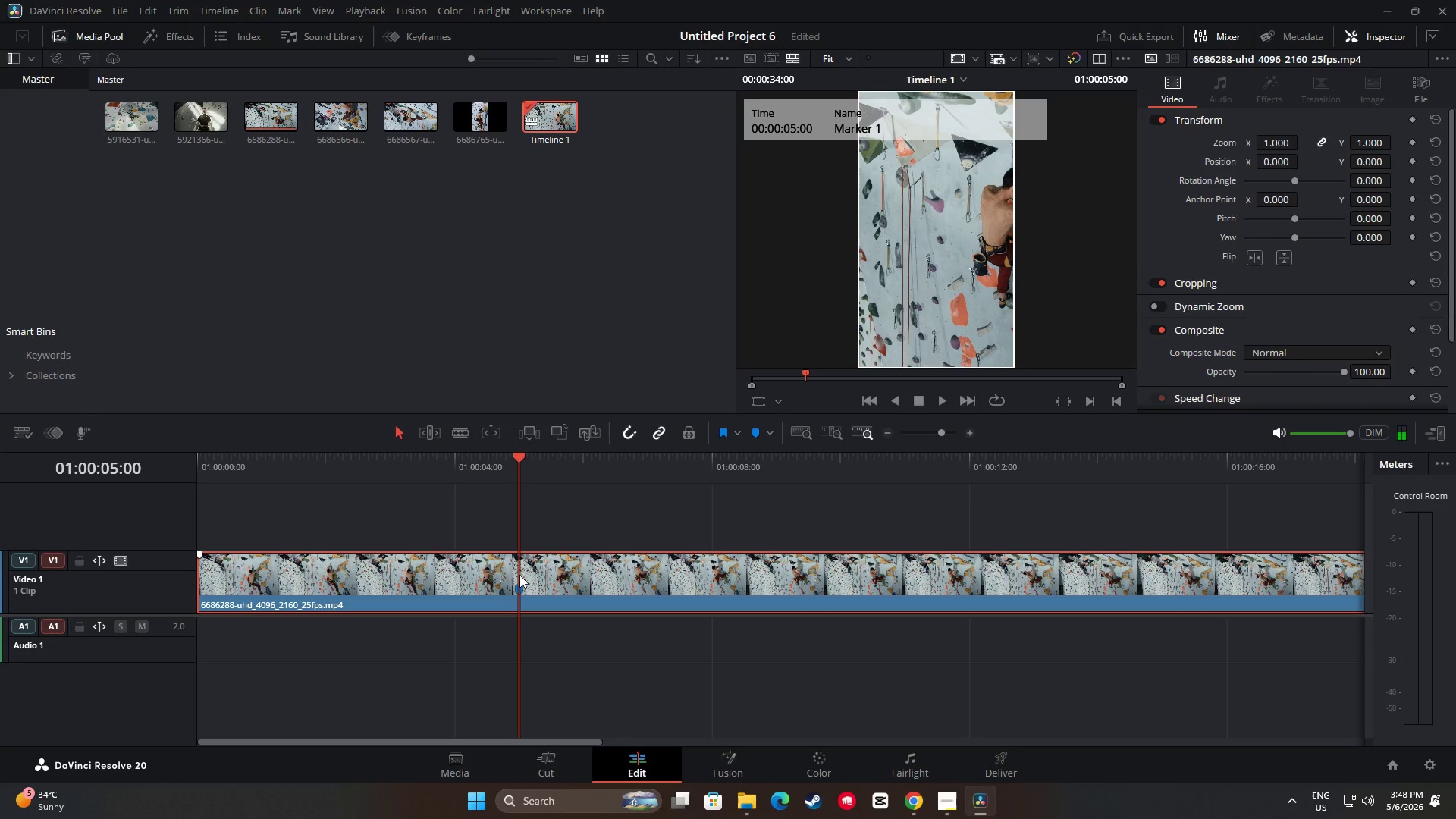 
left_click([519, 575])
 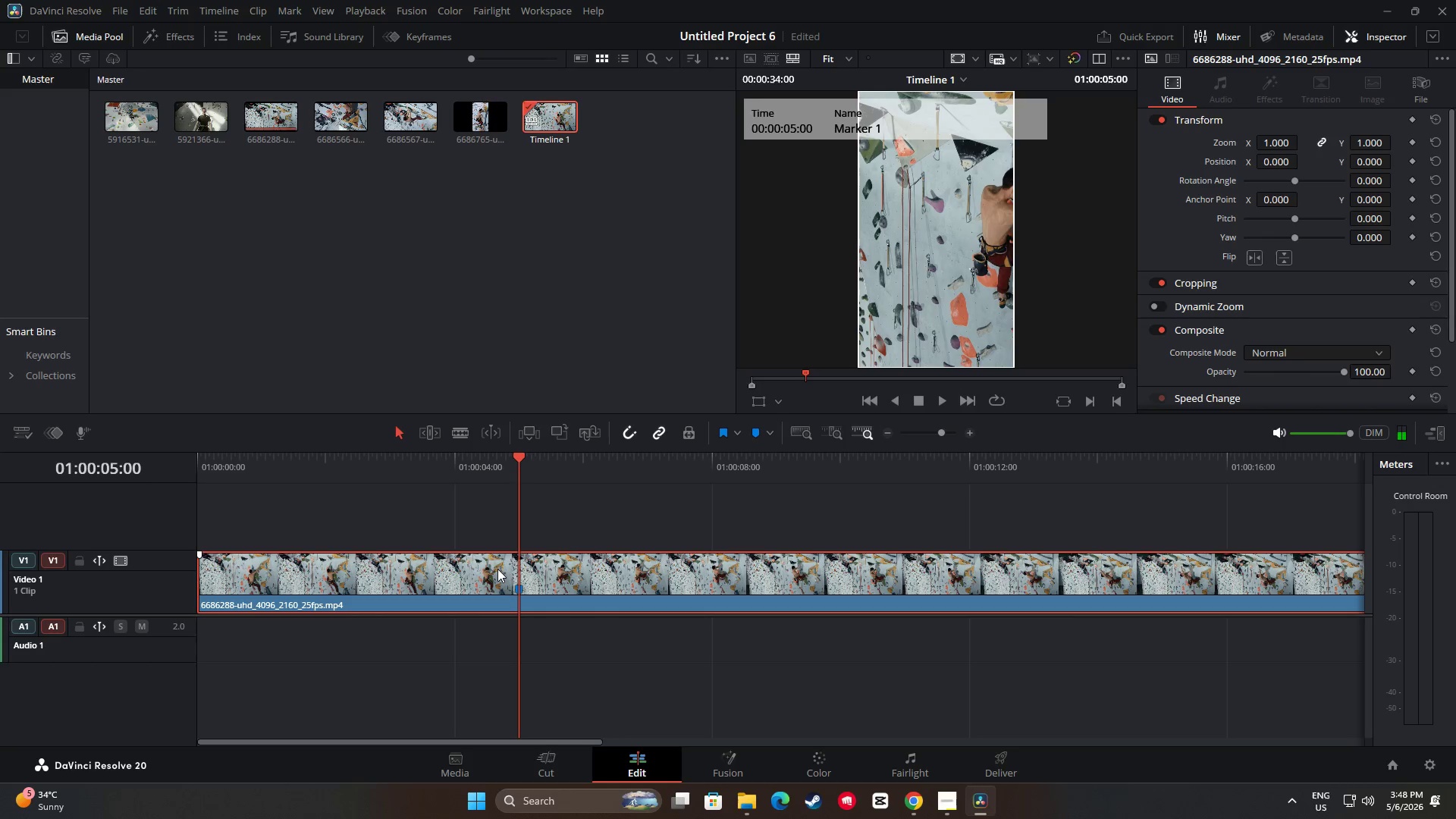 
right_click([497, 568])
 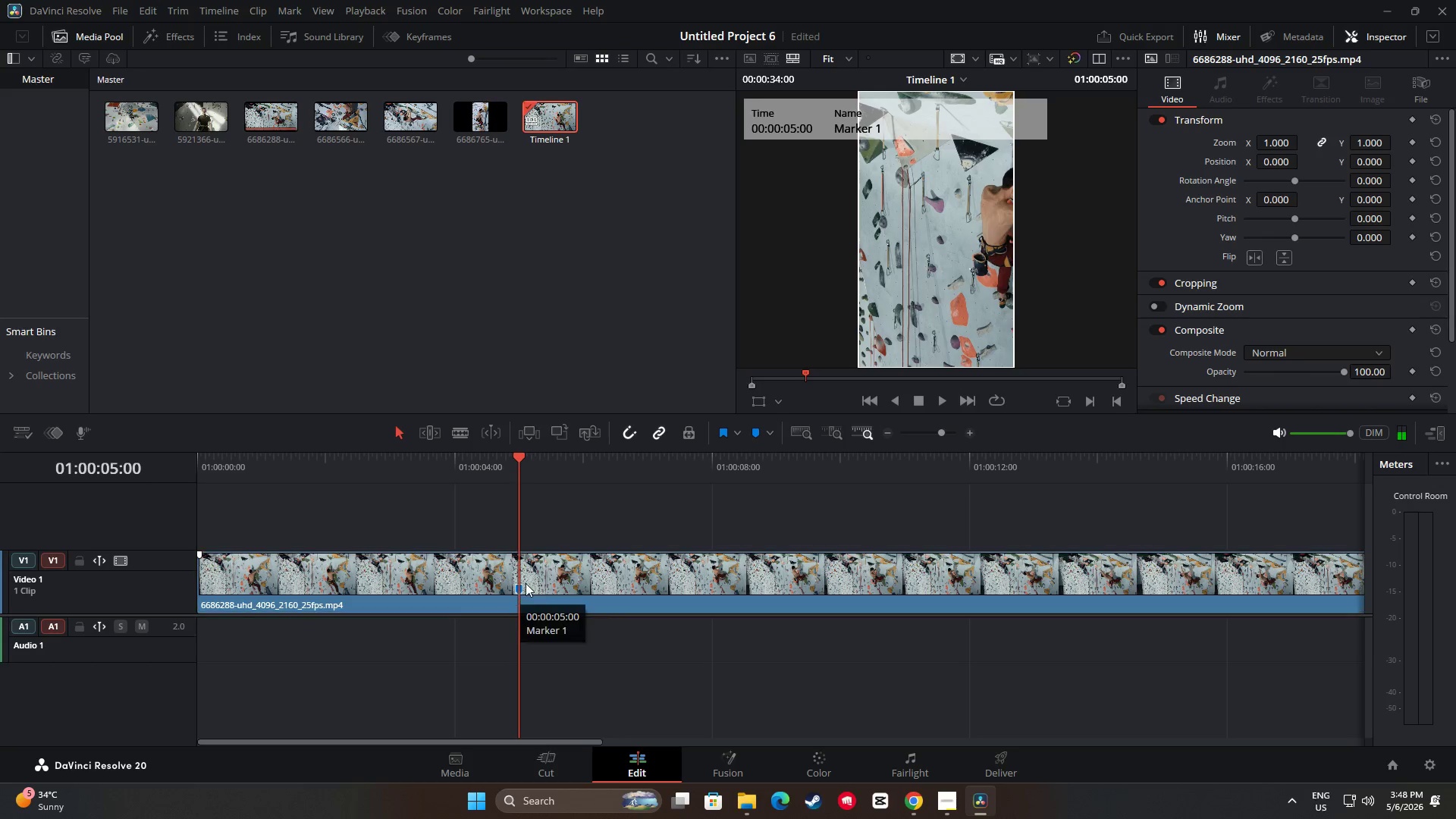 
double_click([526, 583])
 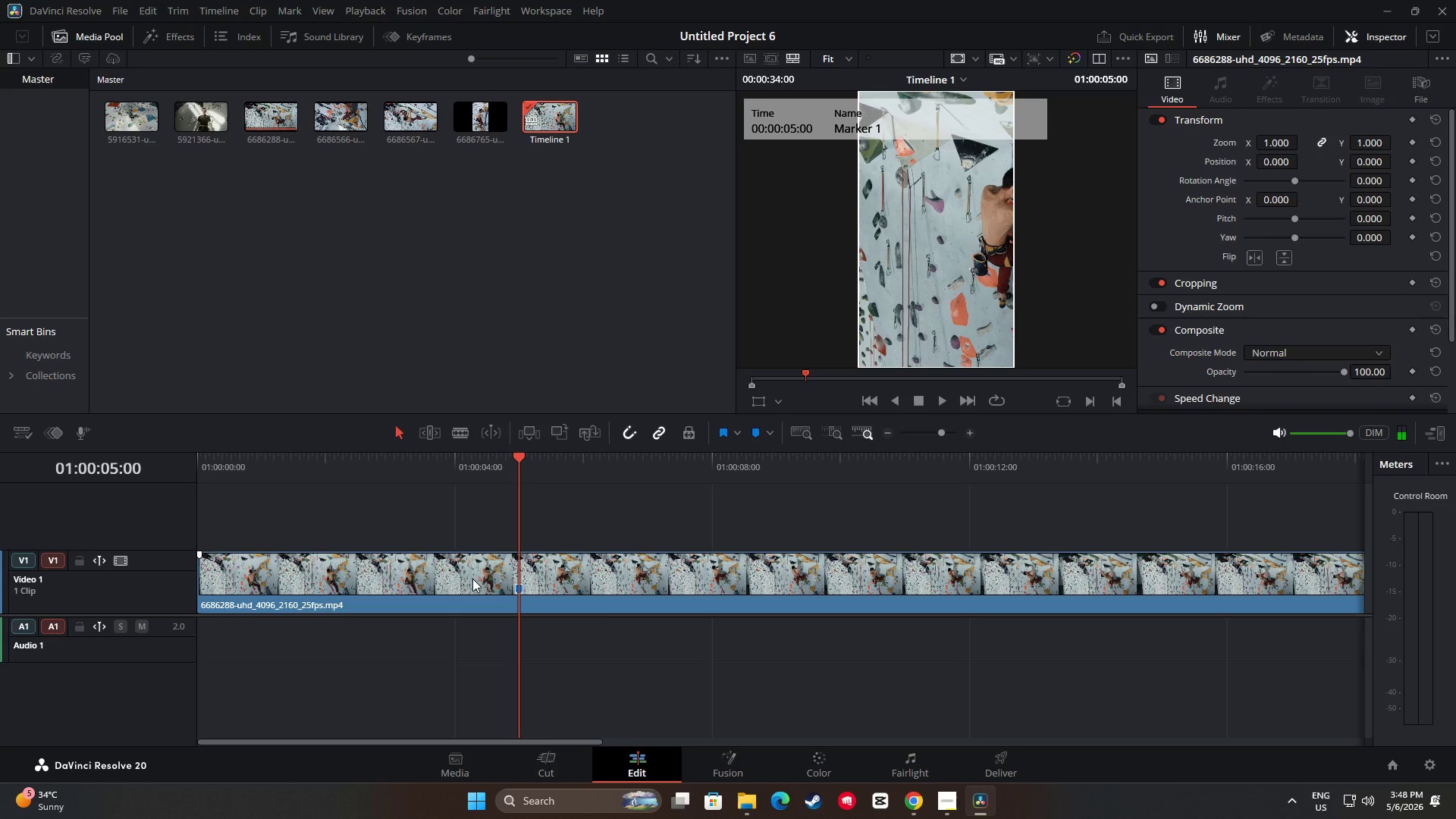 
left_click([472, 579])
 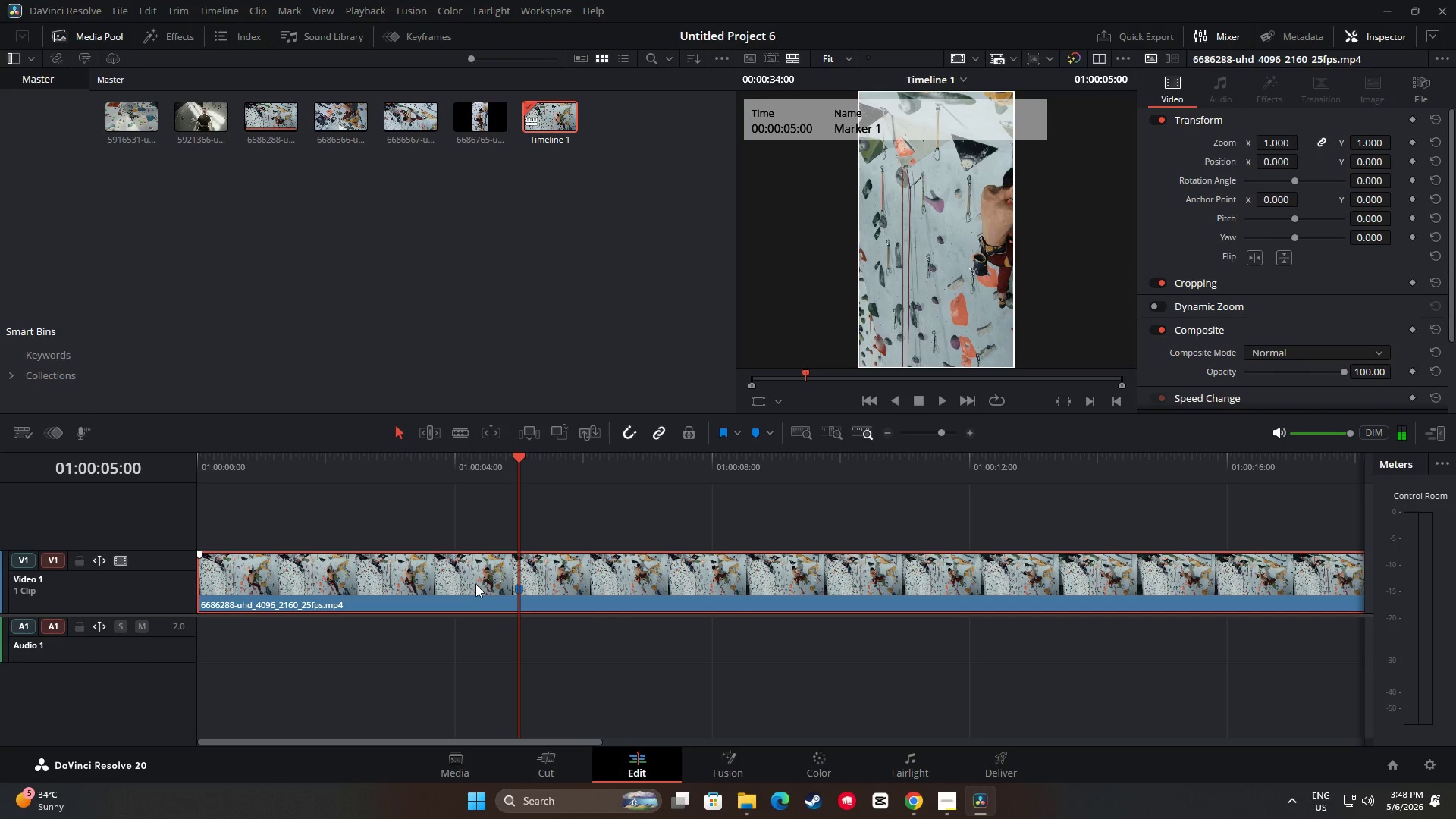 
key(Control+B)
 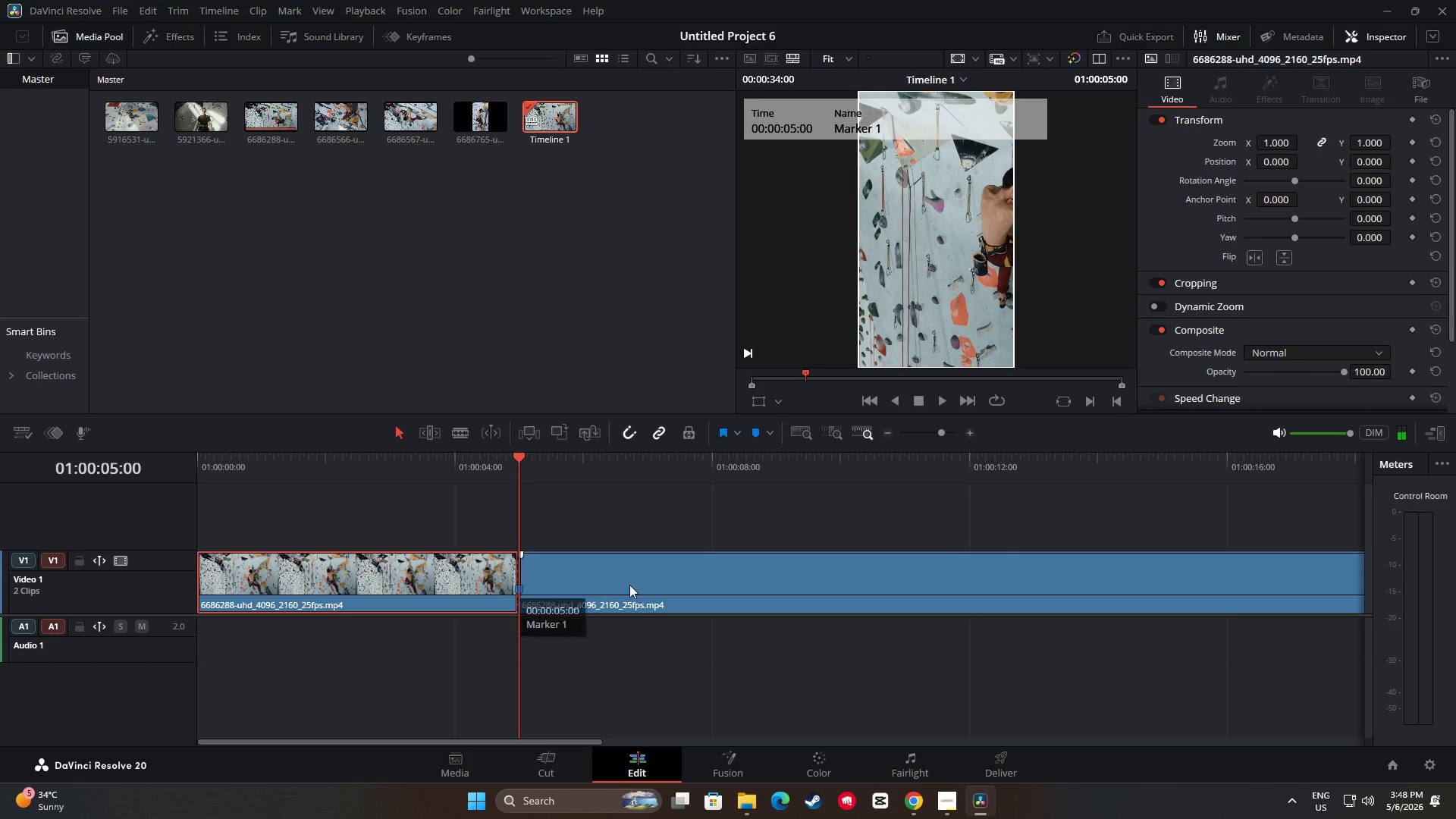 
left_click([629, 585])
 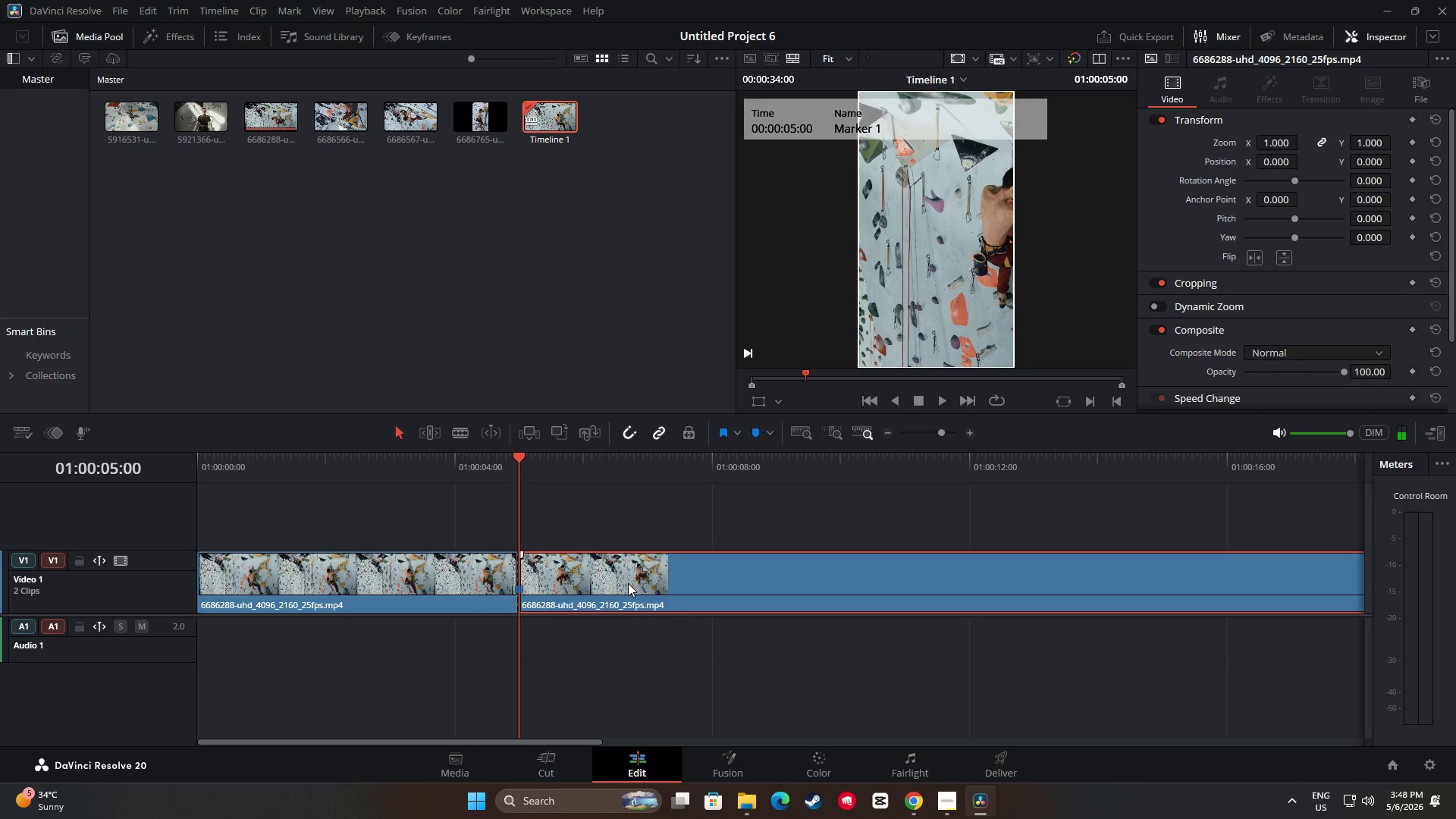 
key(Backspace)
 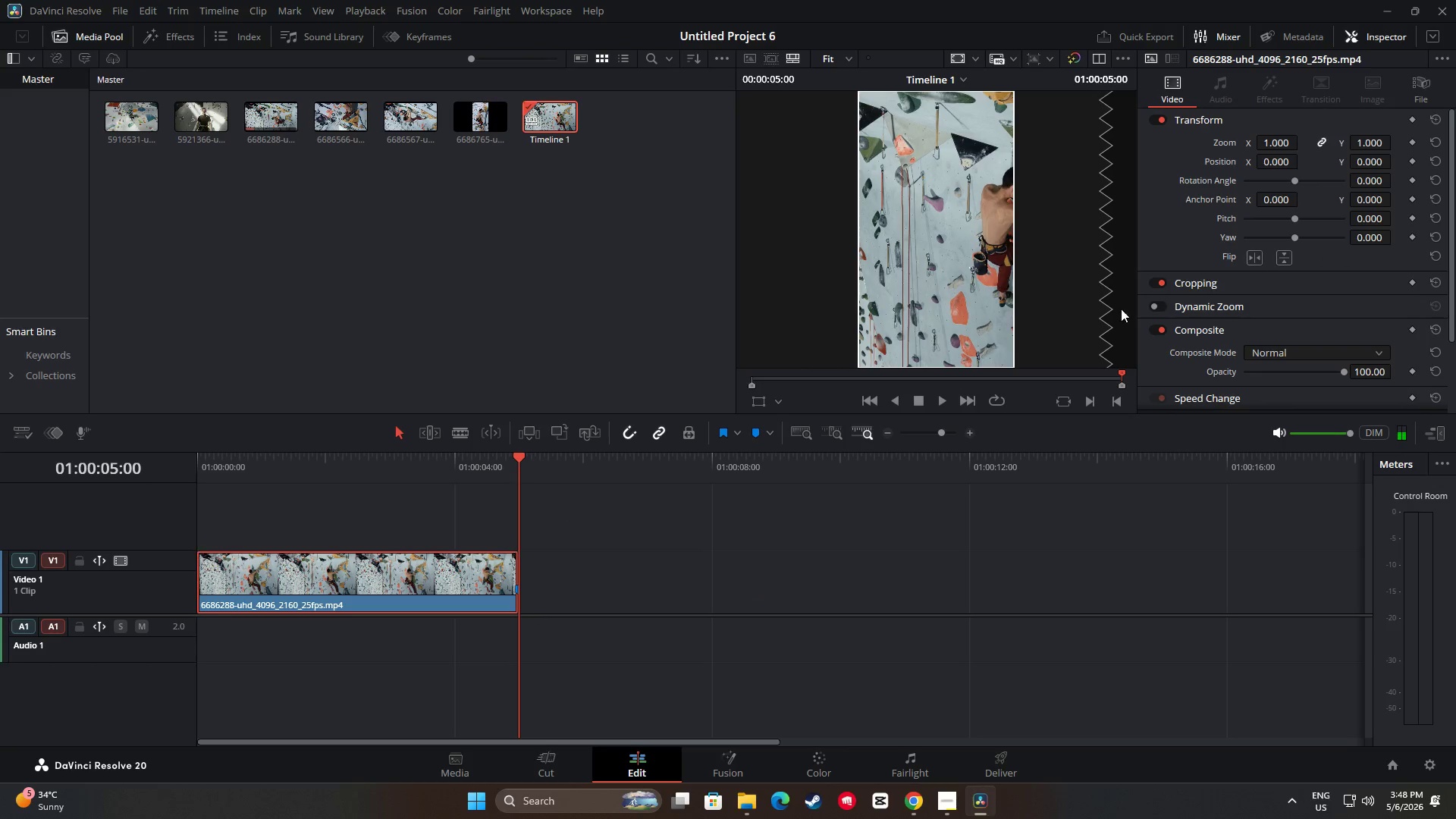 
left_click_drag(start_coordinate=[1281, 164], to_coordinate=[1144, 174])
 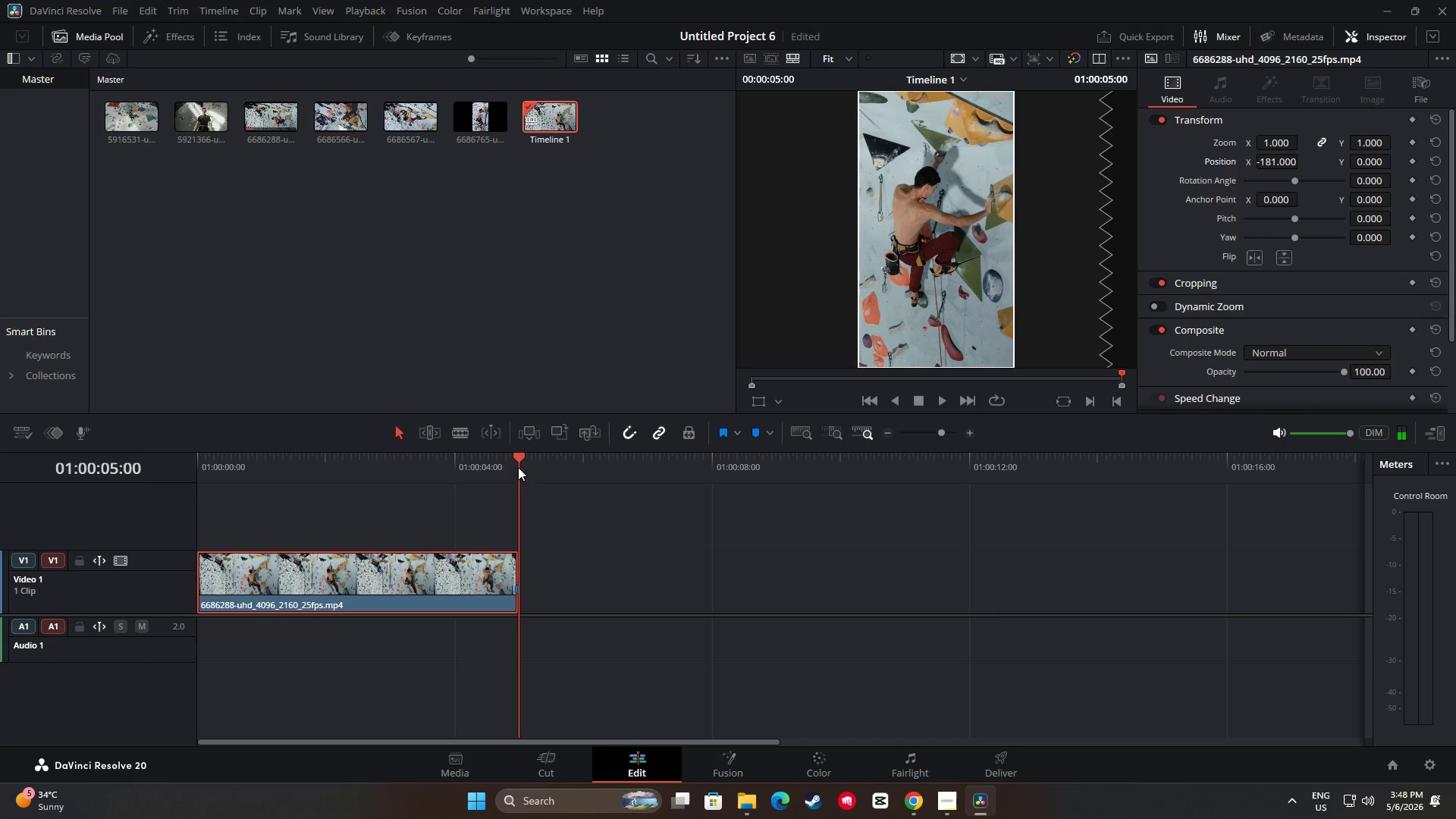 
left_click_drag(start_coordinate=[519, 460], to_coordinate=[198, 455])
 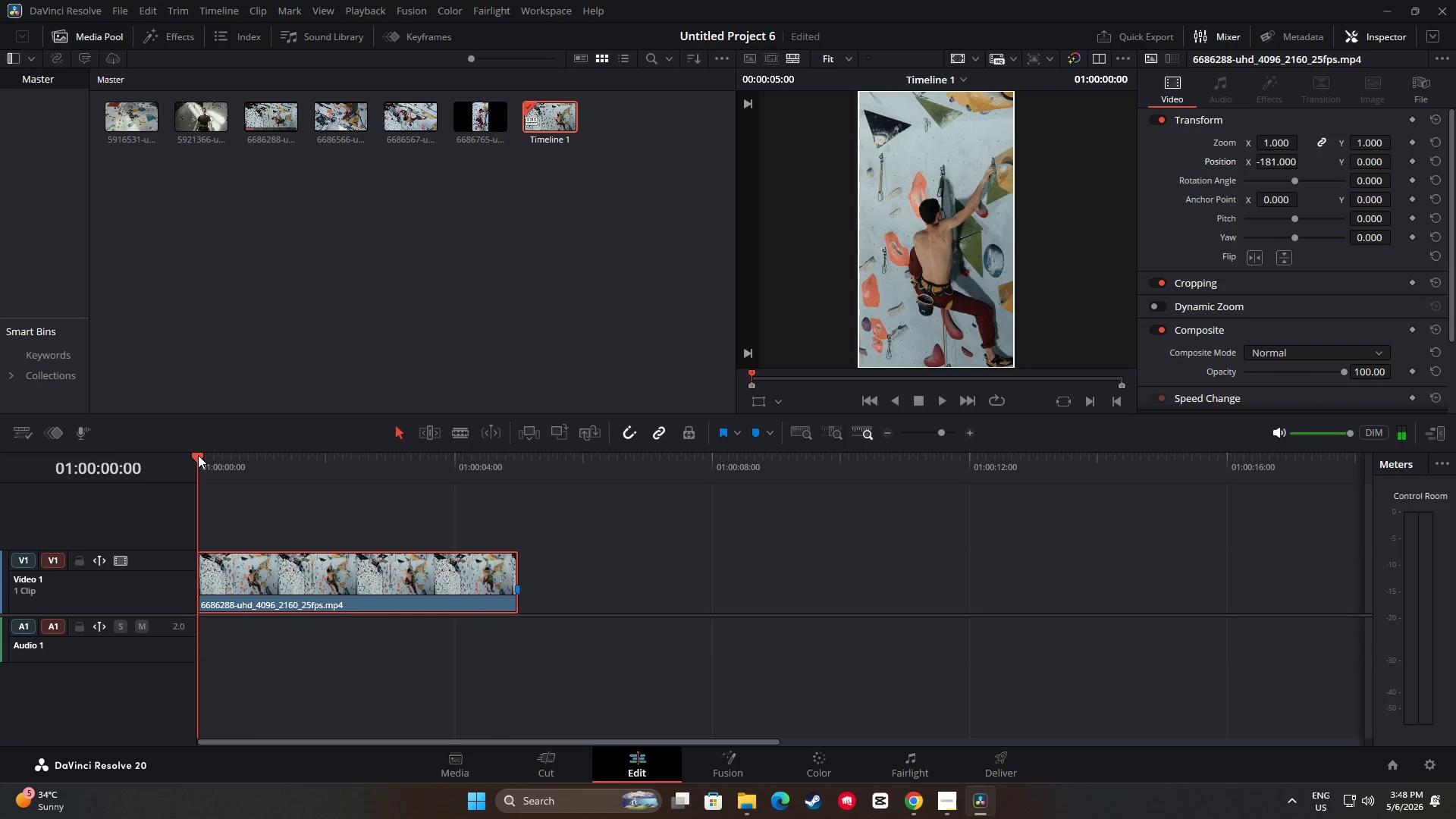 
key(Space)
 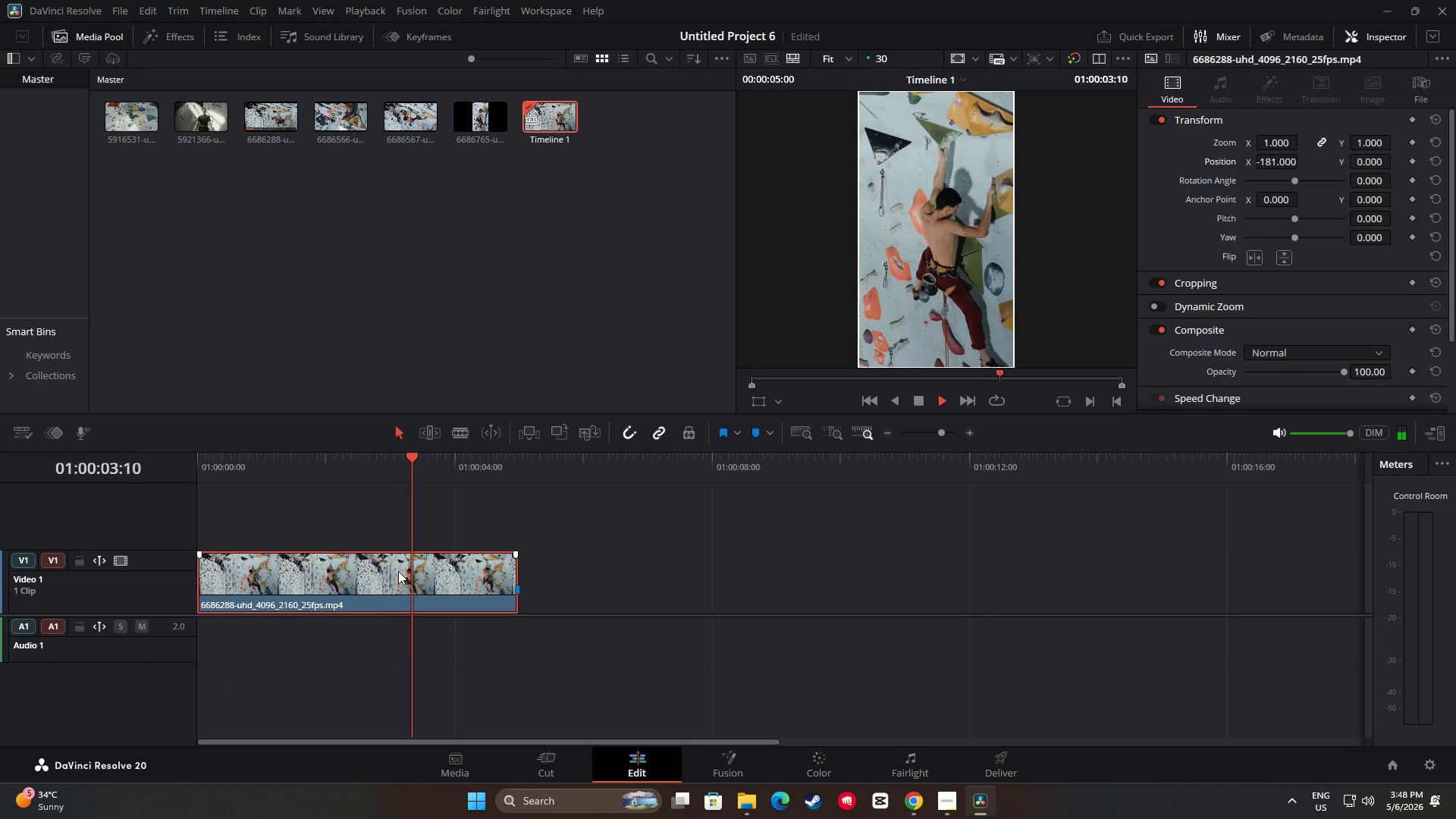 
key(Space)
 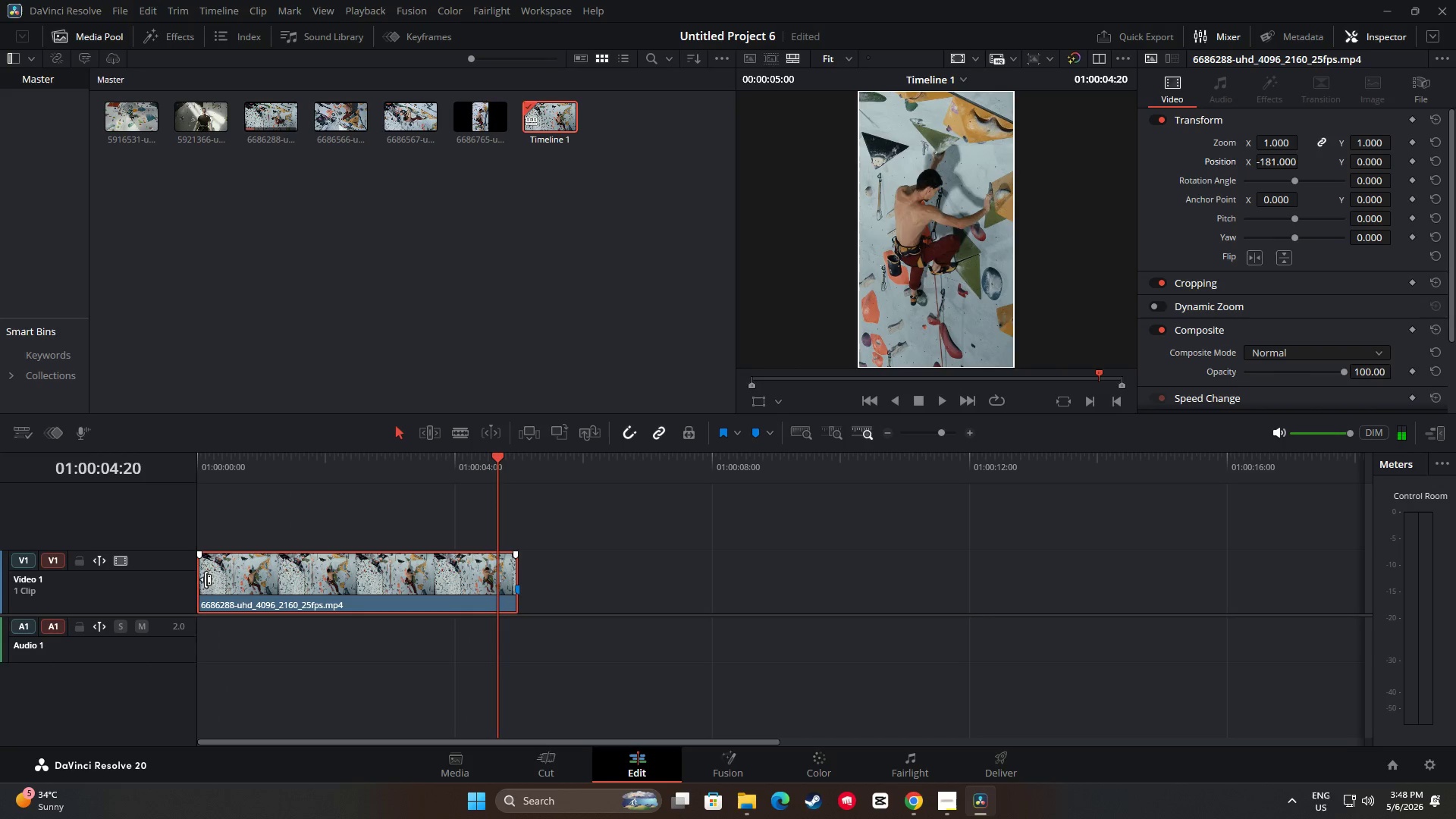 
left_click_drag(start_coordinate=[206, 579], to_coordinate=[382, 584])
 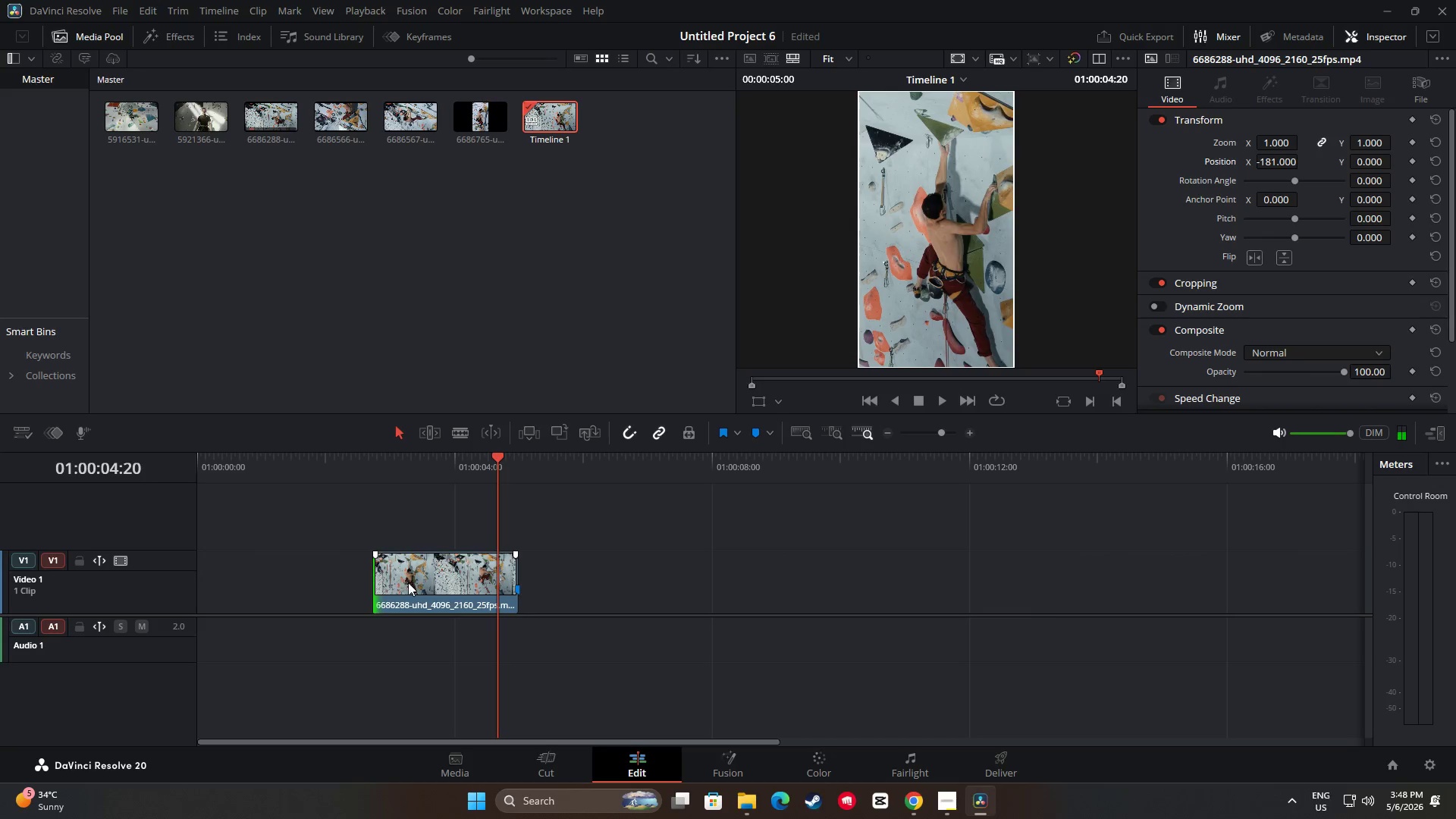 
left_click_drag(start_coordinate=[406, 582], to_coordinate=[224, 576])
 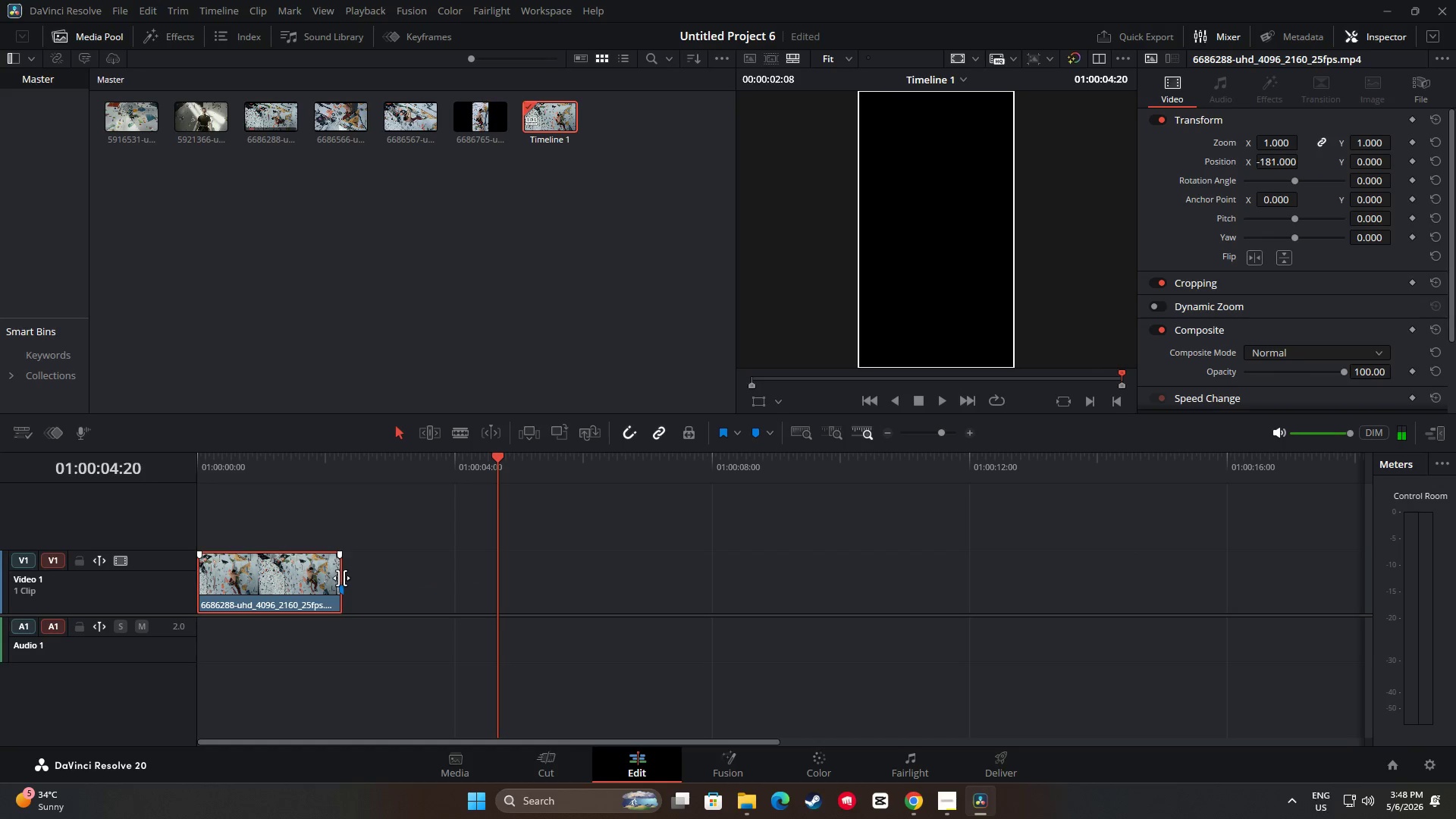 
left_click_drag(start_coordinate=[333, 577], to_coordinate=[493, 580])
 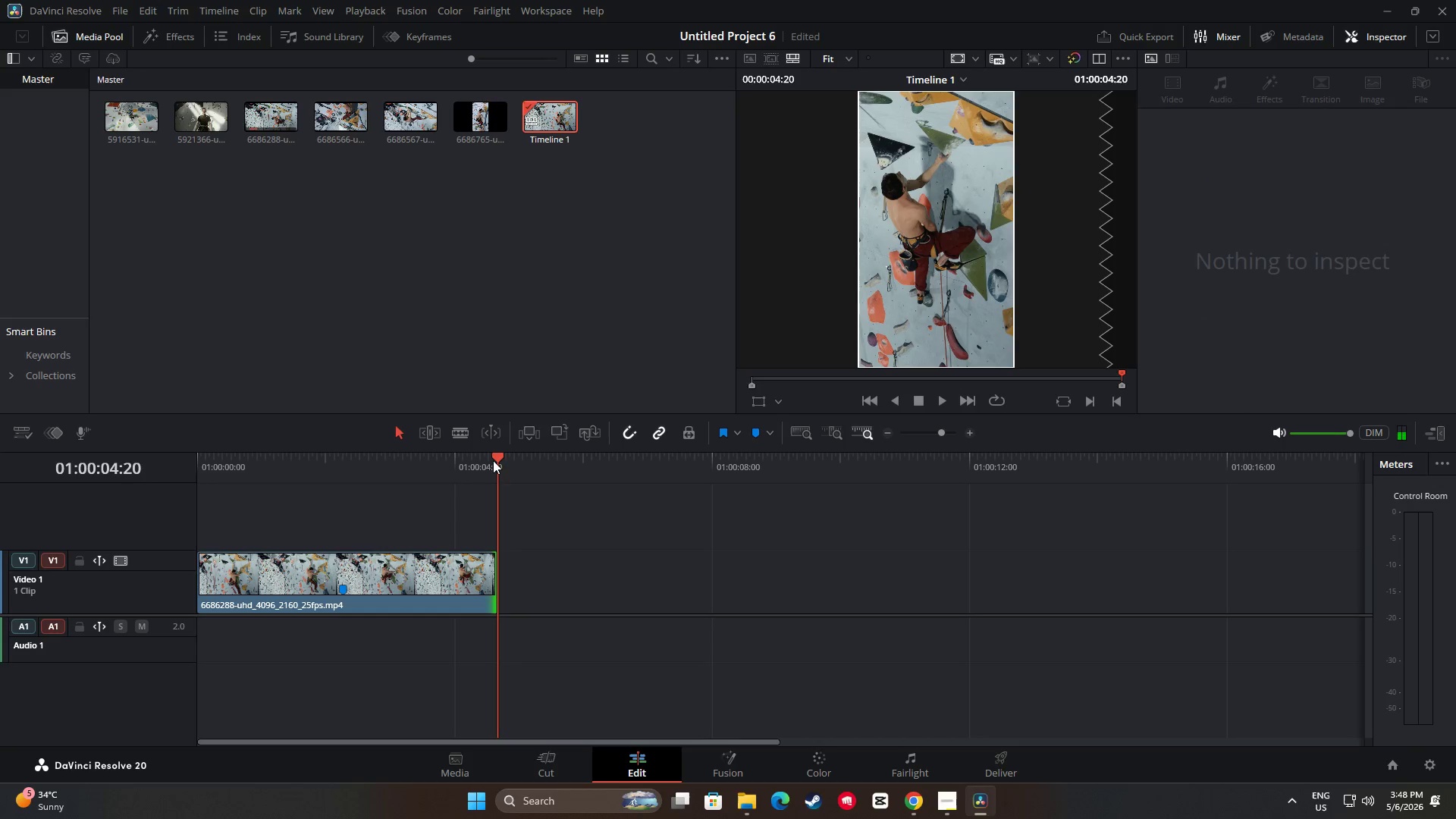 
left_click_drag(start_coordinate=[494, 459], to_coordinate=[482, 491])
 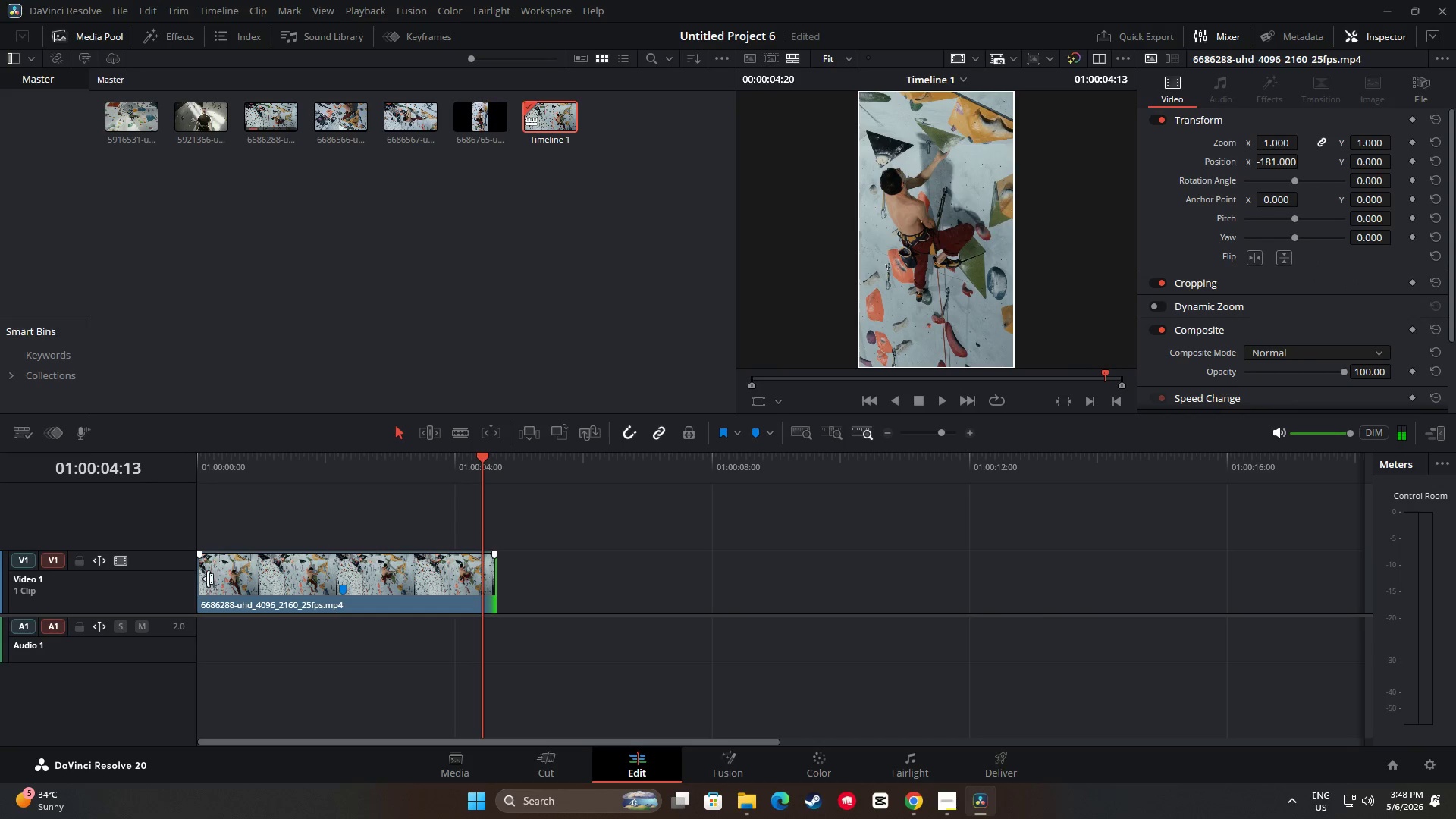 
left_click_drag(start_coordinate=[204, 576], to_coordinate=[313, 579])
 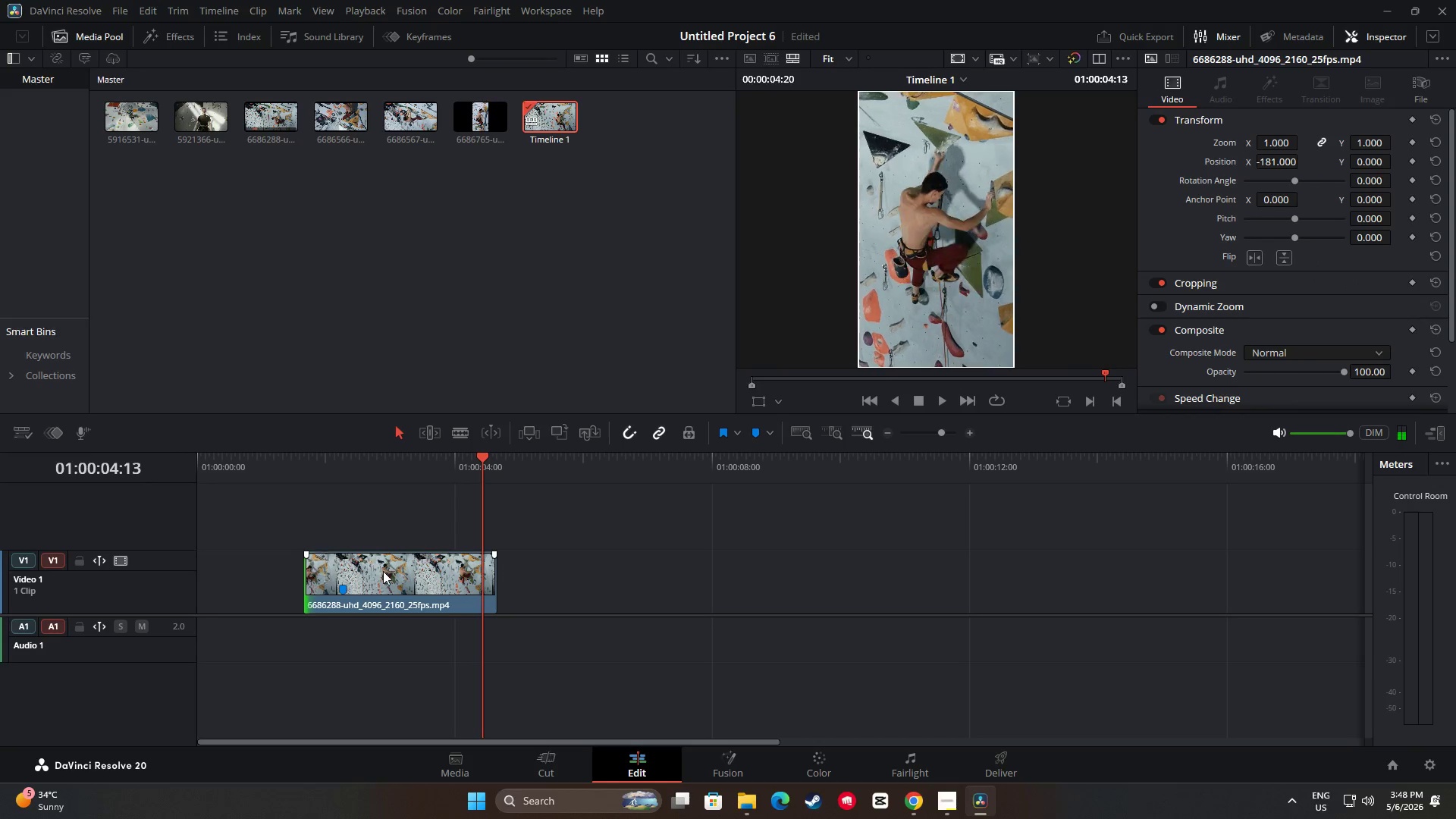 
left_click_drag(start_coordinate=[383, 571], to_coordinate=[258, 570])
 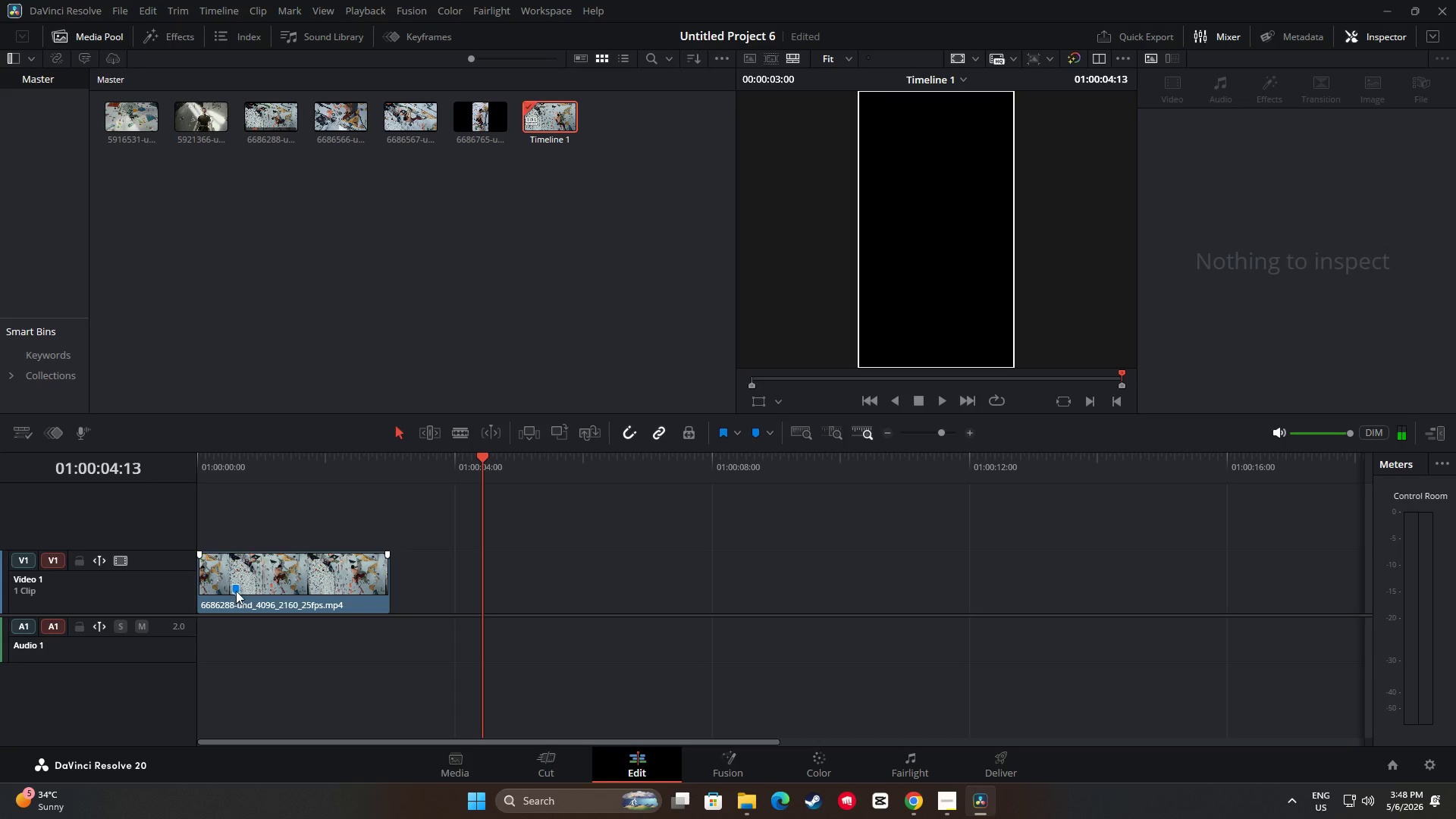 
key(Backspace)
 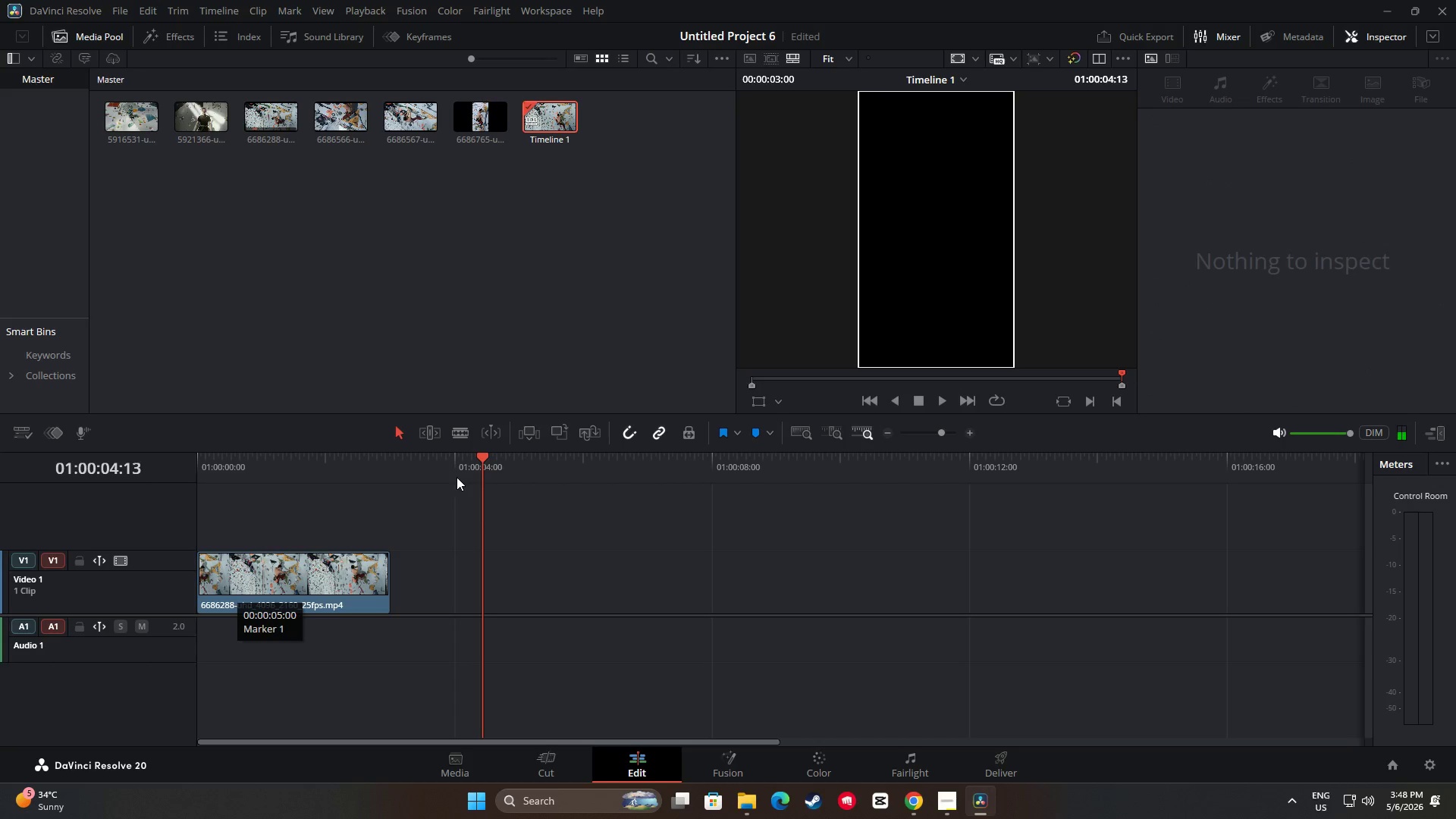 
left_click([479, 455])
 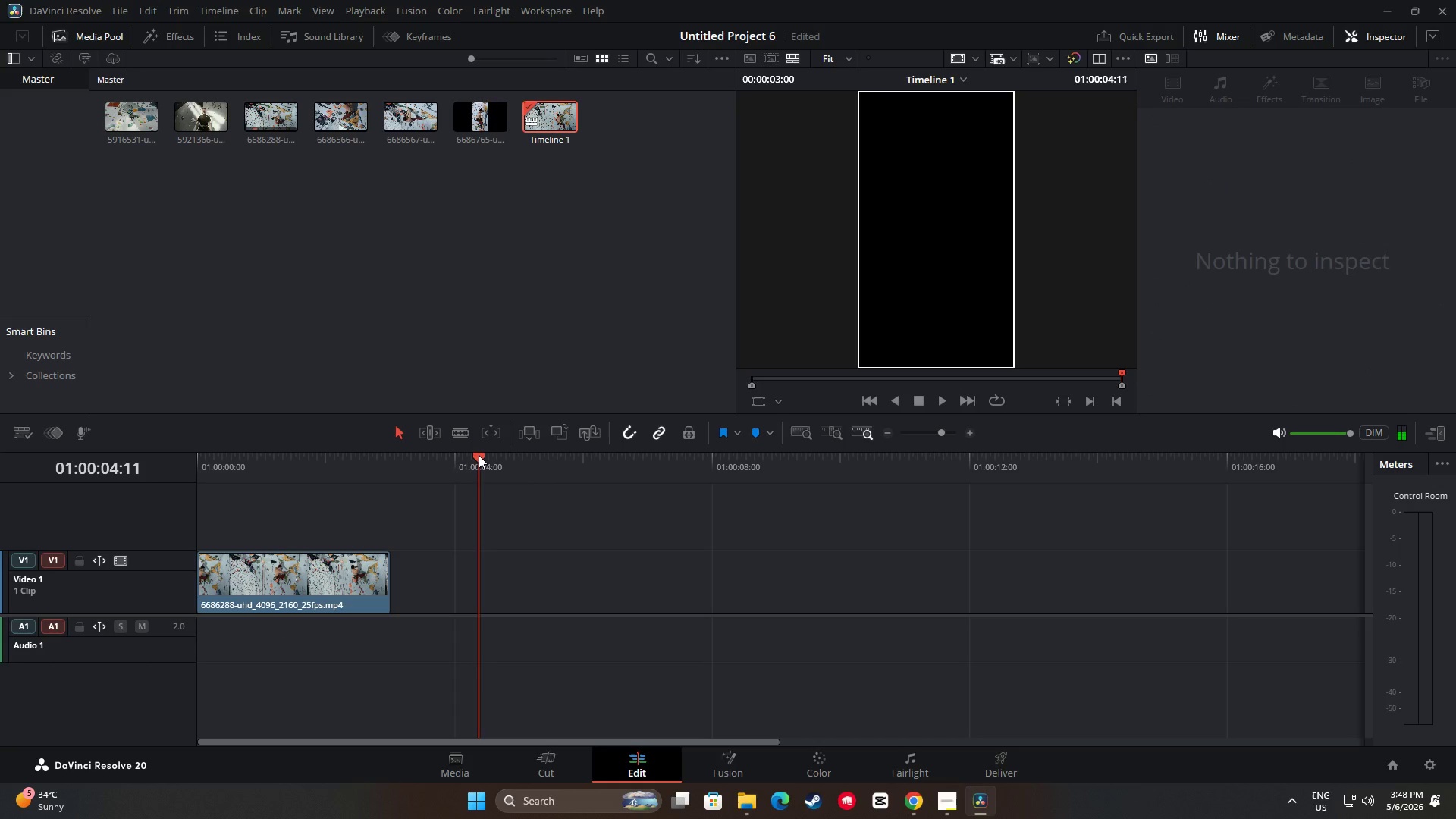 
left_click_drag(start_coordinate=[479, 455], to_coordinate=[504, 455])
 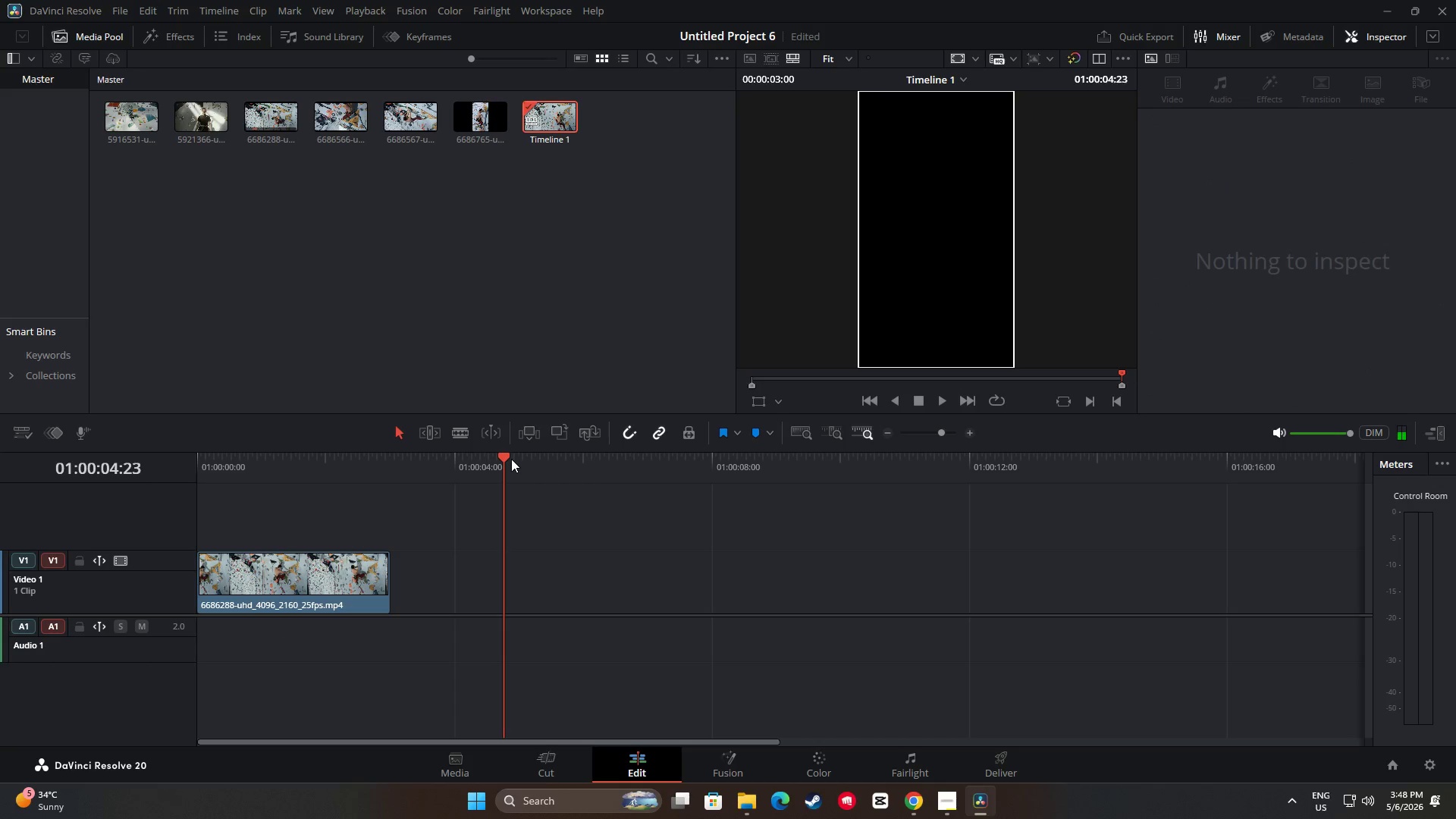 
left_click_drag(start_coordinate=[504, 459], to_coordinate=[519, 457])
 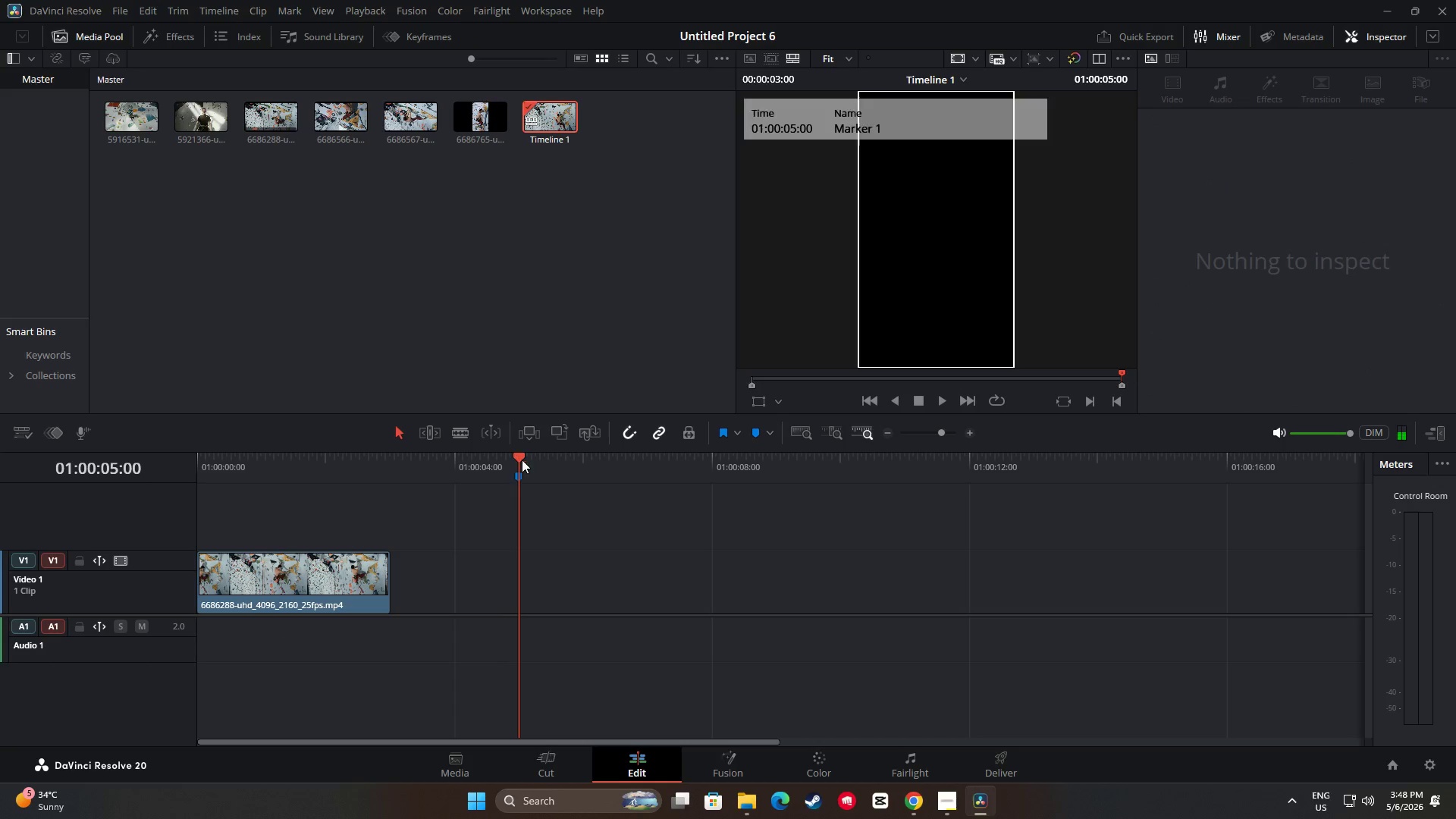 
key(M)
 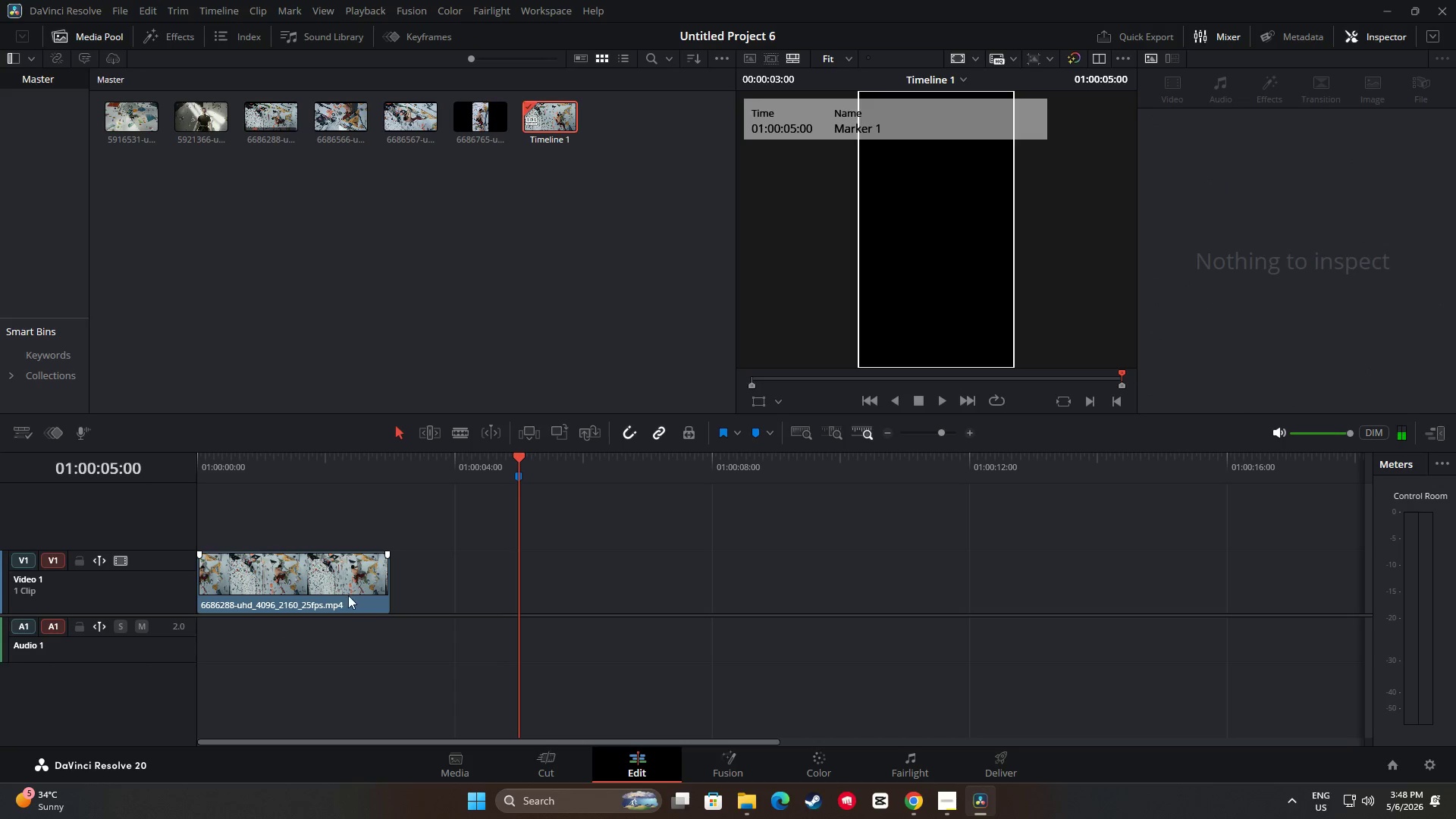 
left_click_drag(start_coordinate=[346, 596], to_coordinate=[352, 594])
 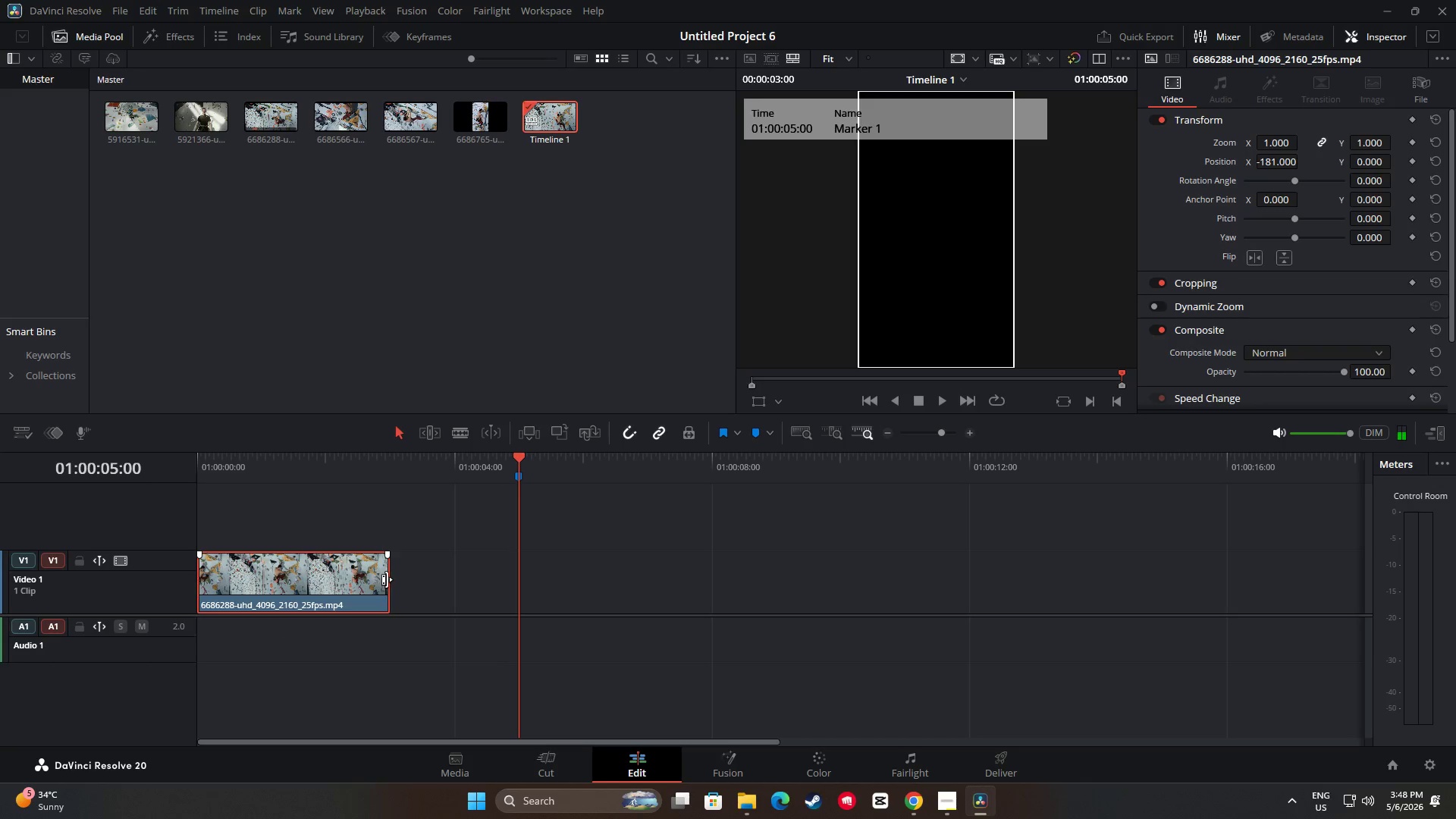 
left_click_drag(start_coordinate=[388, 579], to_coordinate=[515, 576])
 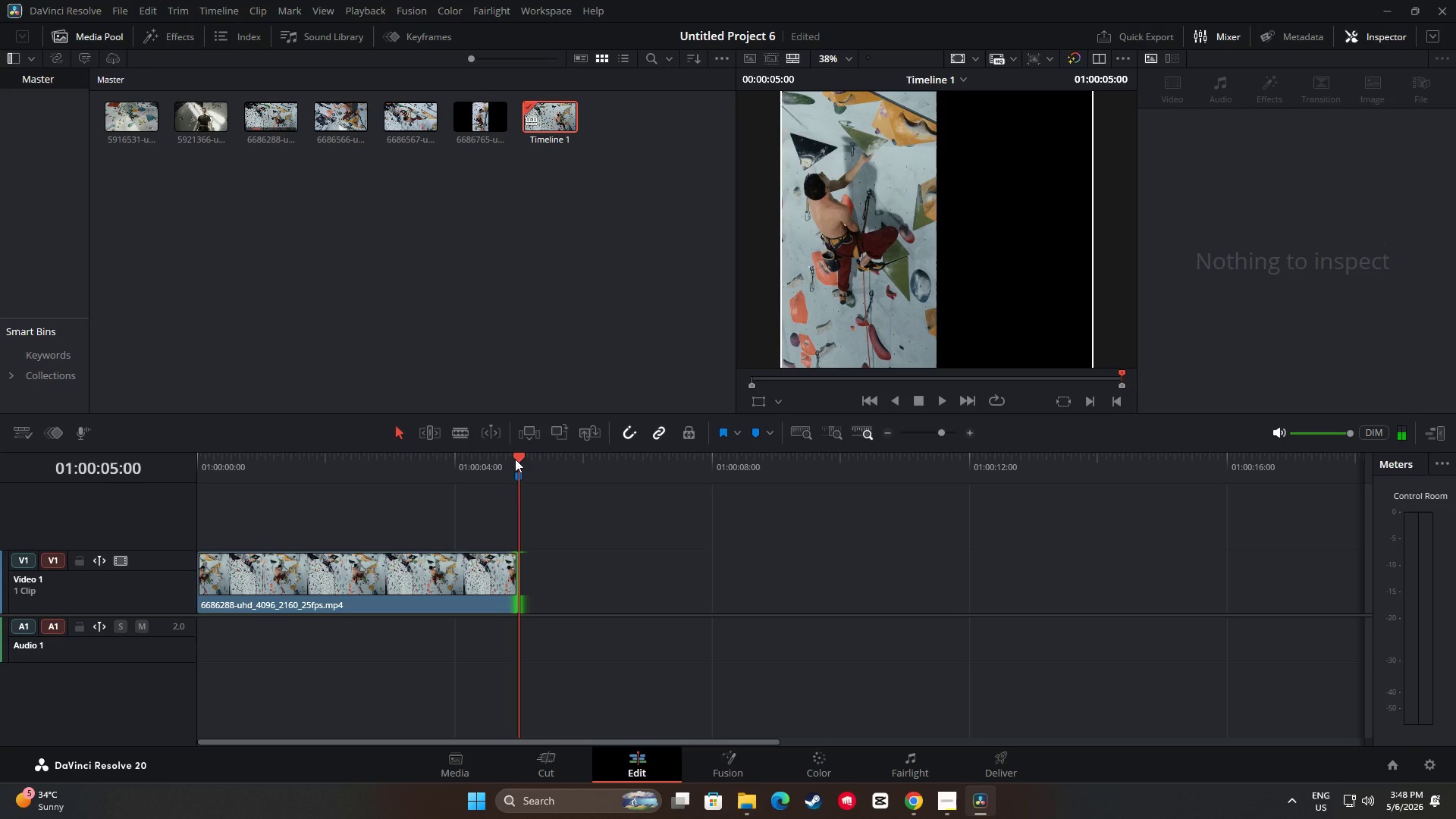 
left_click_drag(start_coordinate=[513, 457], to_coordinate=[185, 453])
 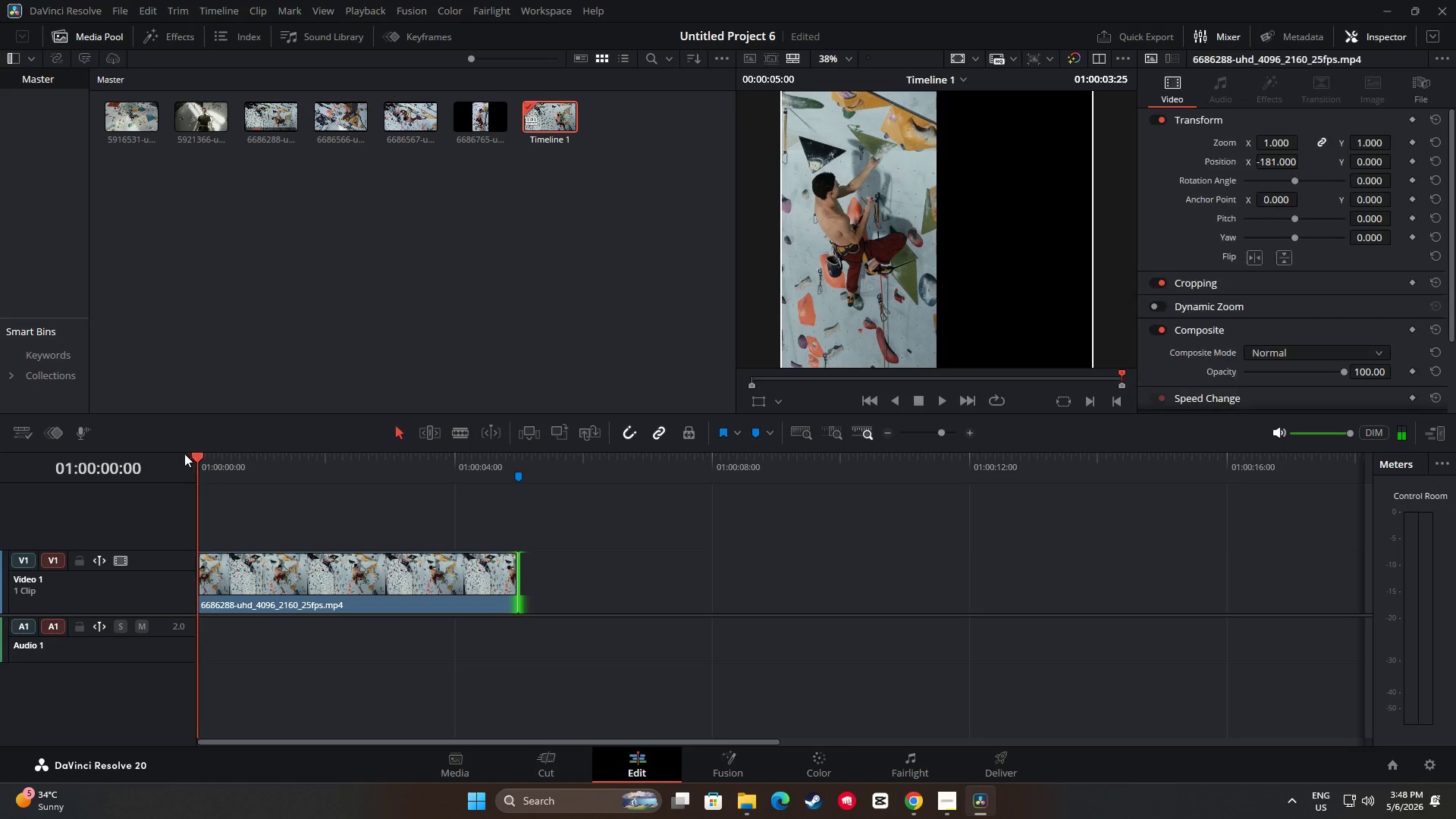 
key(Space)
 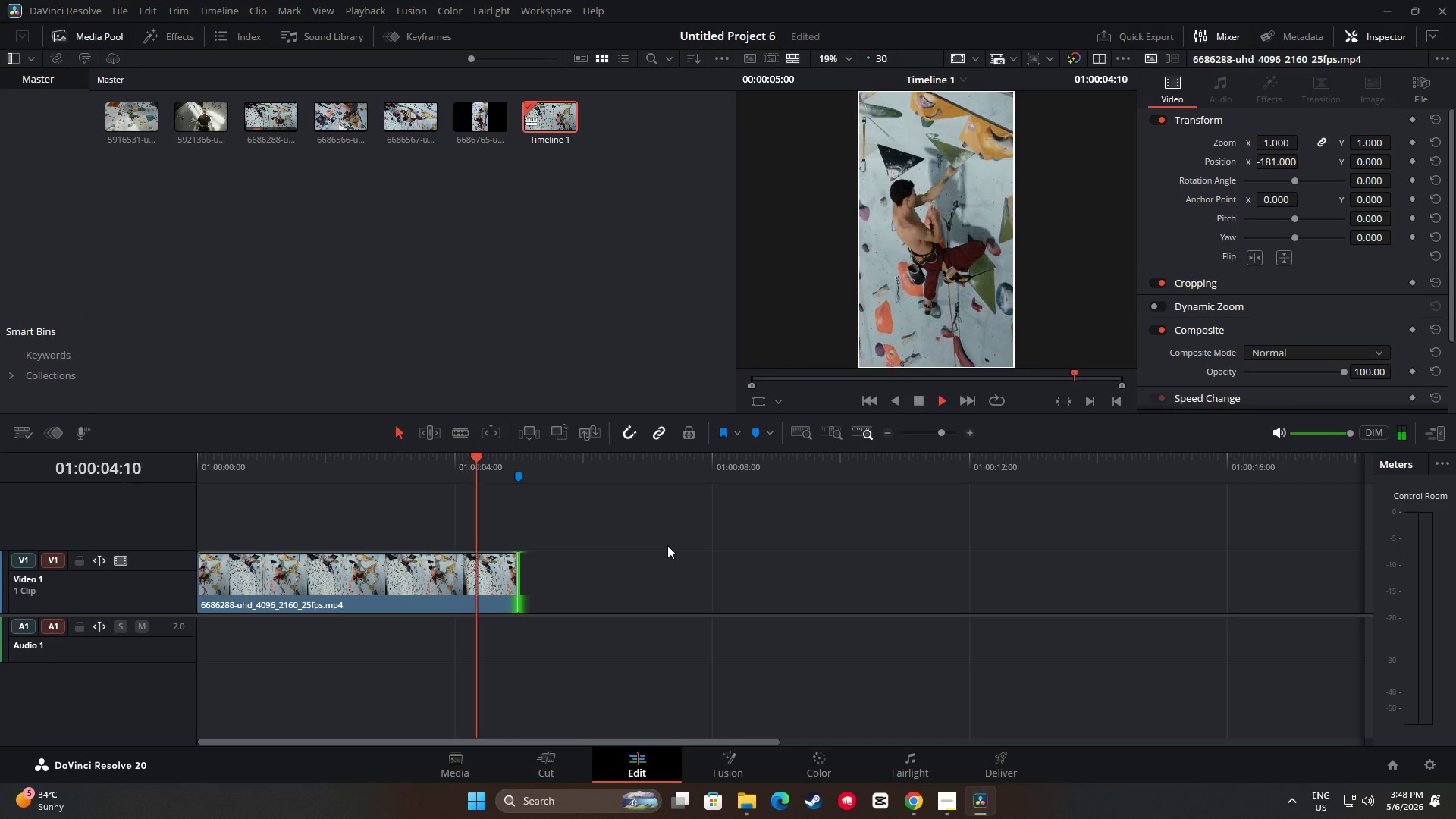 
wait(6.39)
 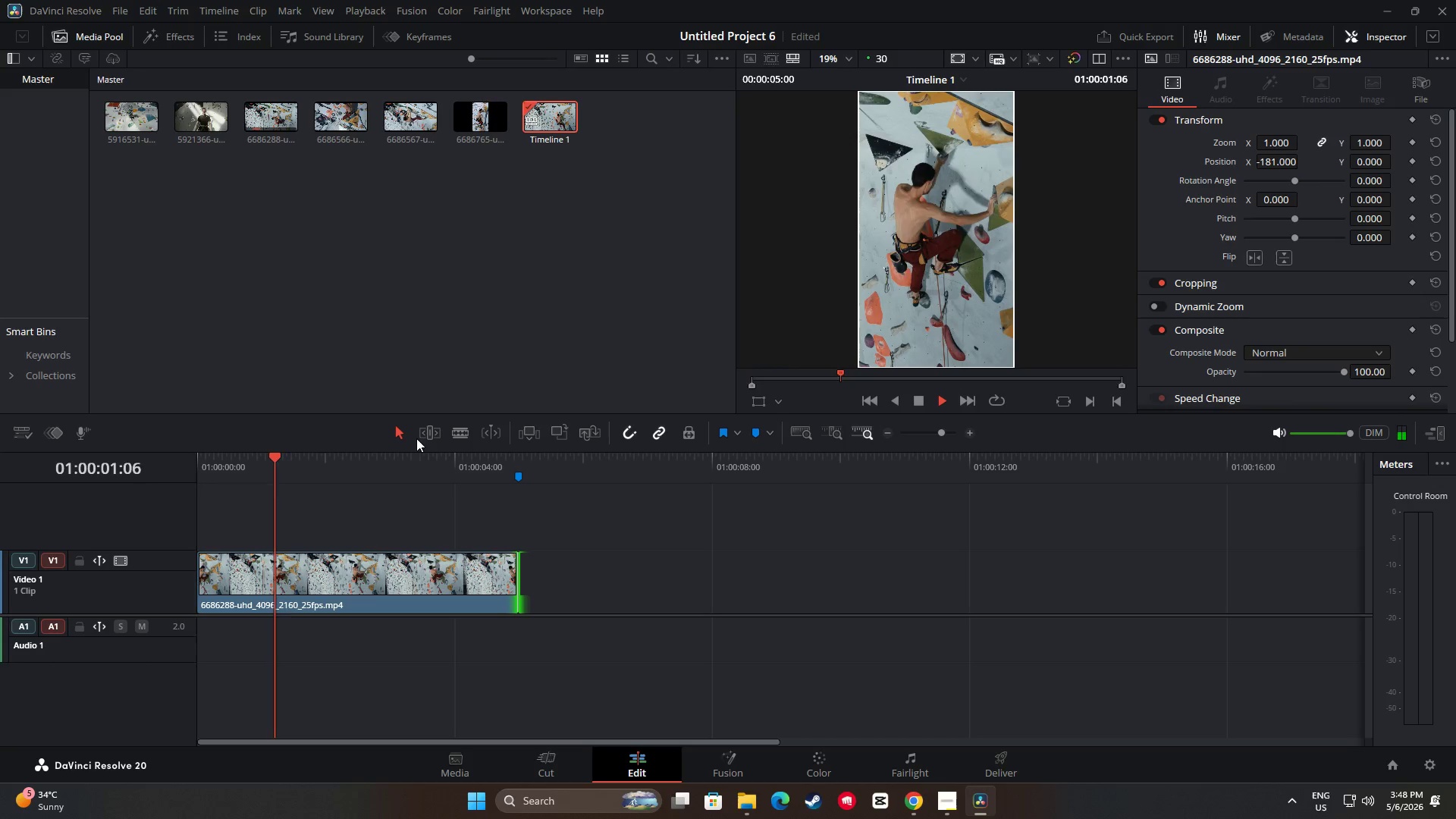 
left_click([370, 588])
 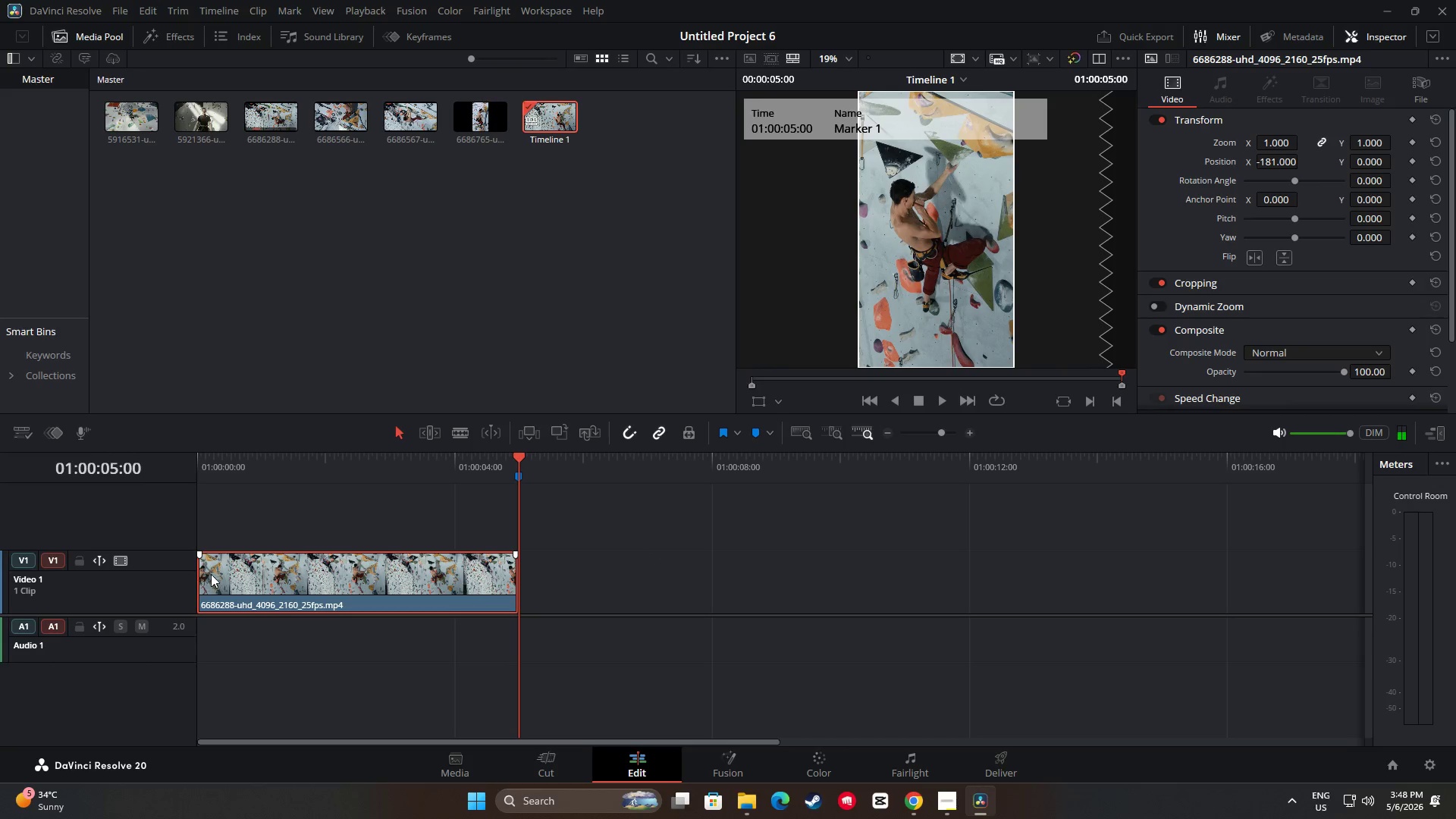 
left_click_drag(start_coordinate=[204, 573], to_coordinate=[278, 578])
 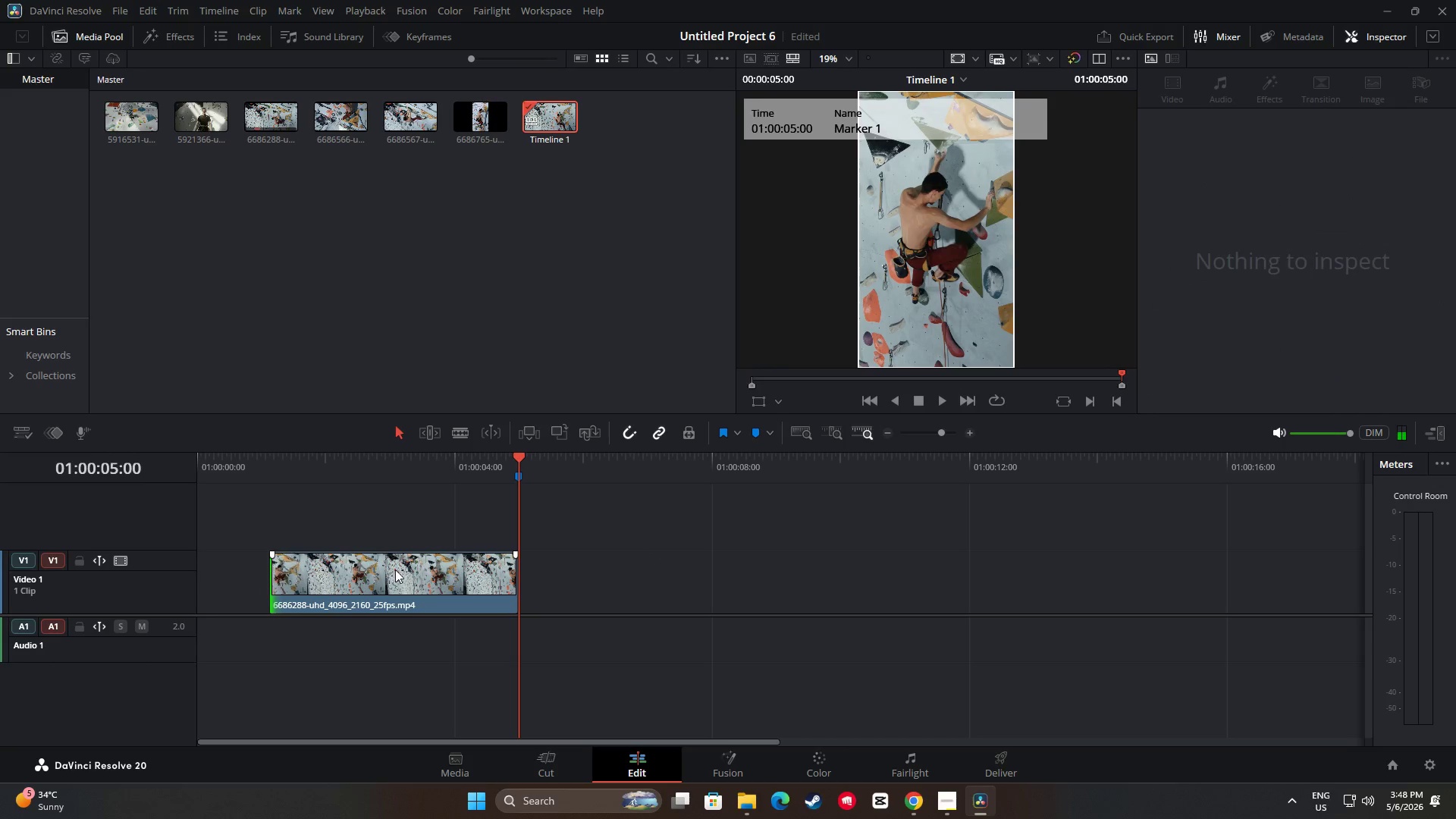 
left_click_drag(start_coordinate=[395, 570], to_coordinate=[316, 573])
 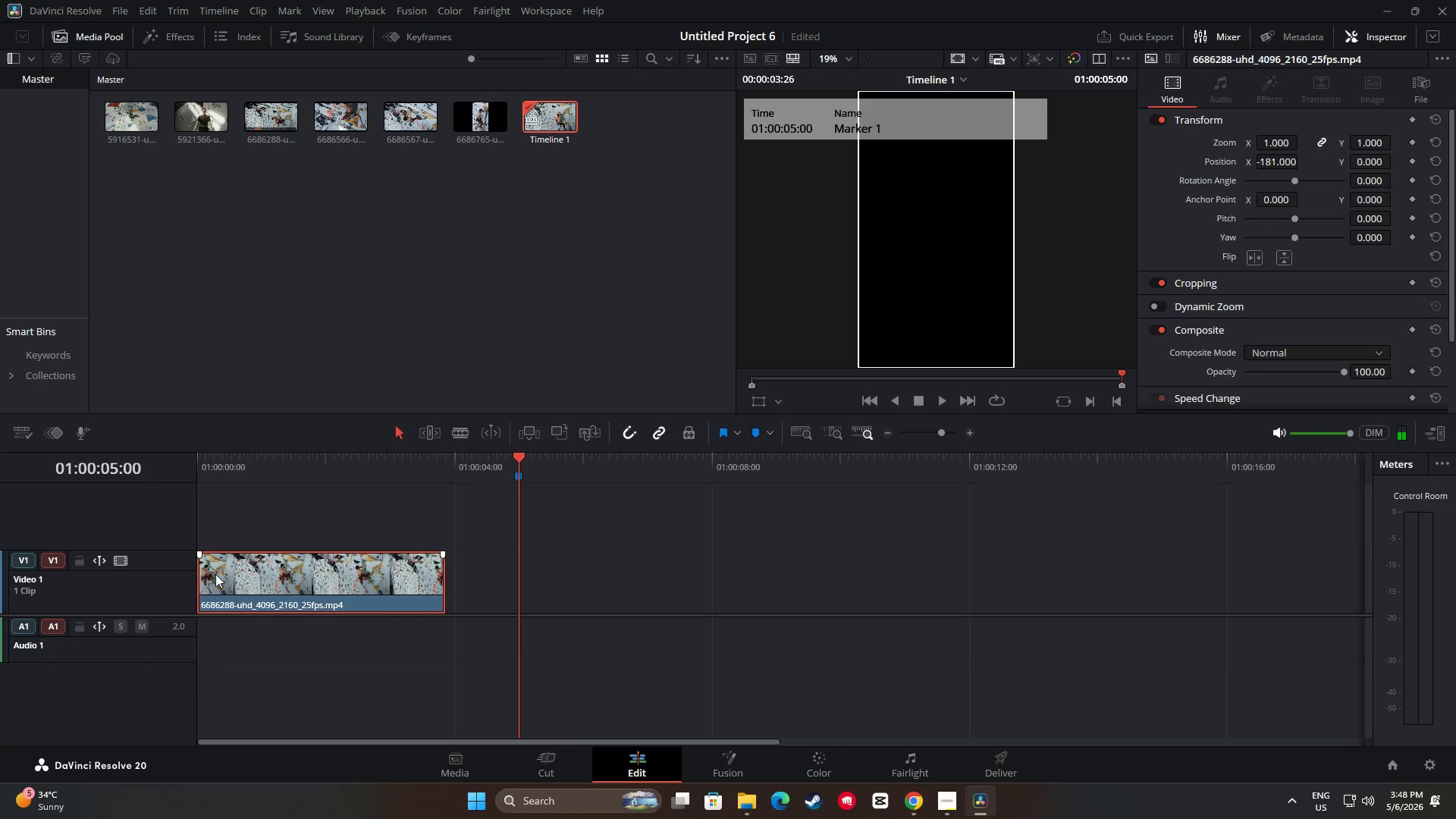 
left_click_drag(start_coordinate=[202, 573], to_coordinate=[237, 574])
 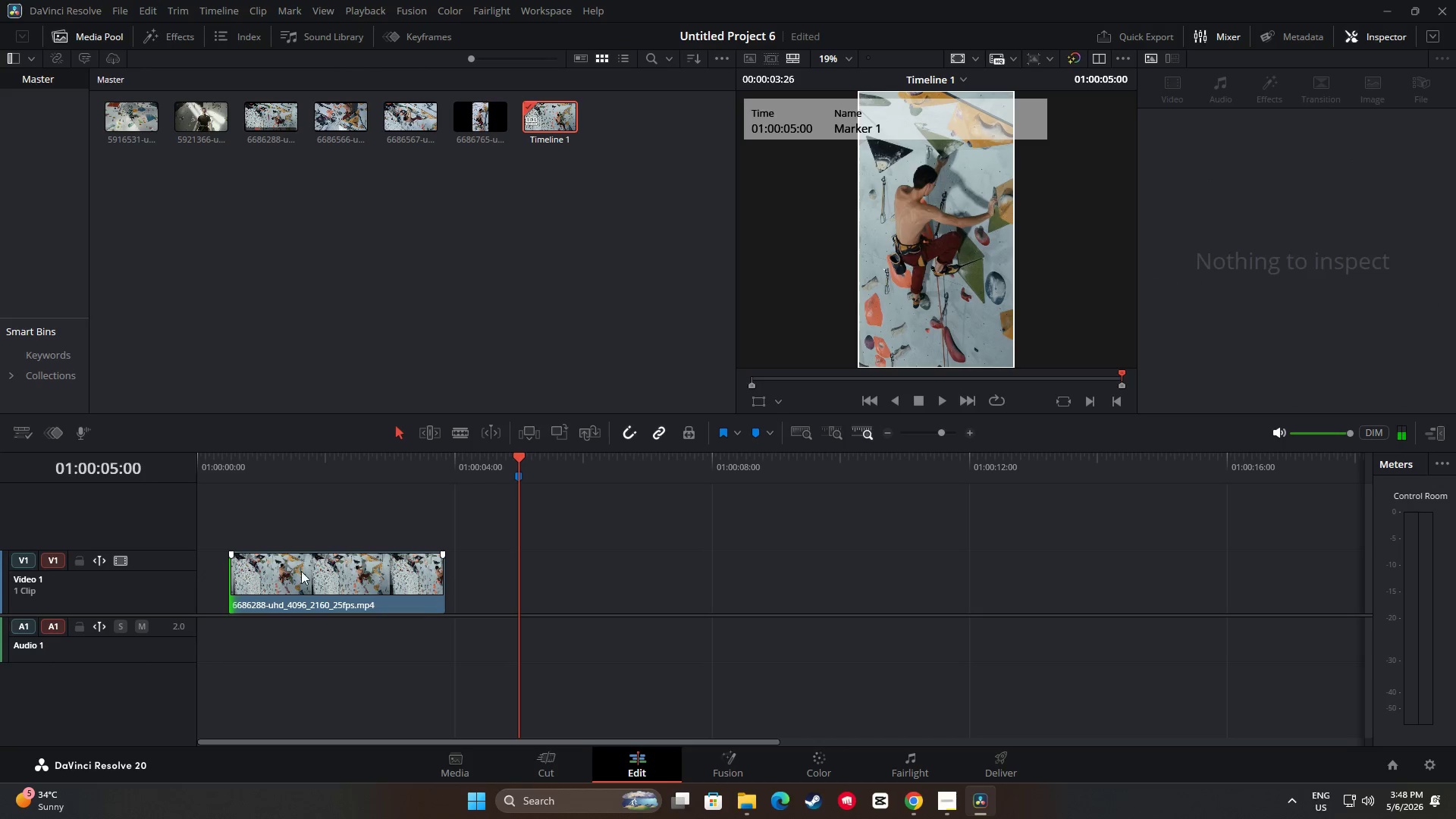 
left_click_drag(start_coordinate=[301, 571], to_coordinate=[245, 570])
 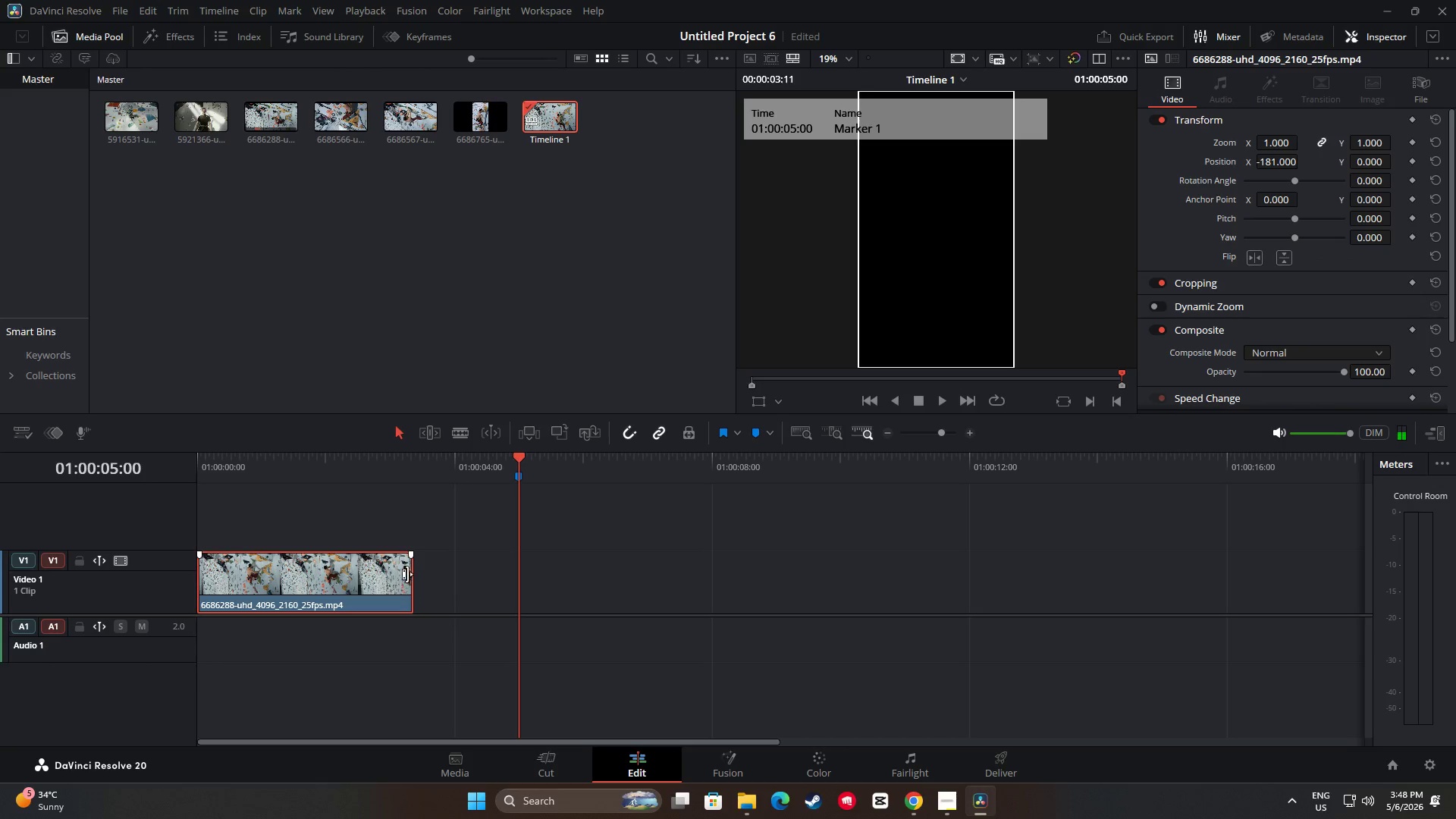 
left_click_drag(start_coordinate=[410, 573], to_coordinate=[520, 575])
 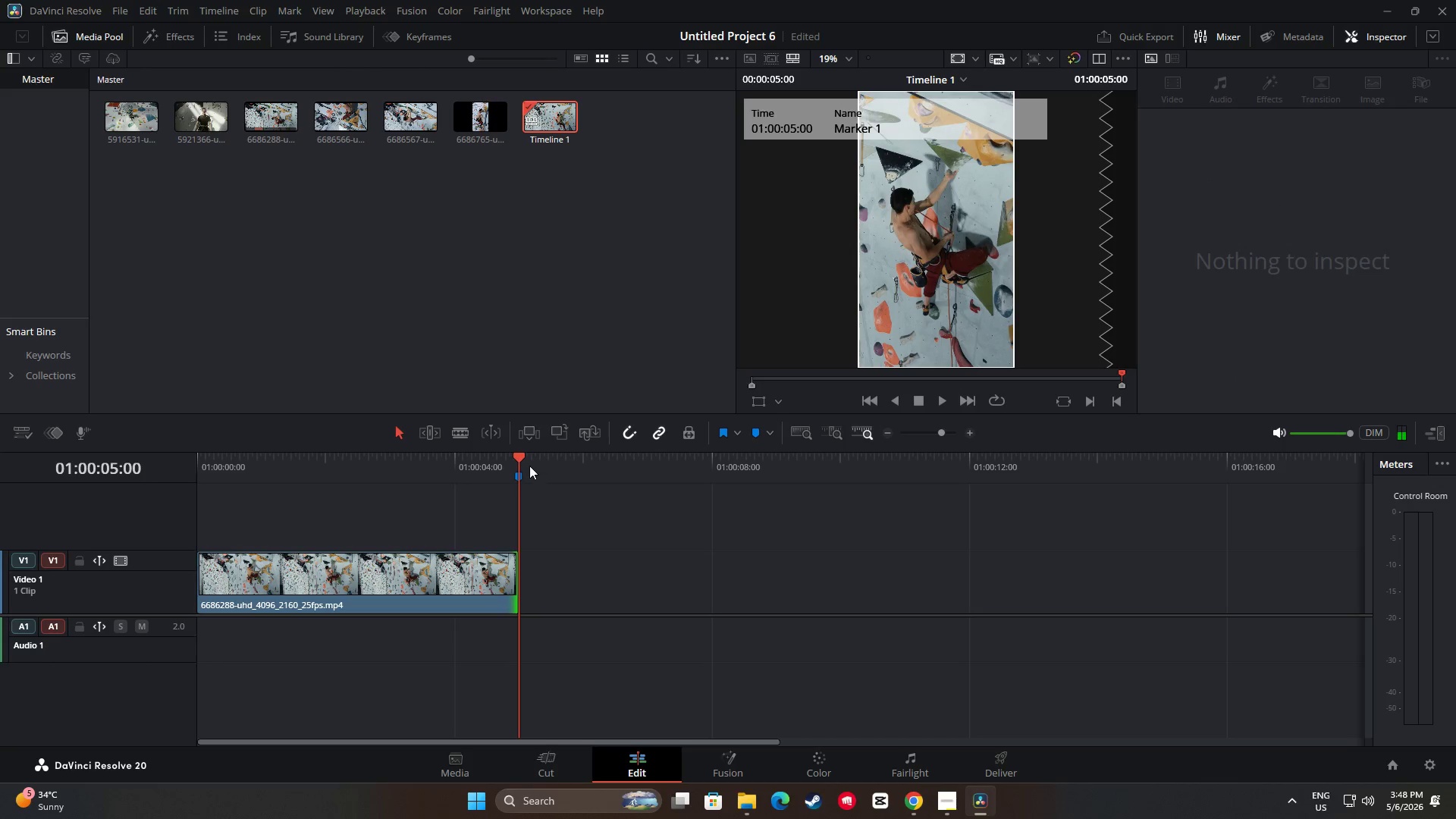 
left_click_drag(start_coordinate=[519, 459], to_coordinate=[304, 462])
 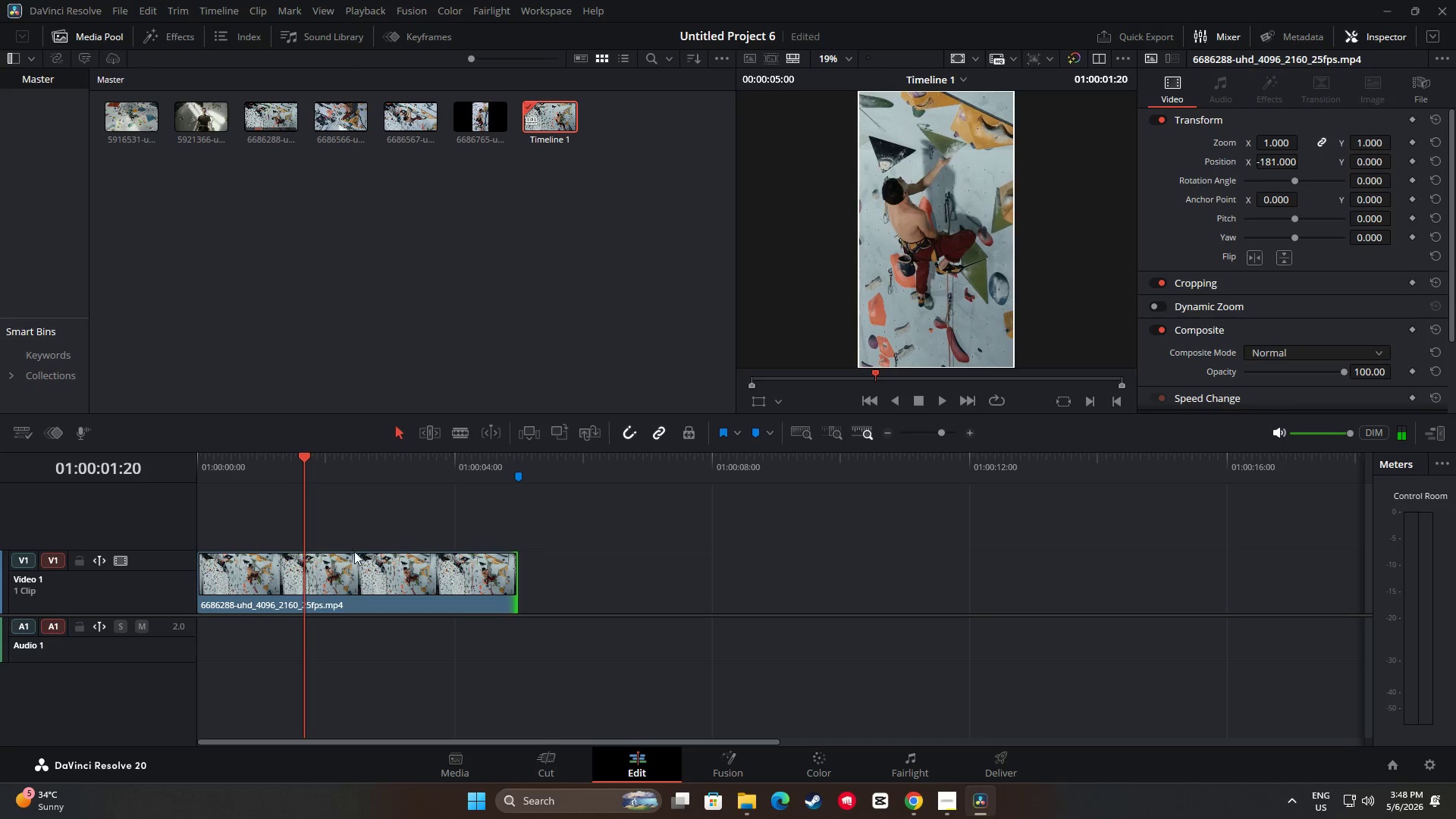 
left_click([362, 566])
 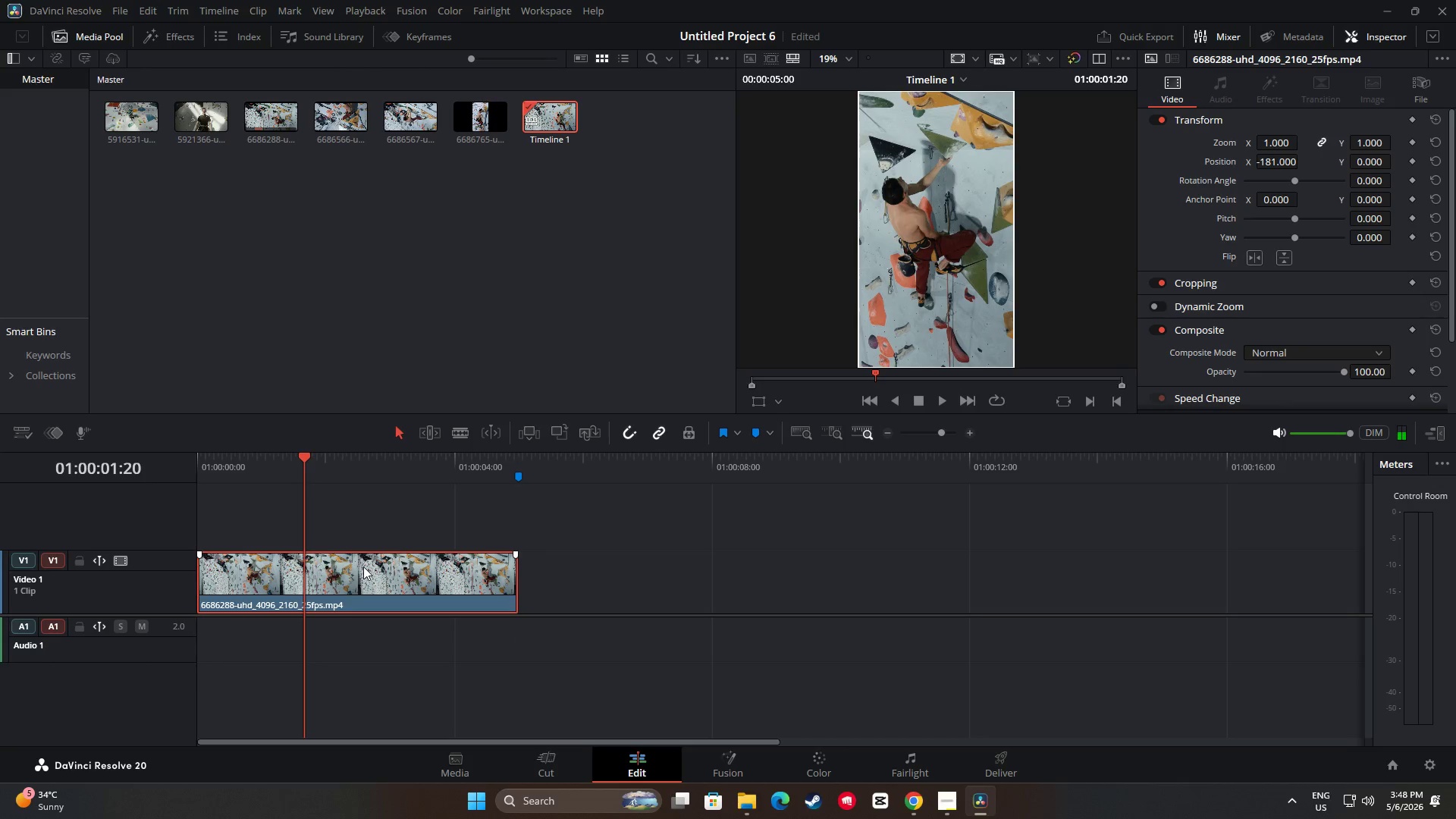 
key(Control+R)
 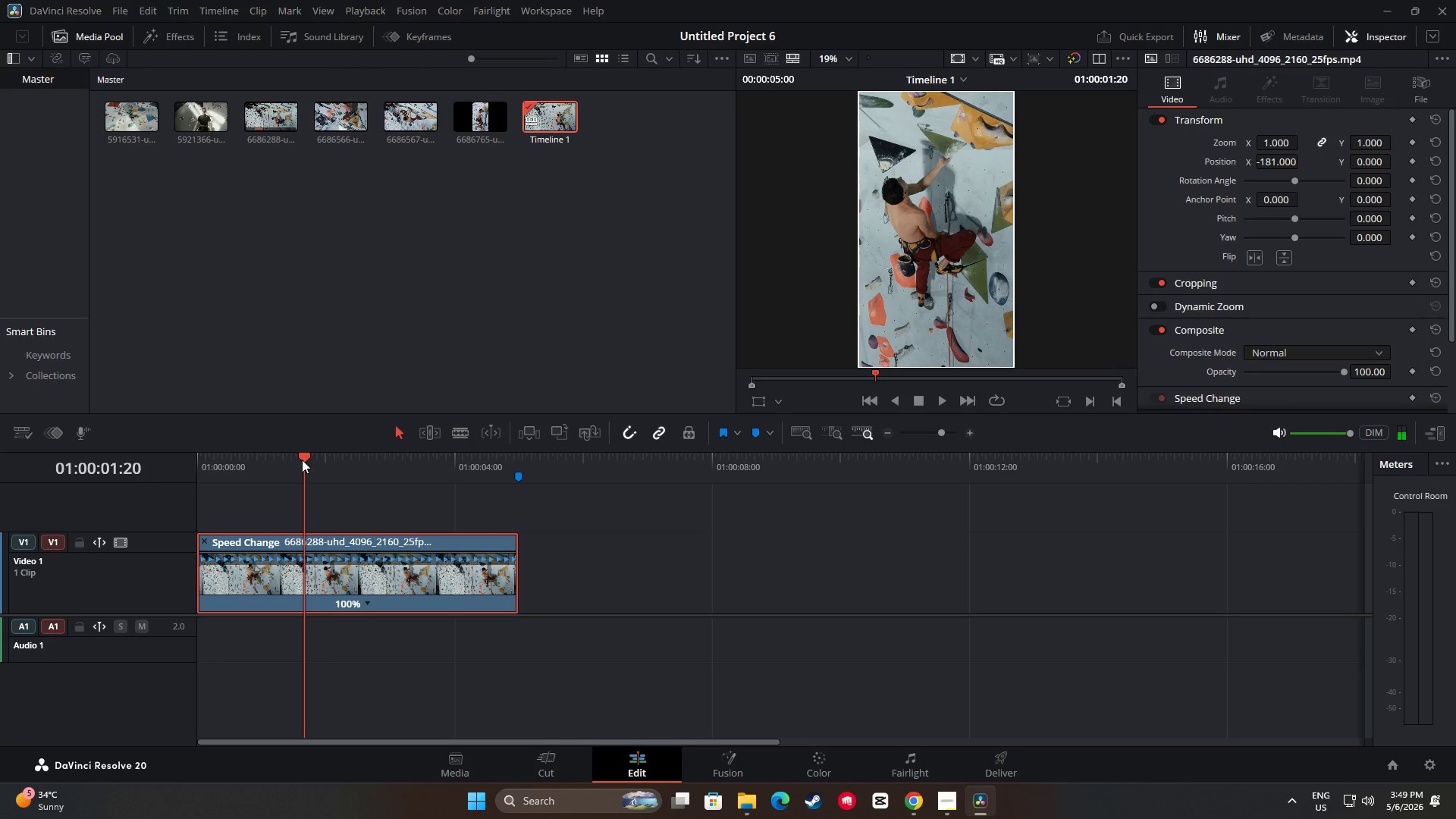 
left_click_drag(start_coordinate=[301, 460], to_coordinate=[278, 460])
 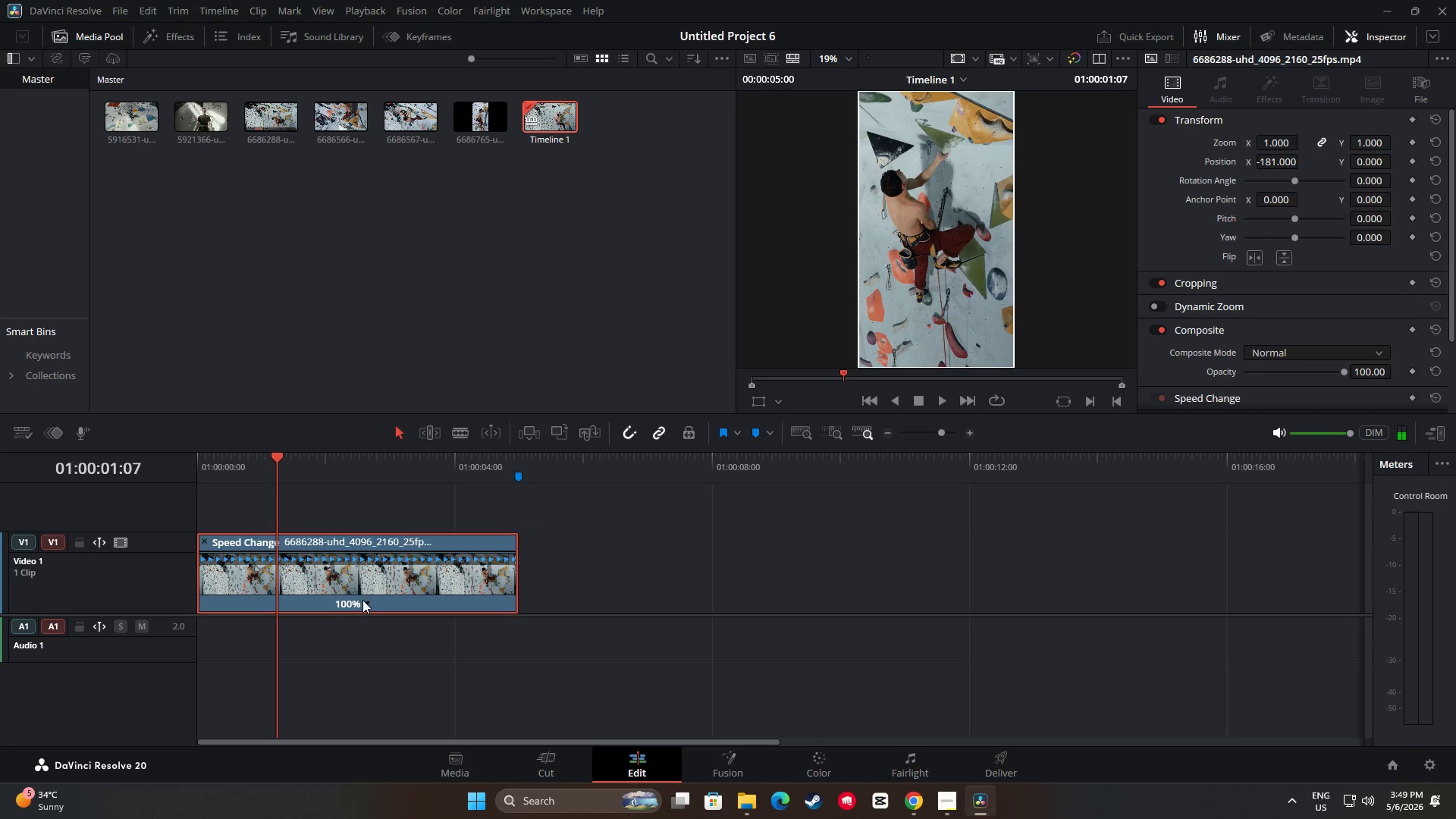 
left_click([365, 602])
 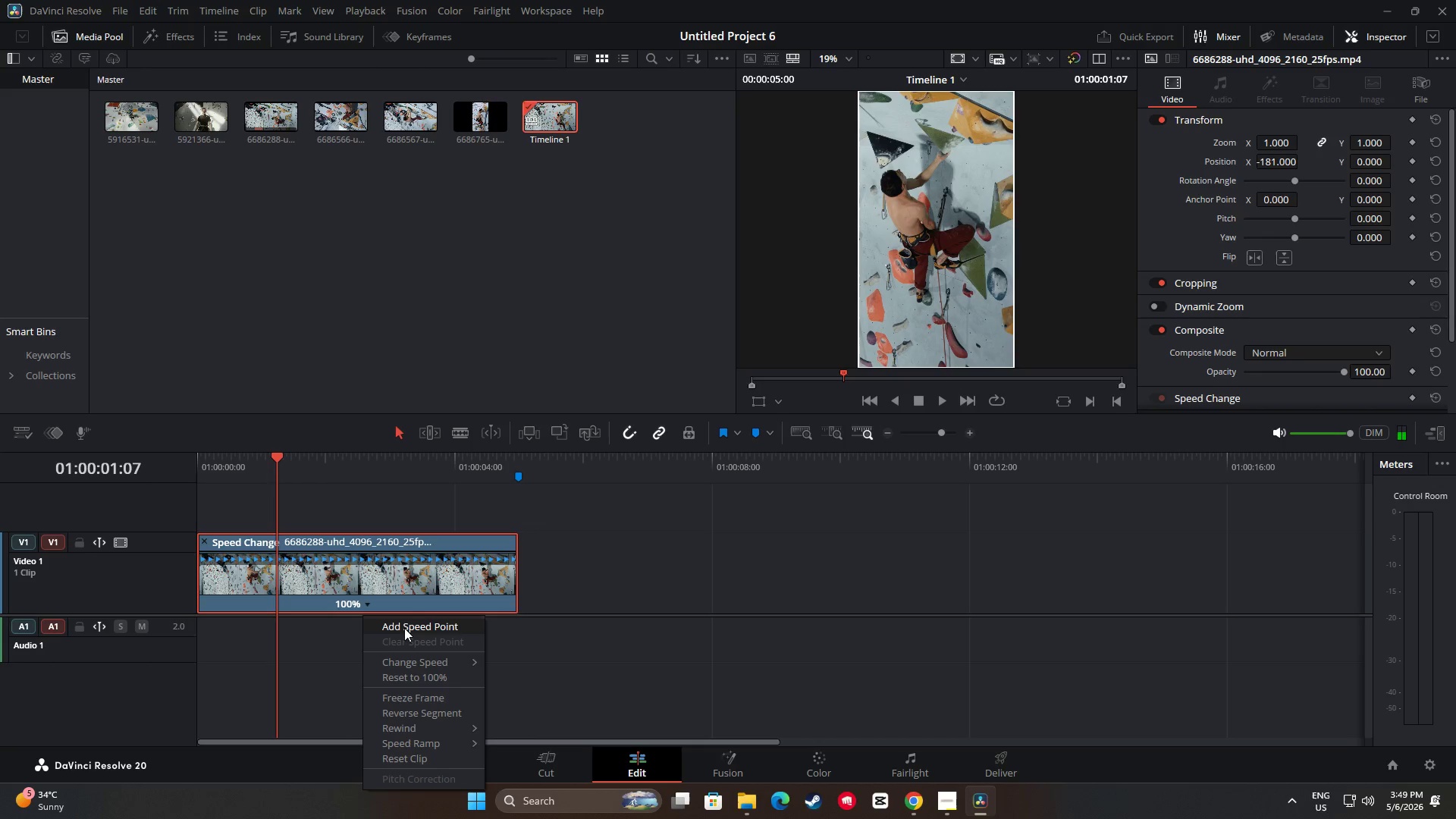 
left_click([407, 631])
 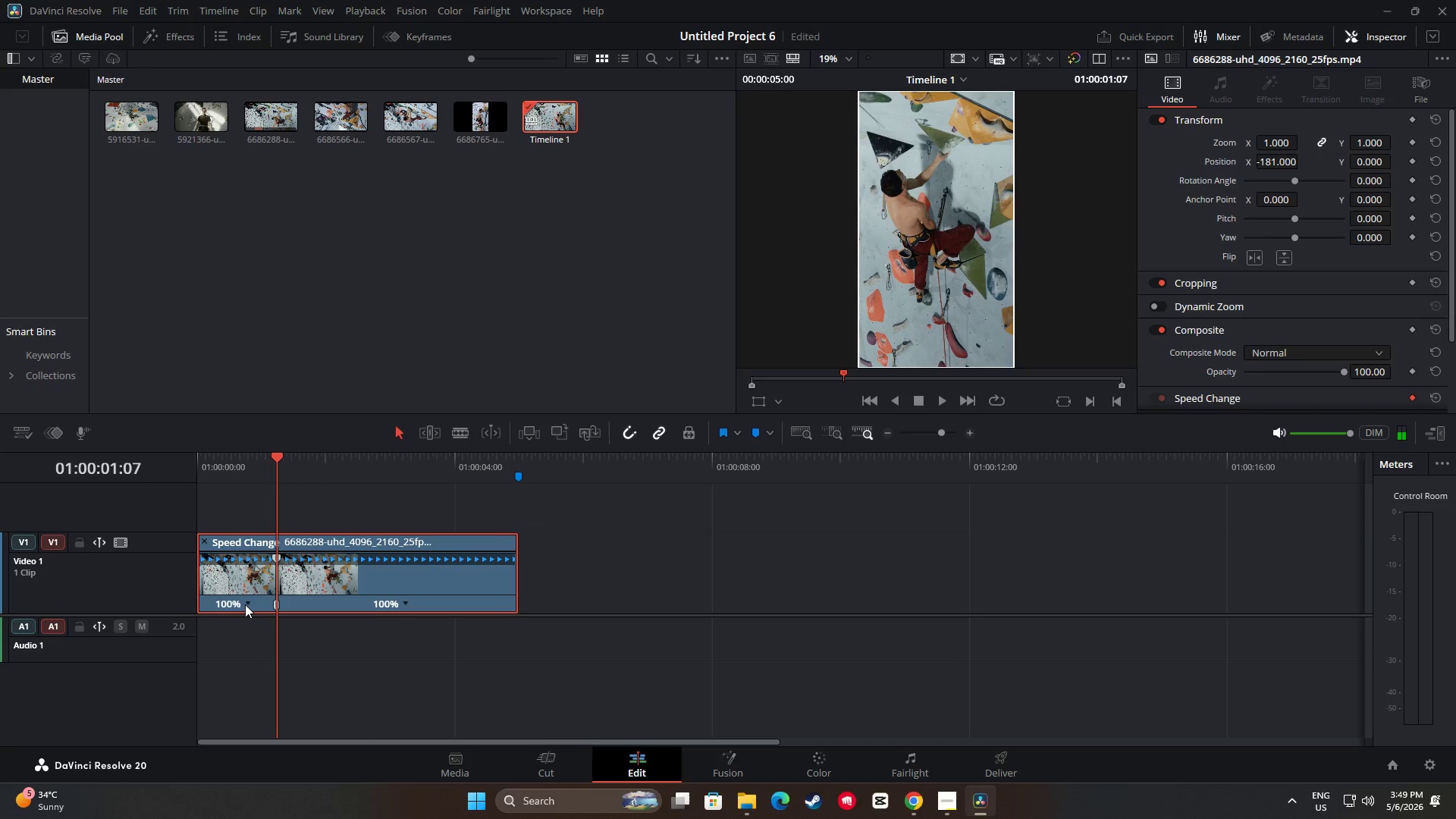 
left_click([246, 604])
 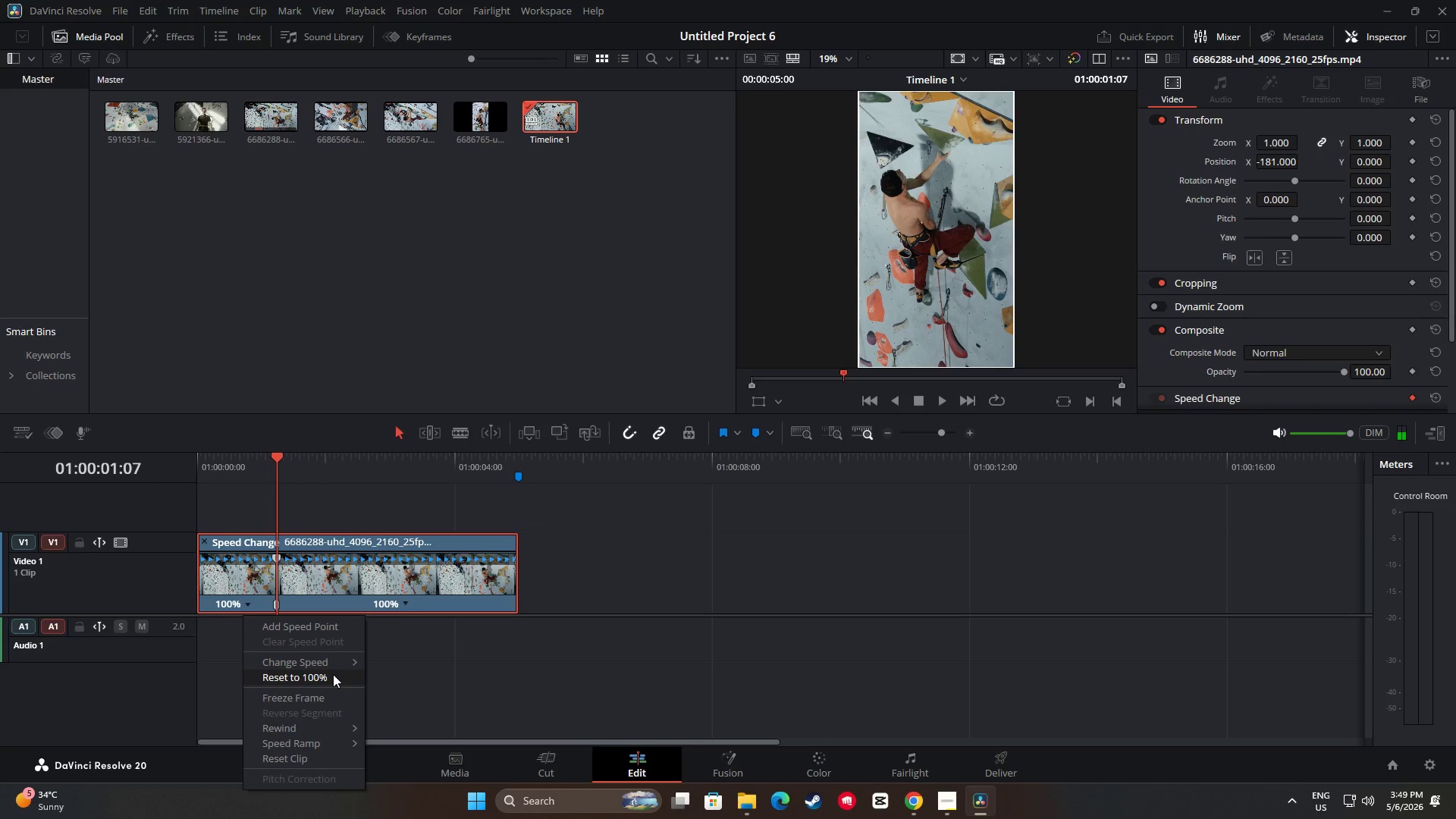 
left_click([344, 662])
 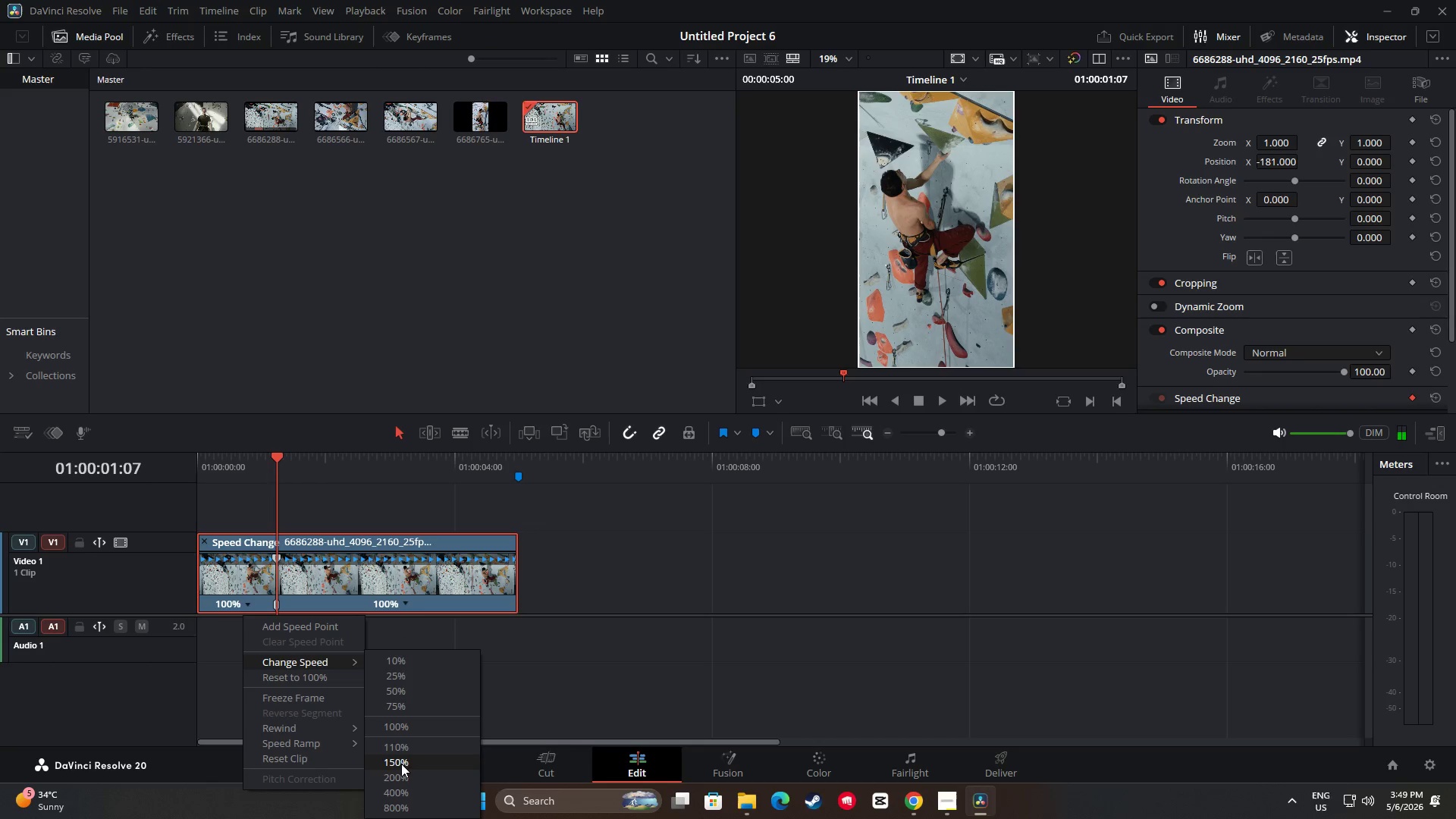 
left_click([404, 748])
 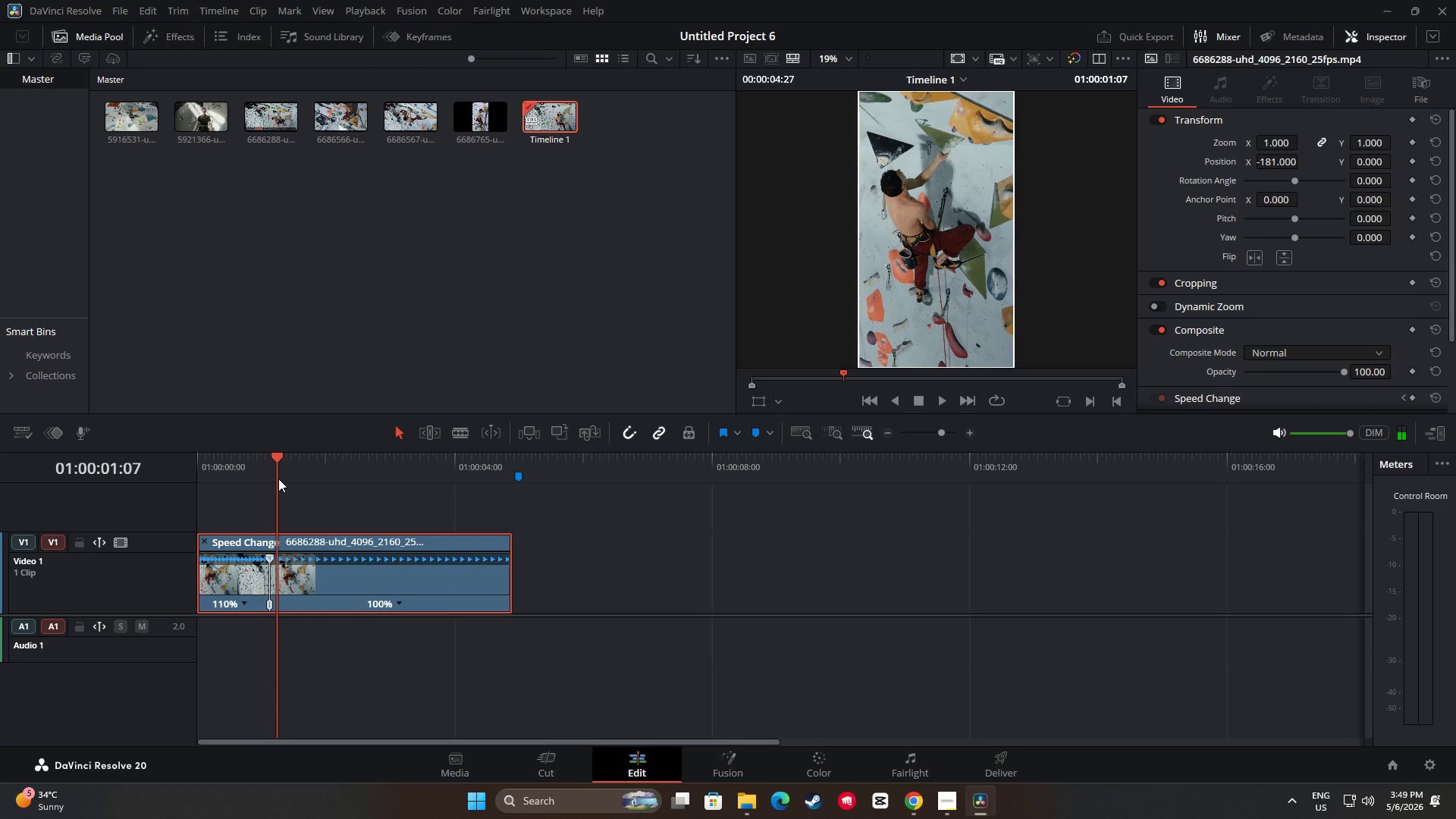 
left_click_drag(start_coordinate=[276, 470], to_coordinate=[187, 472])
 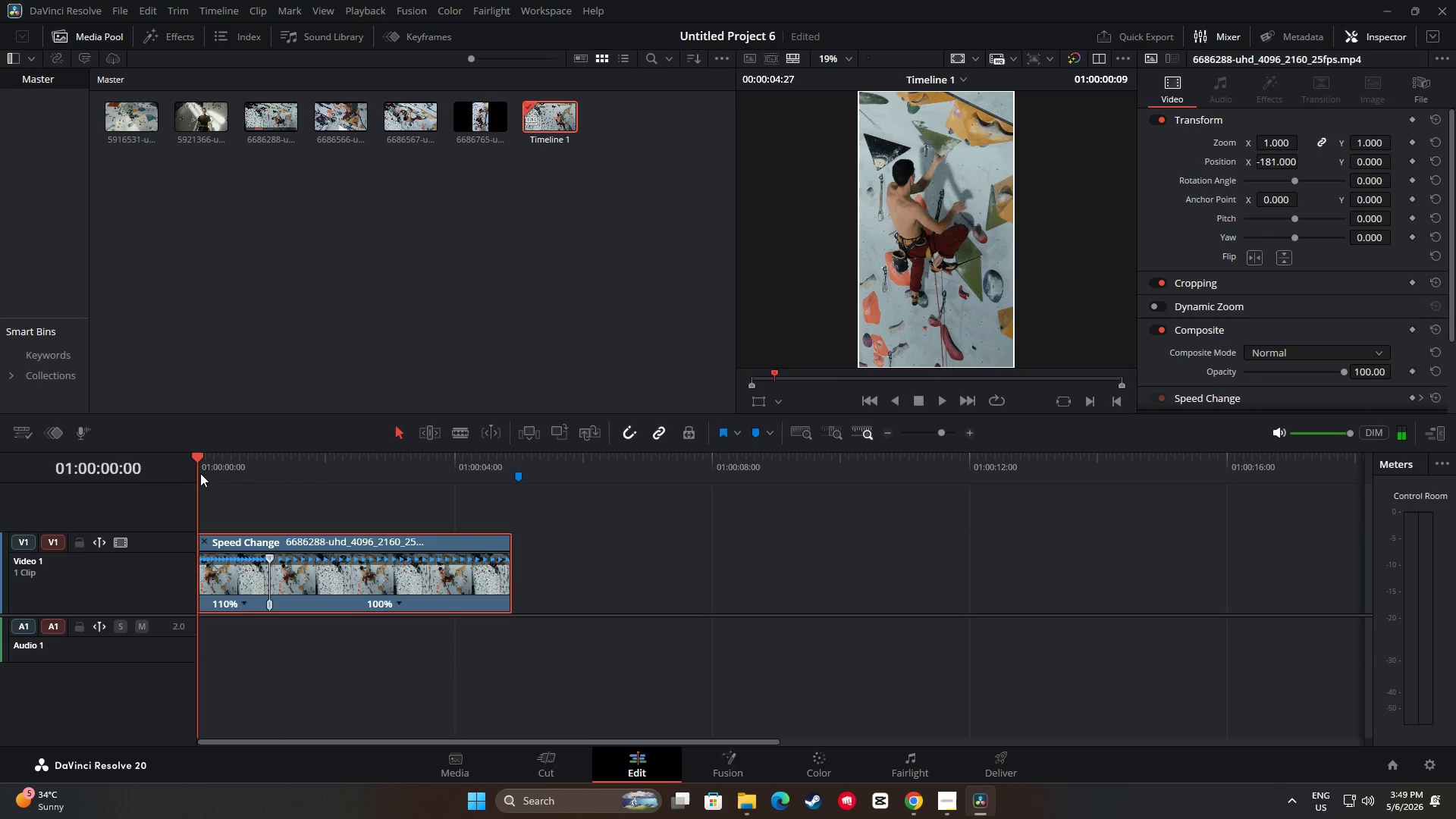 
key(Space)
 